 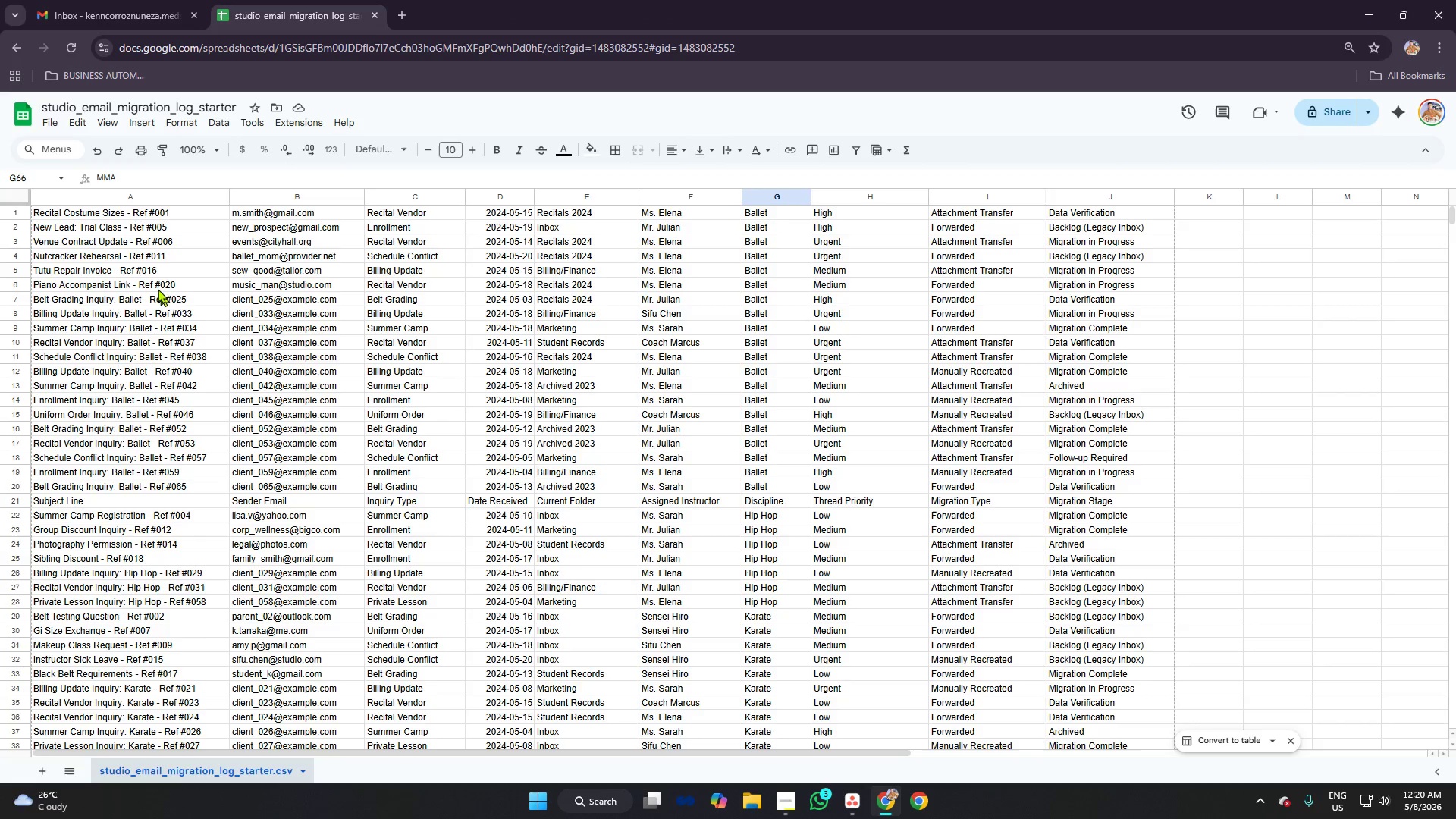 
left_click([51, 121])
 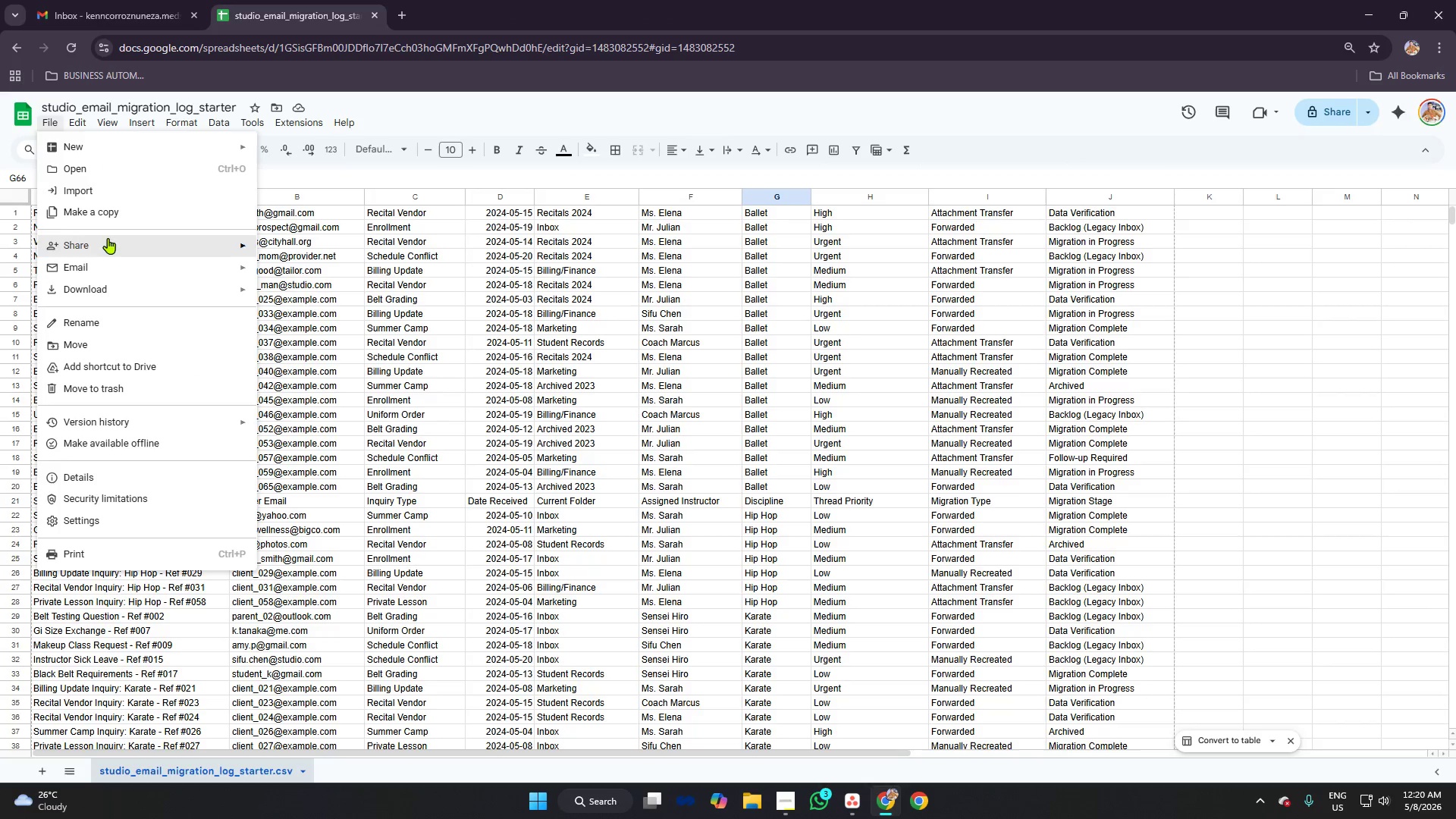 
left_click([138, 297])
 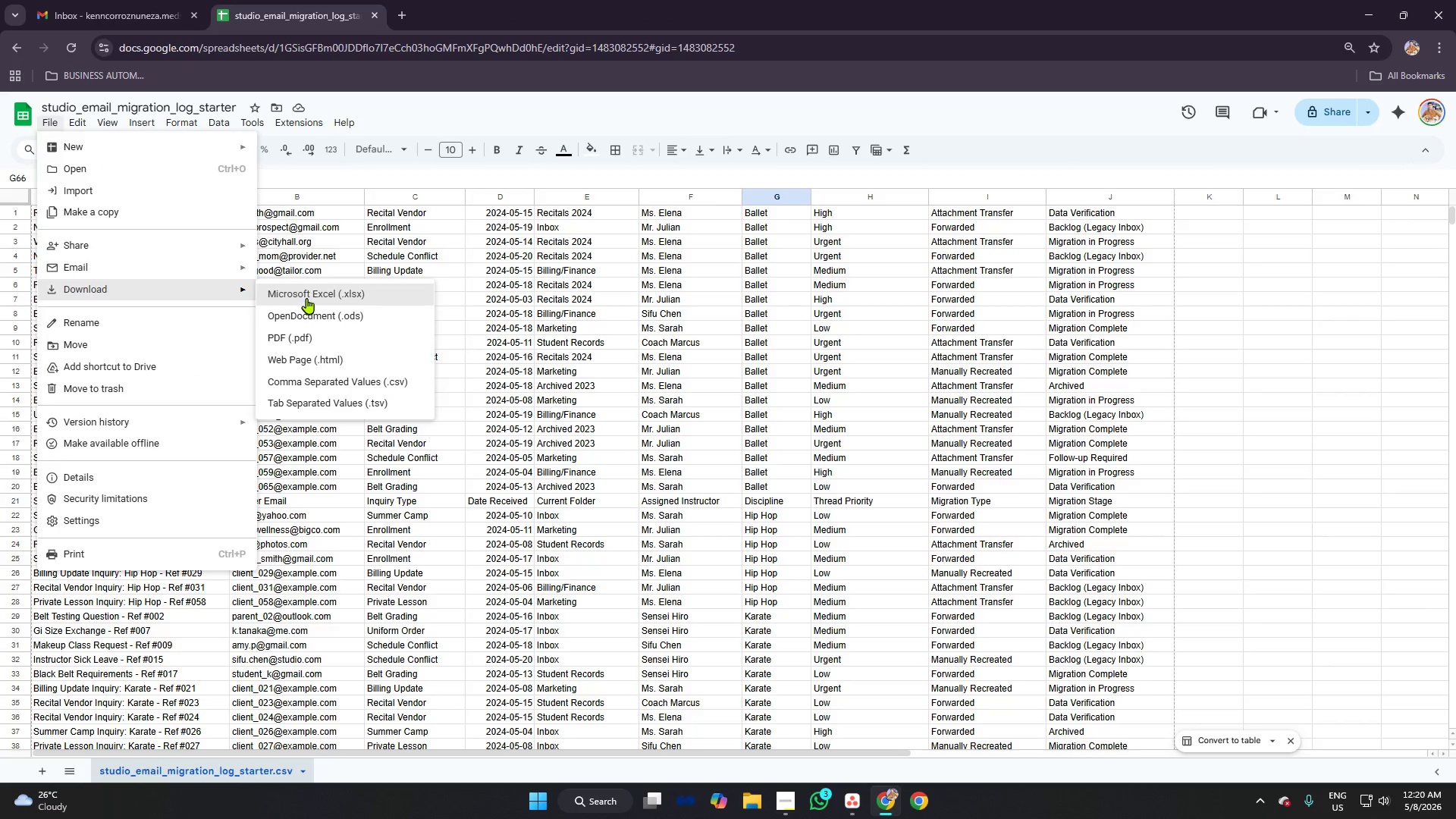 
left_click([308, 297])
 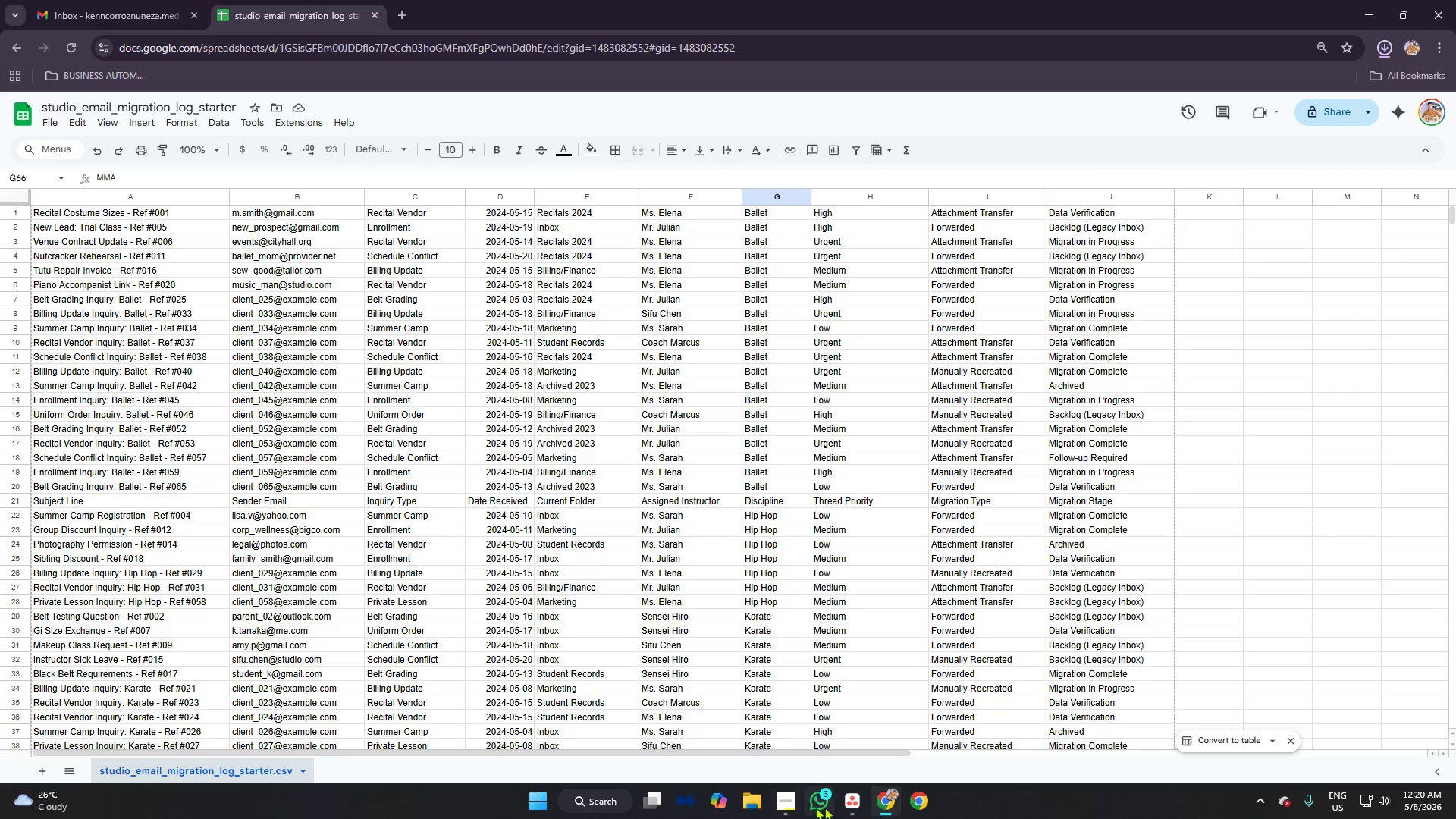 
left_click([856, 801])
 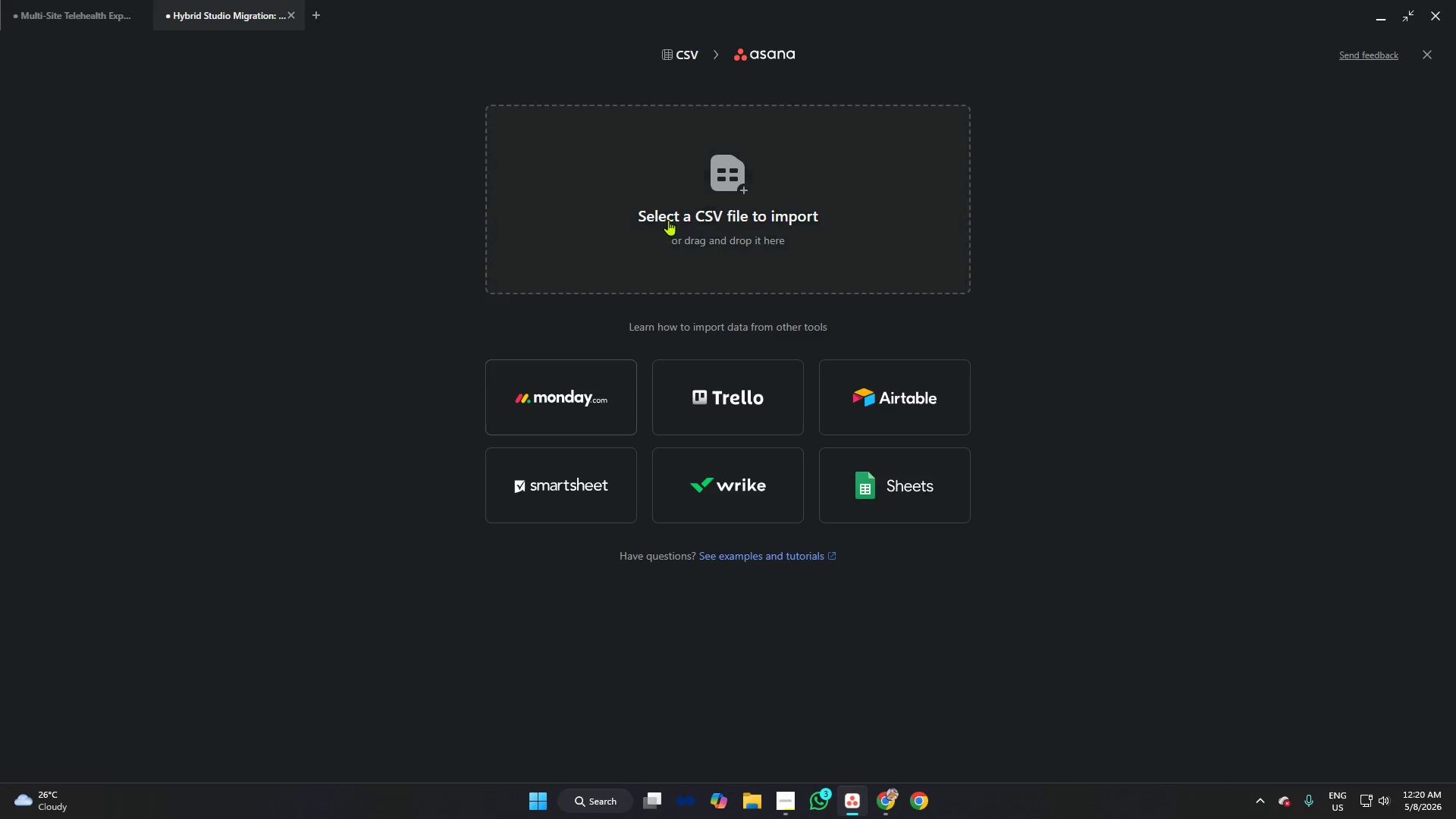 
left_click([668, 220])
 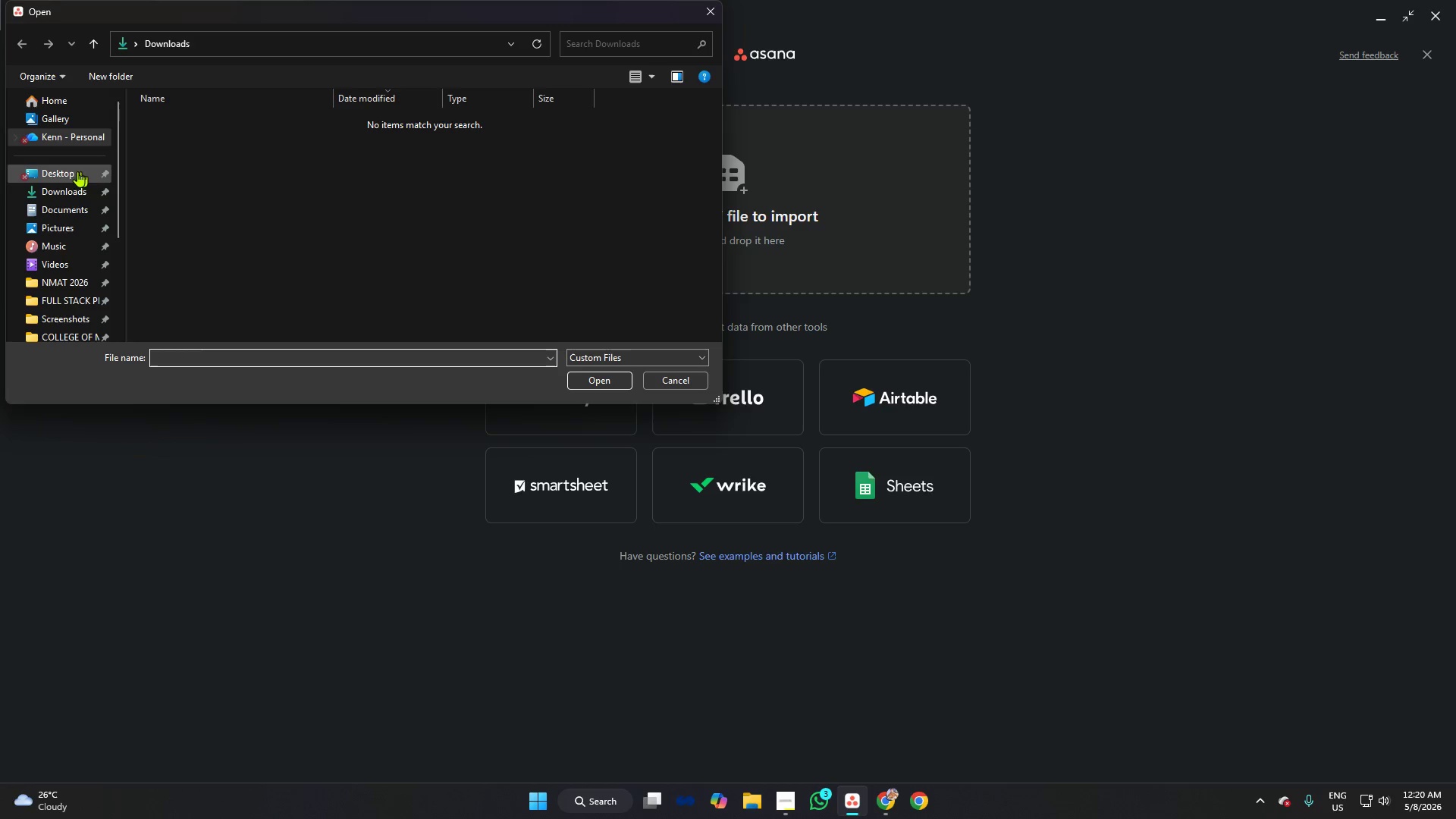 
left_click([72, 195])
 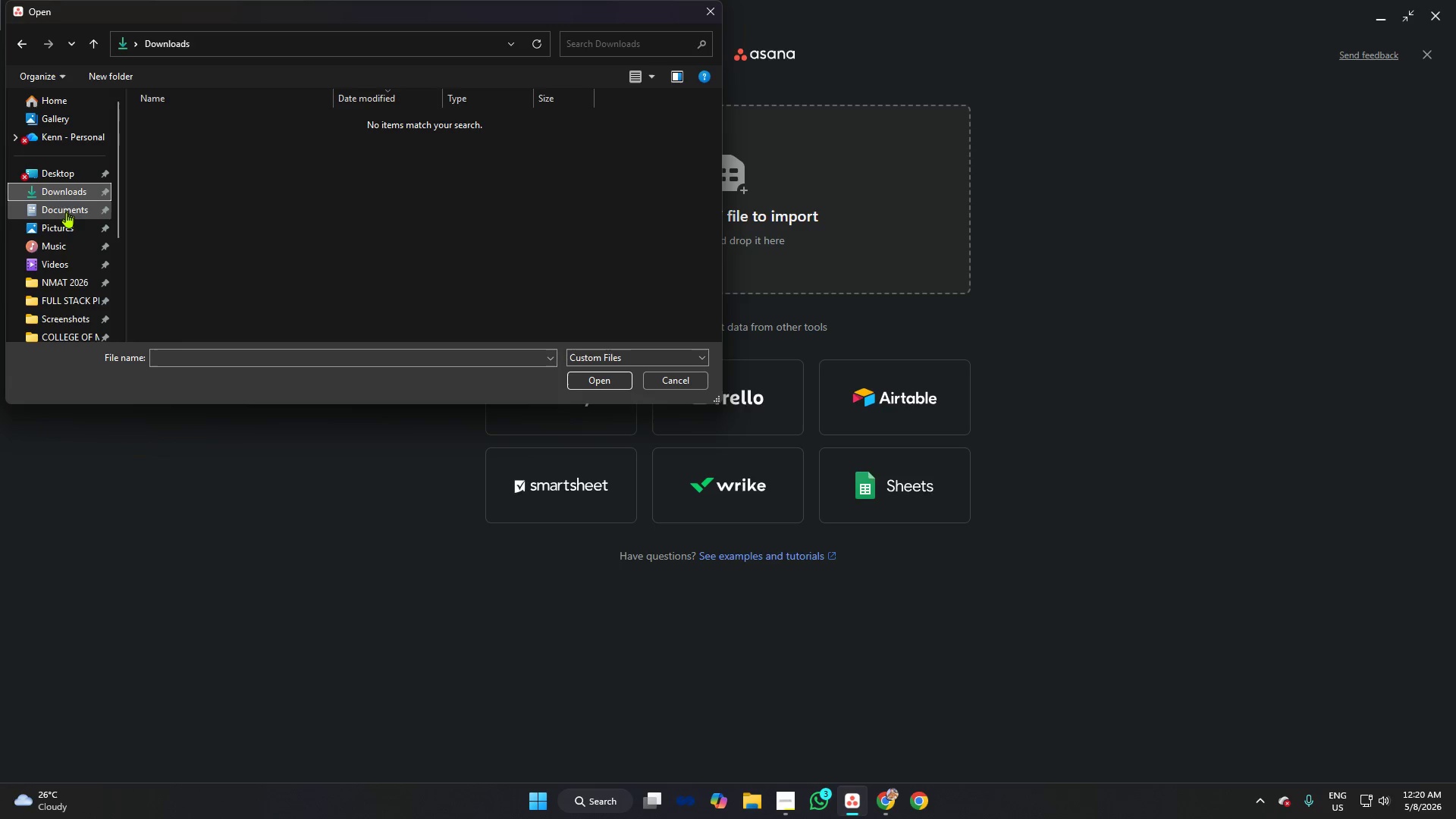 
left_click([59, 218])
 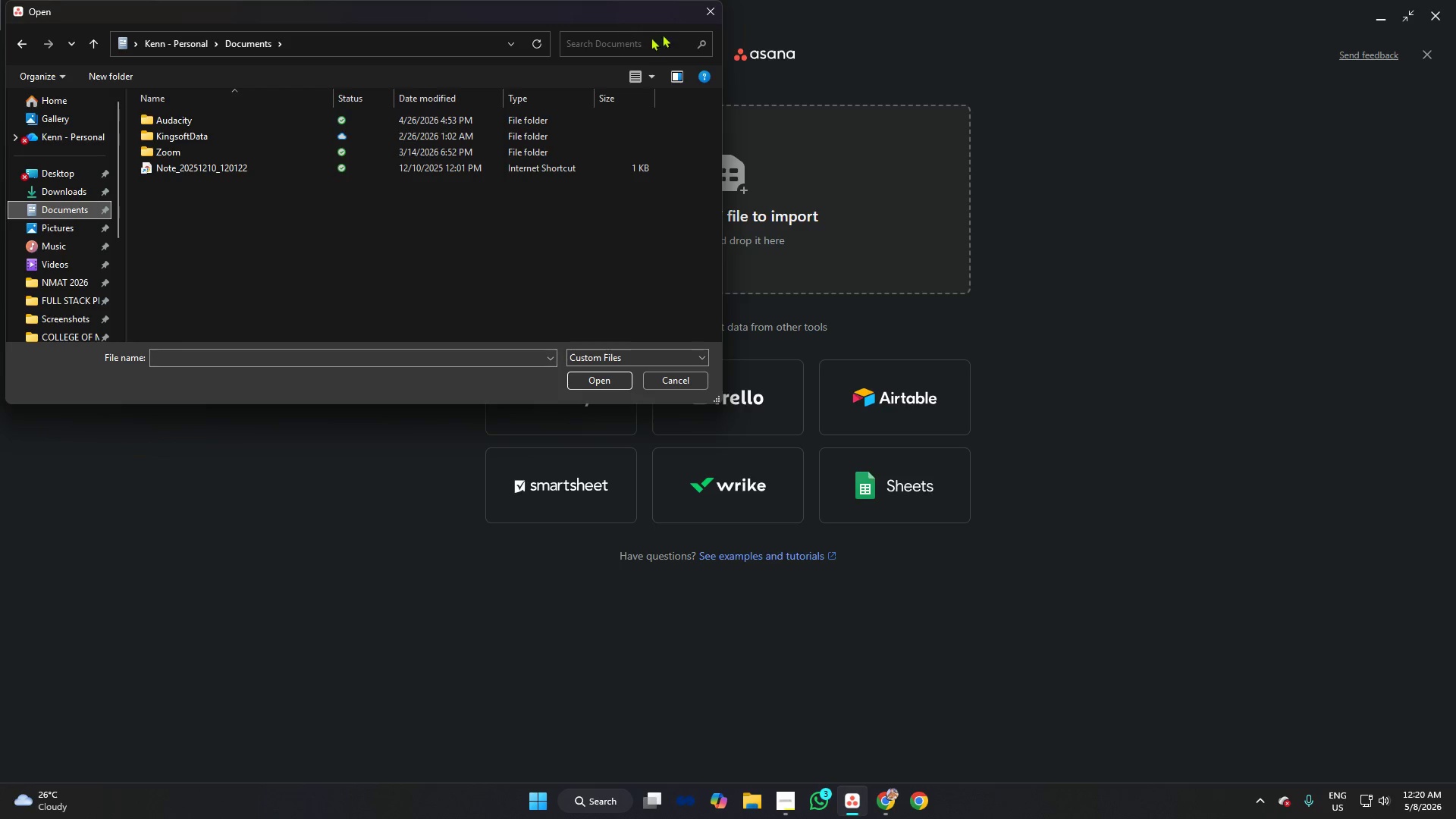 
left_click([708, 16])
 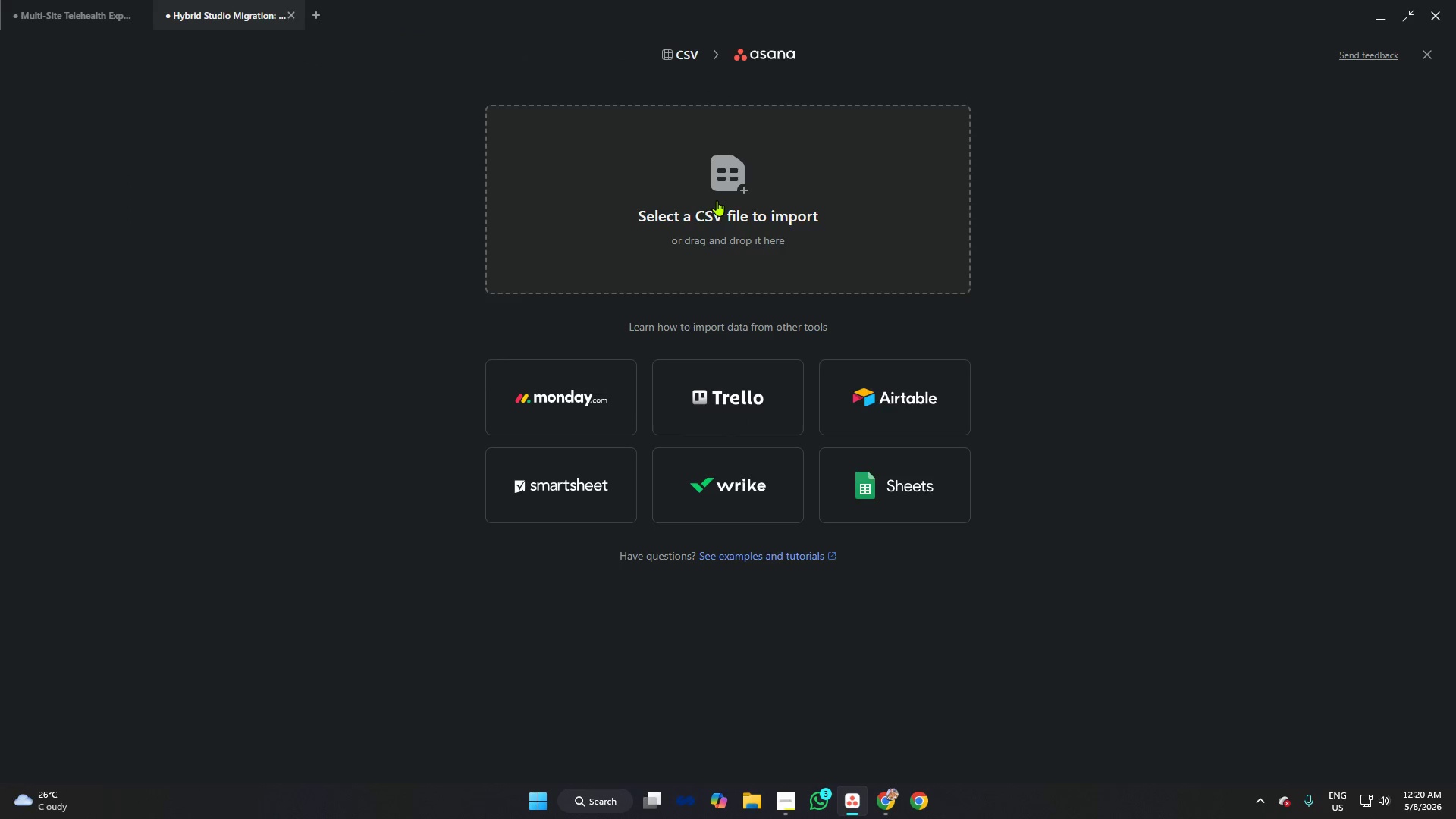 
left_click([717, 200])
 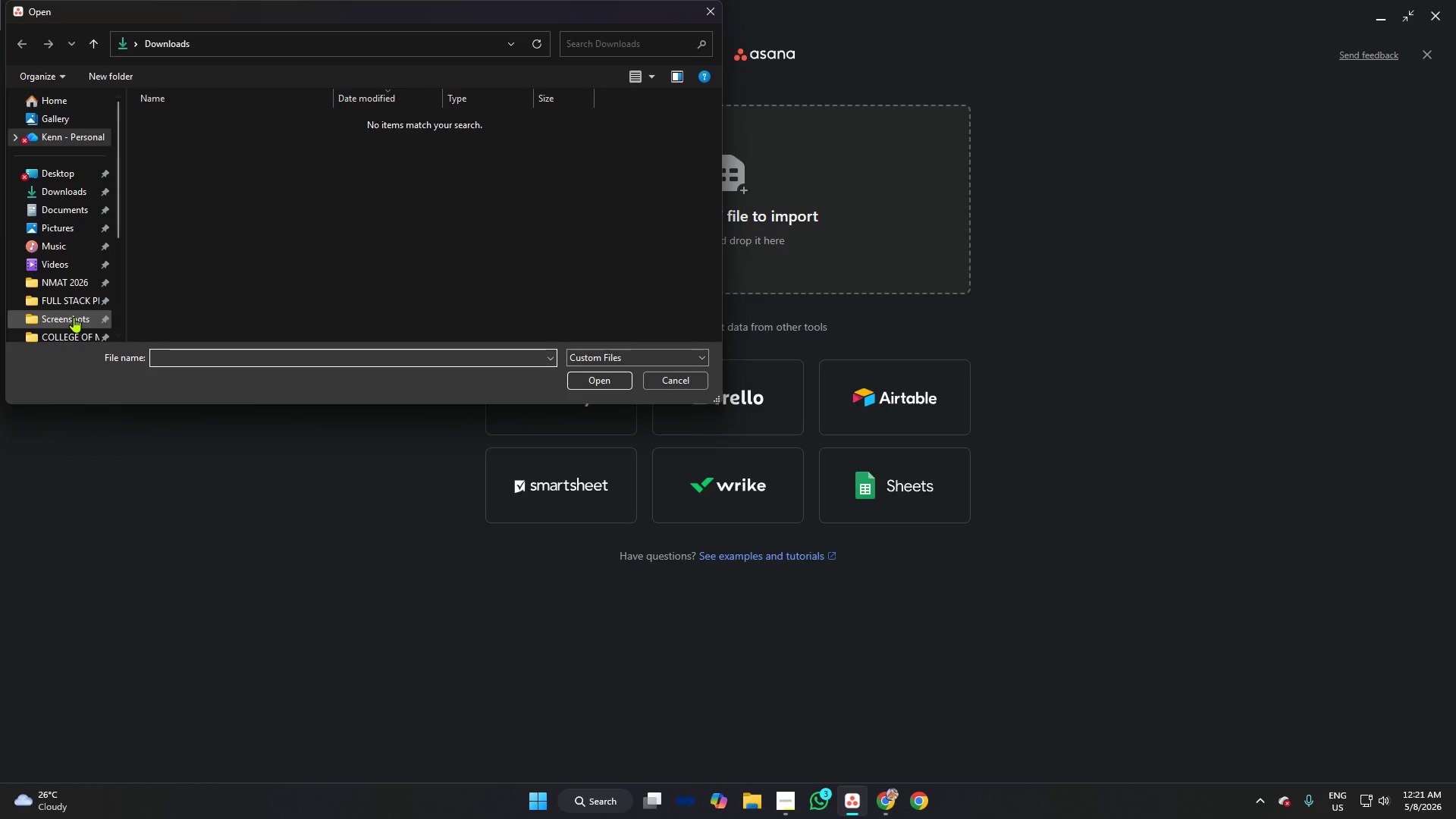 
wait(5.27)
 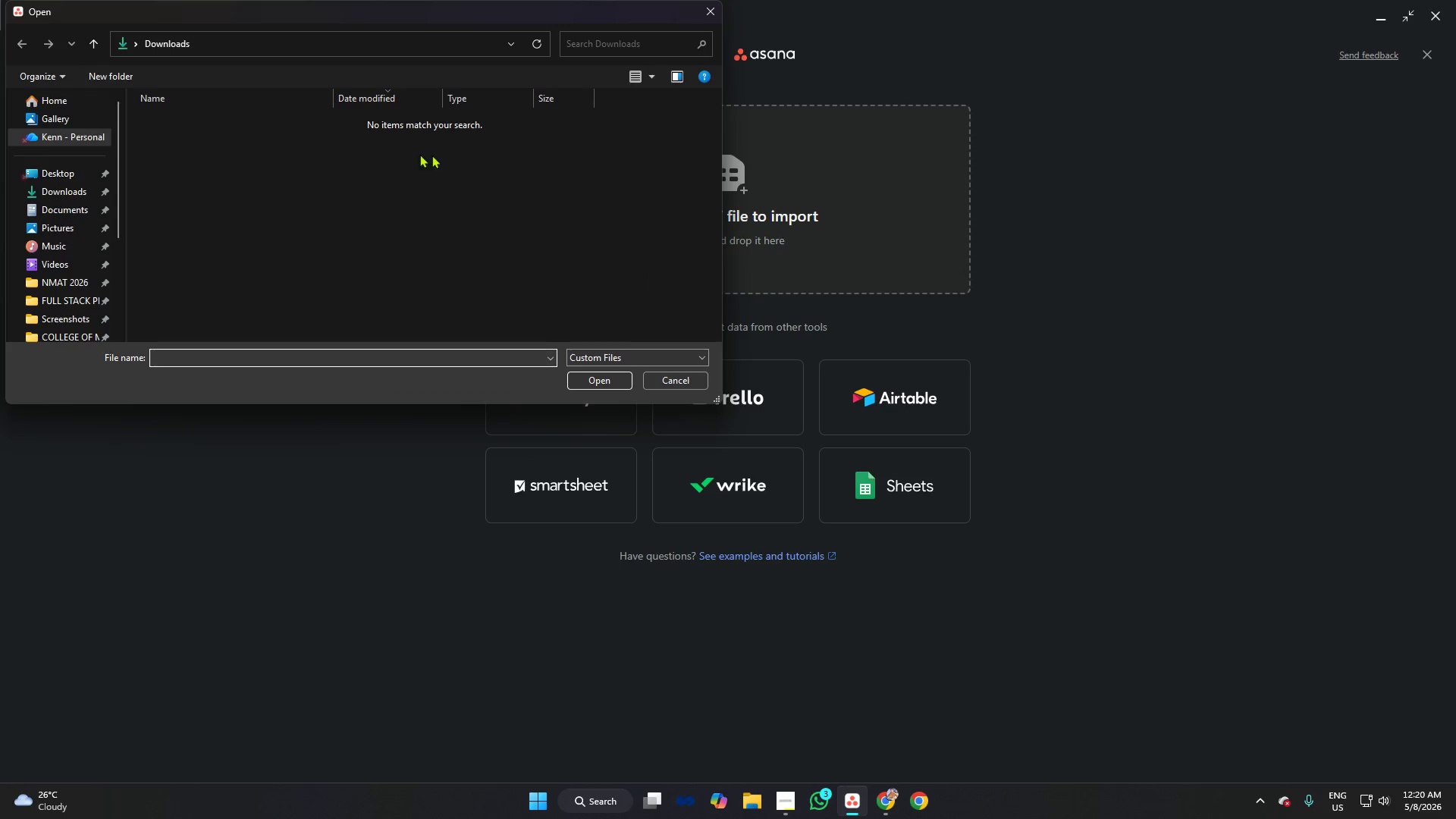 
scroll: coordinate [491, 186], scroll_direction: down, amount: 3.0
 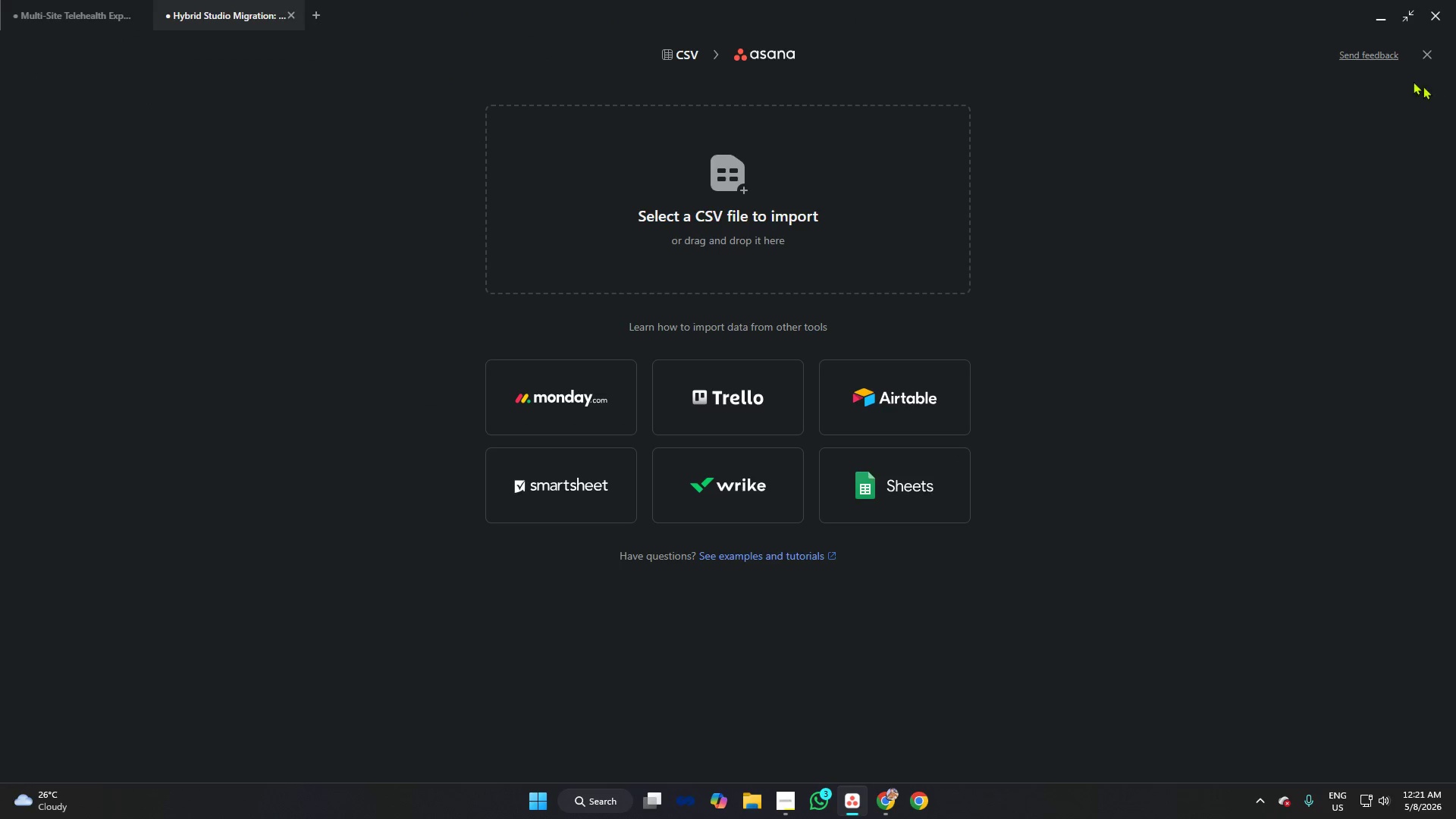 
wait(7.39)
 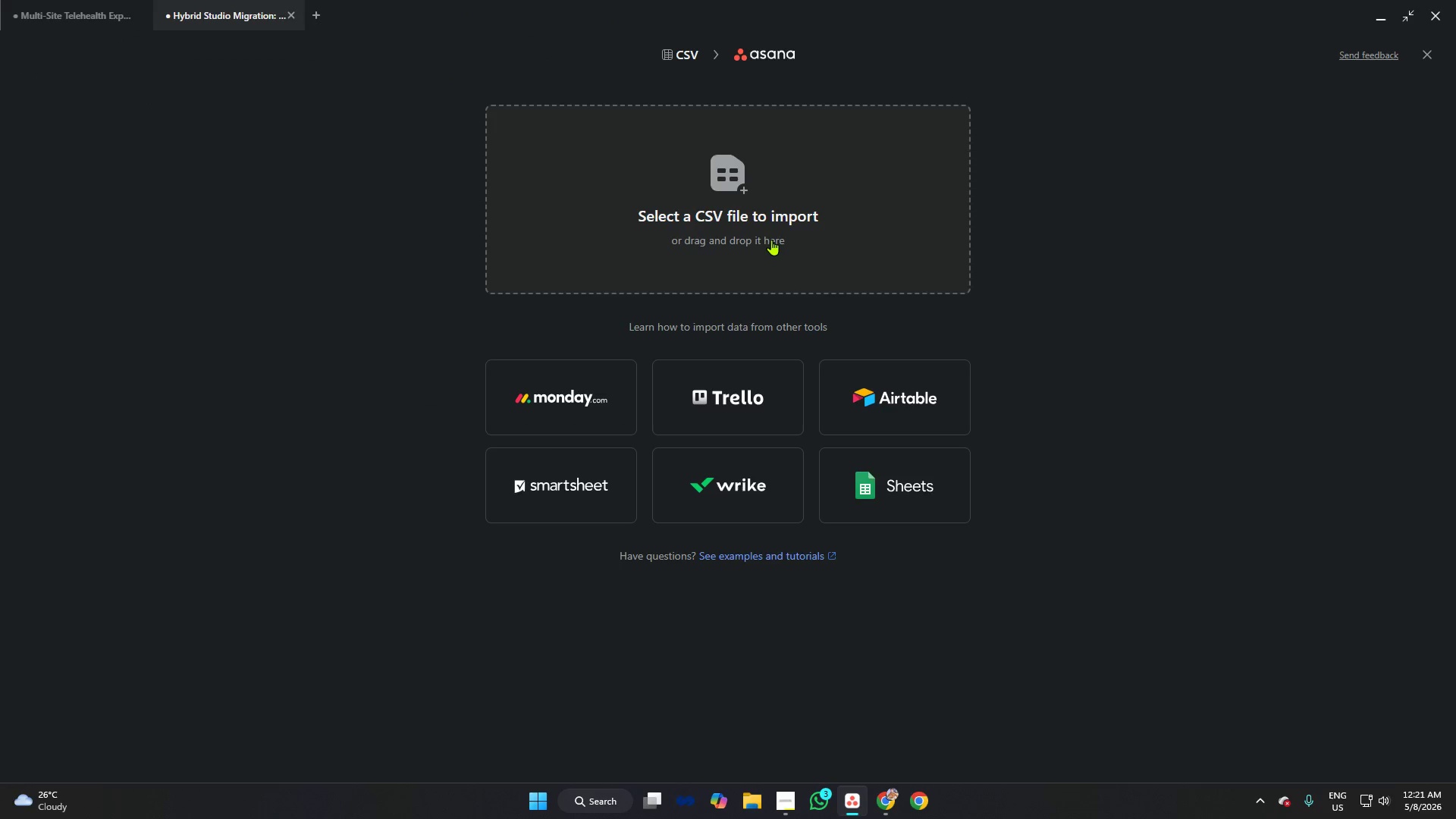 
left_click([874, 482])
 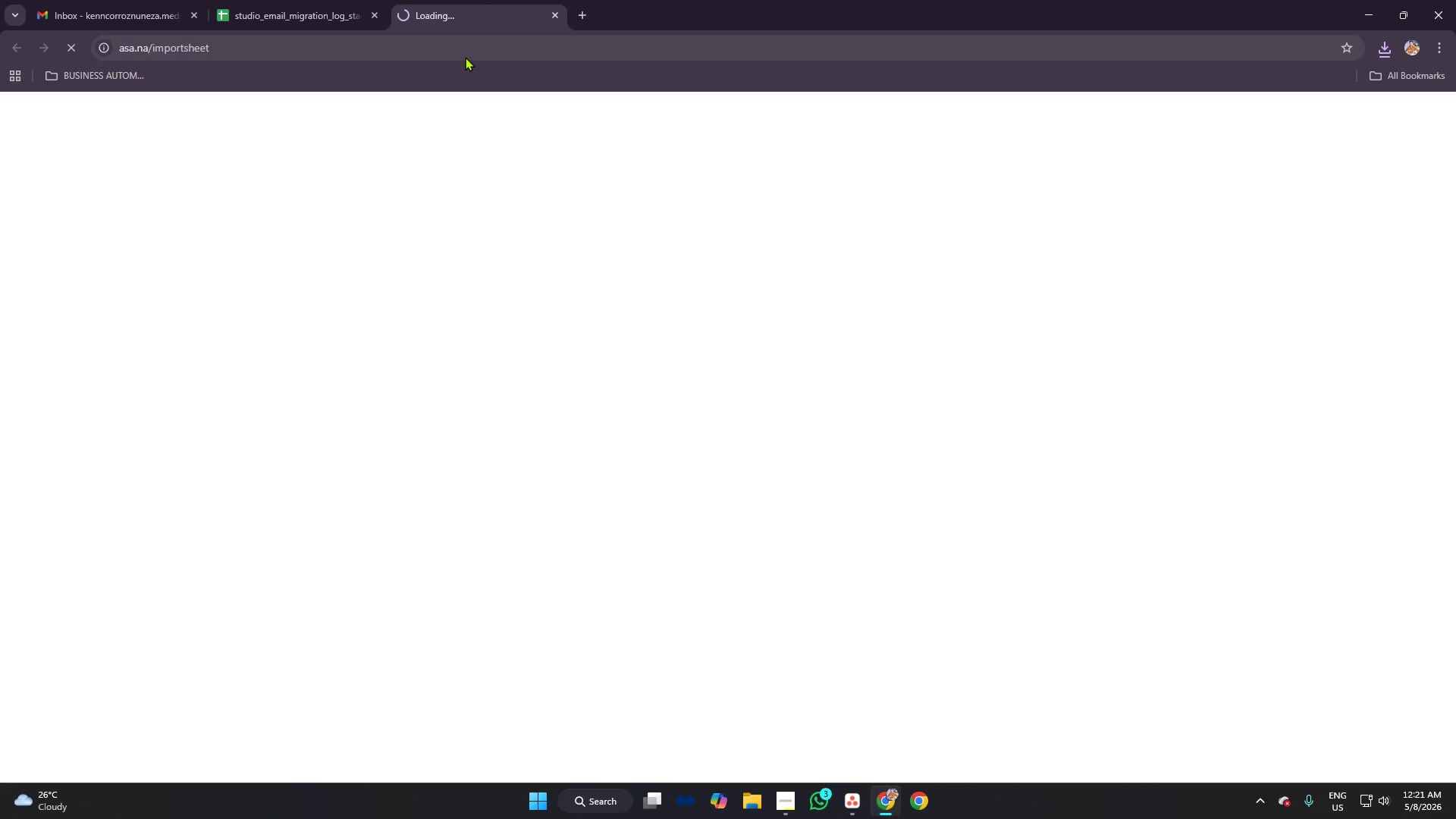 
mouse_move([487, 13])
 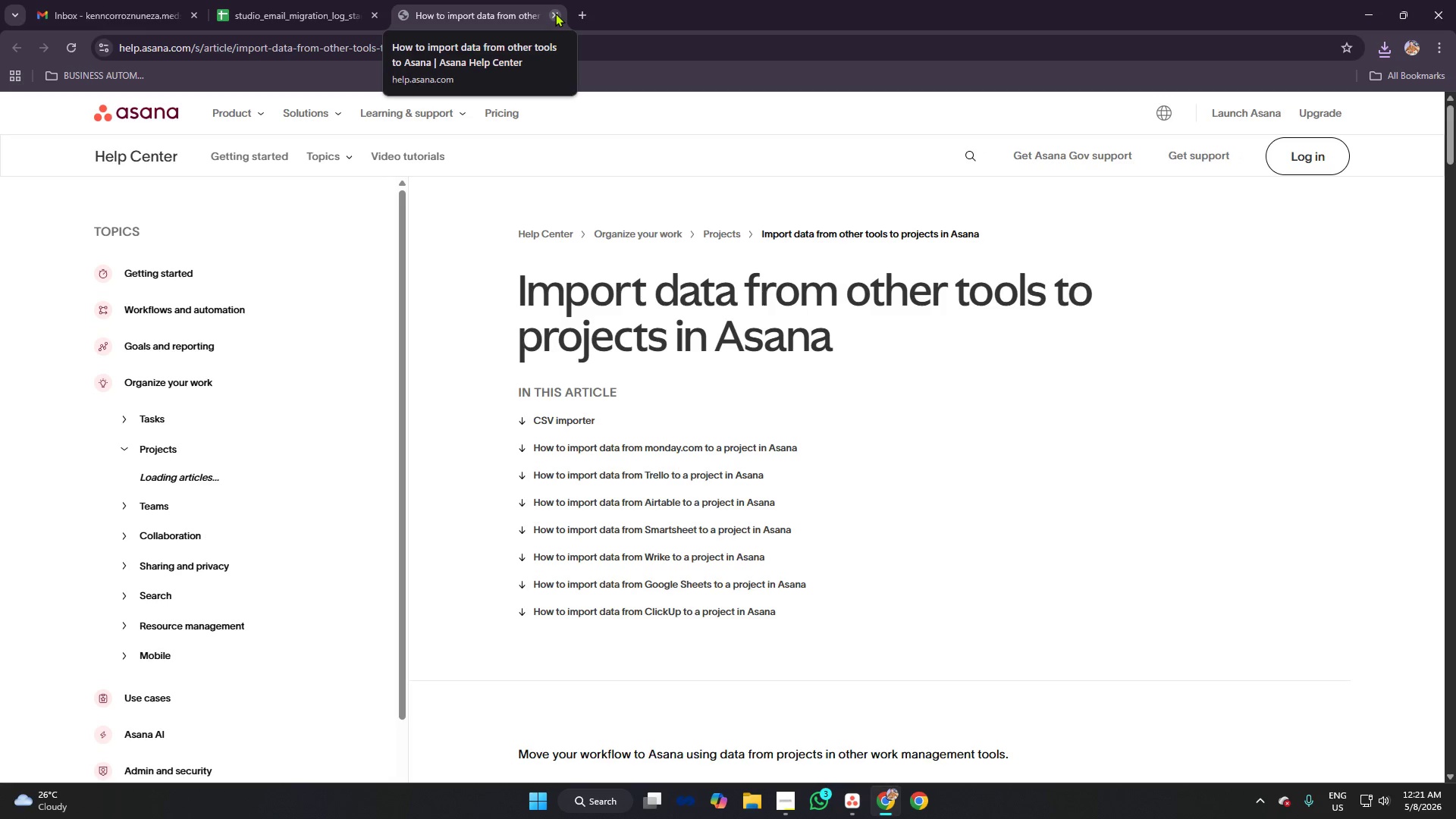 
left_click([555, 13])
 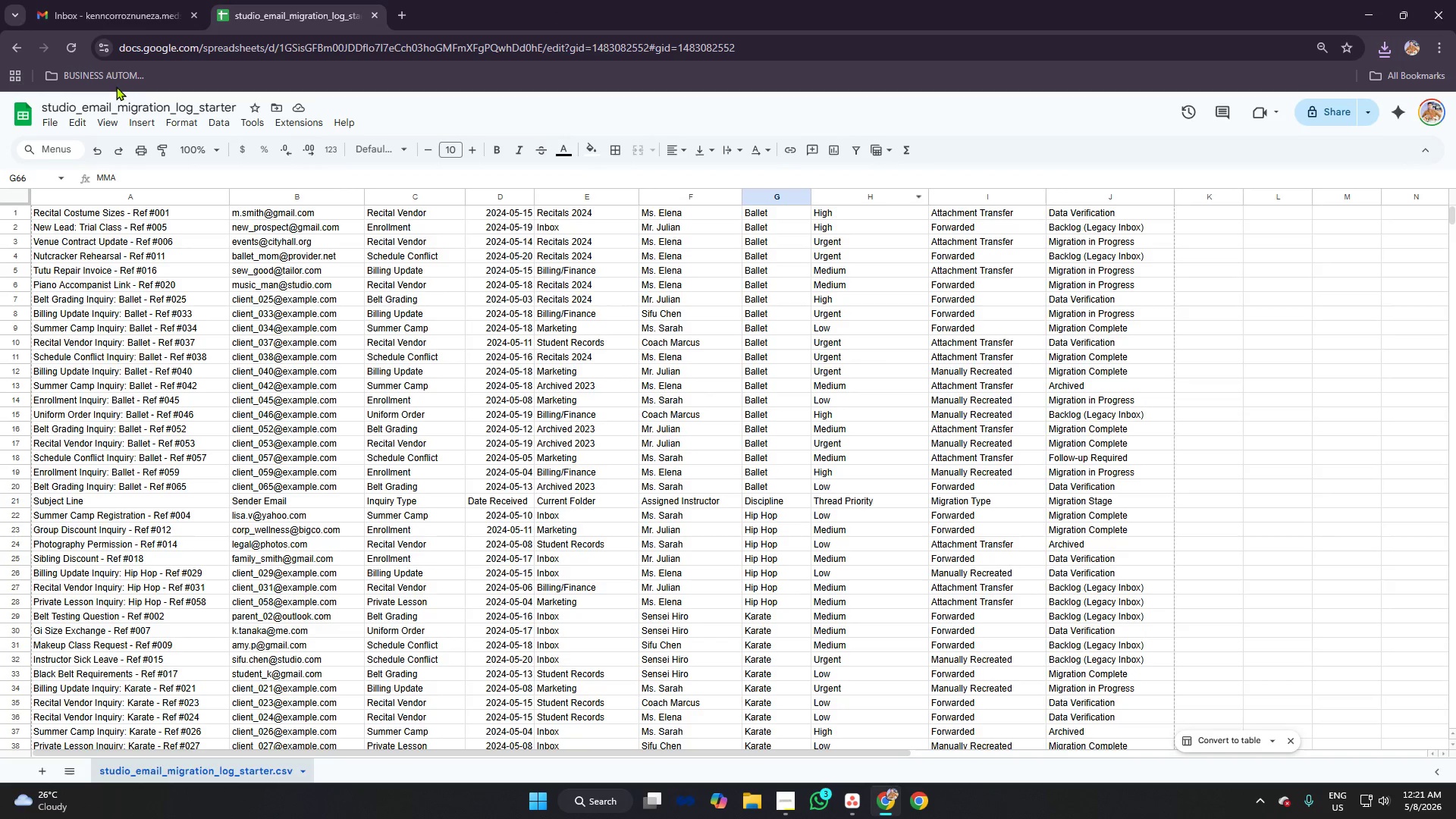 
left_click([52, 121])
 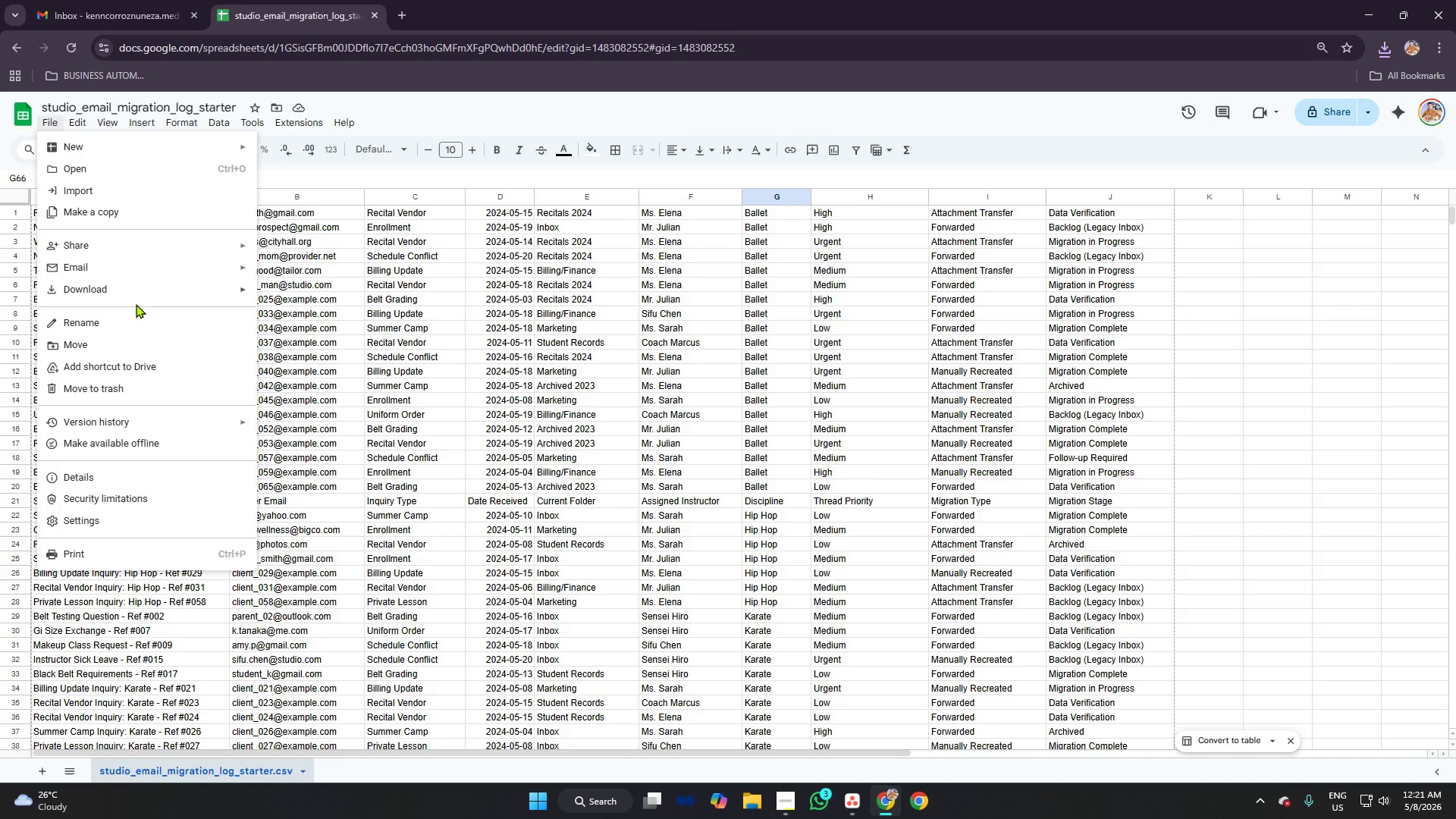 
left_click([140, 290])
 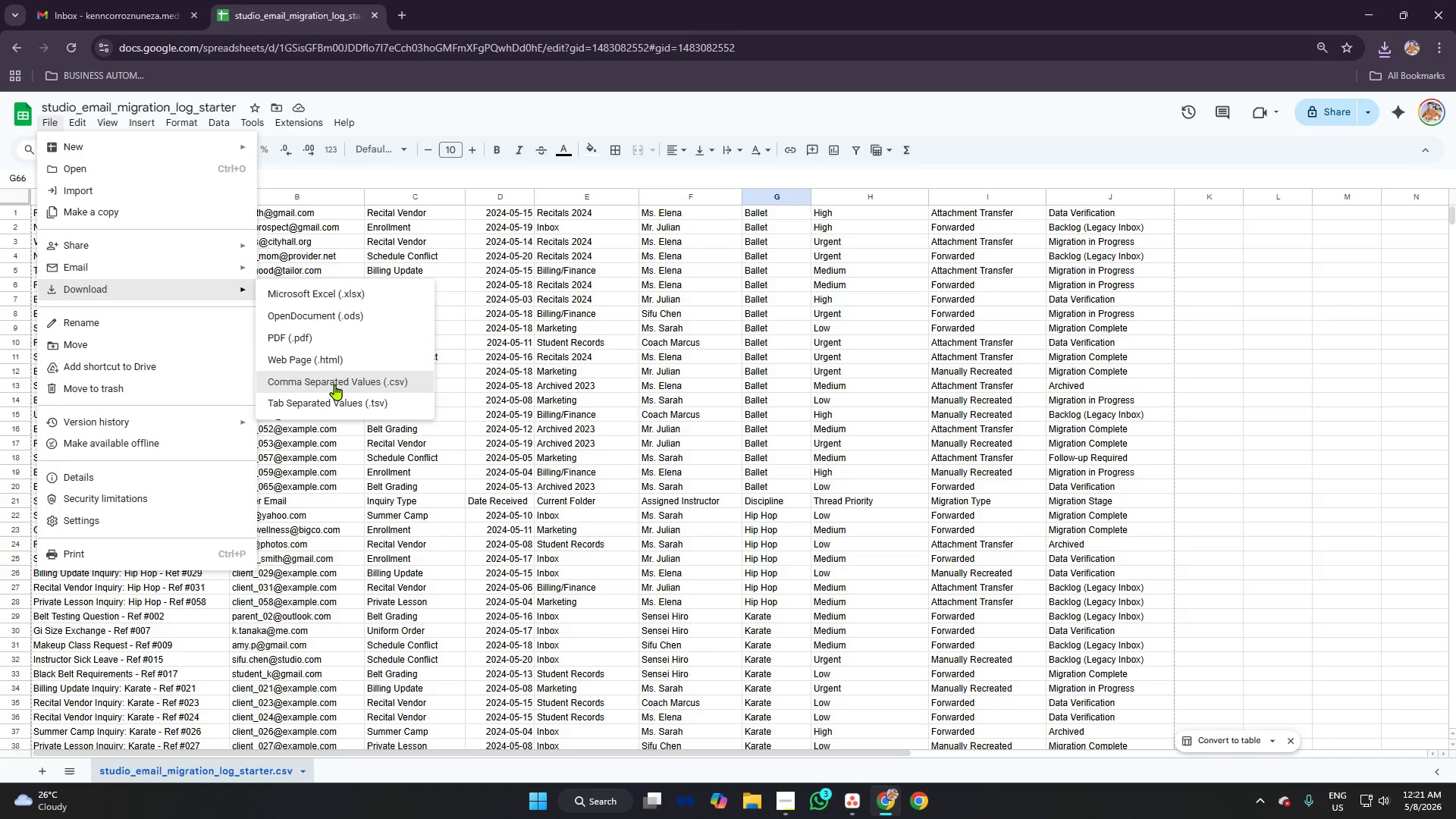 
left_click([334, 384])
 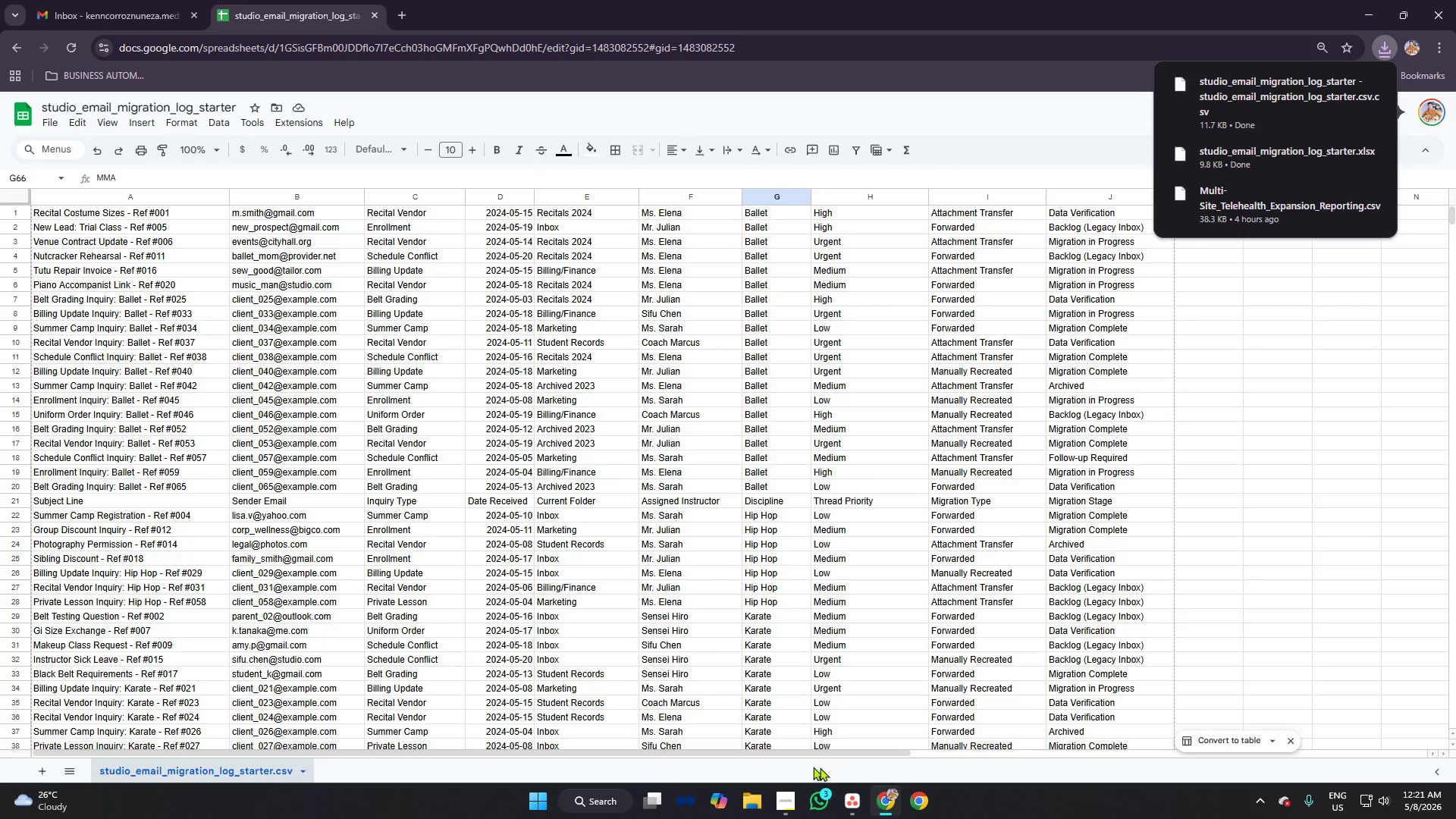 
left_click([853, 809])
 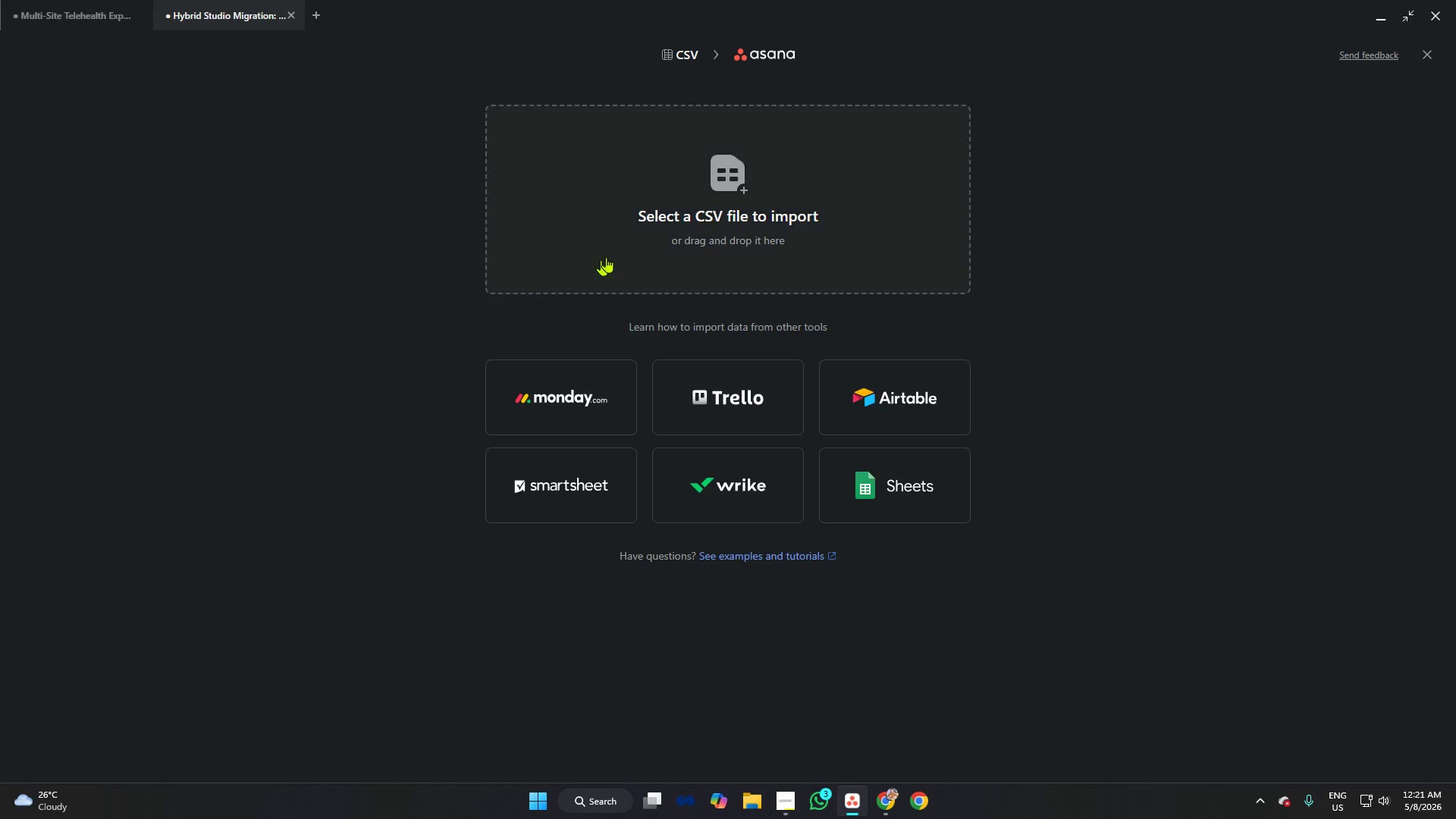 
left_click([630, 236])
 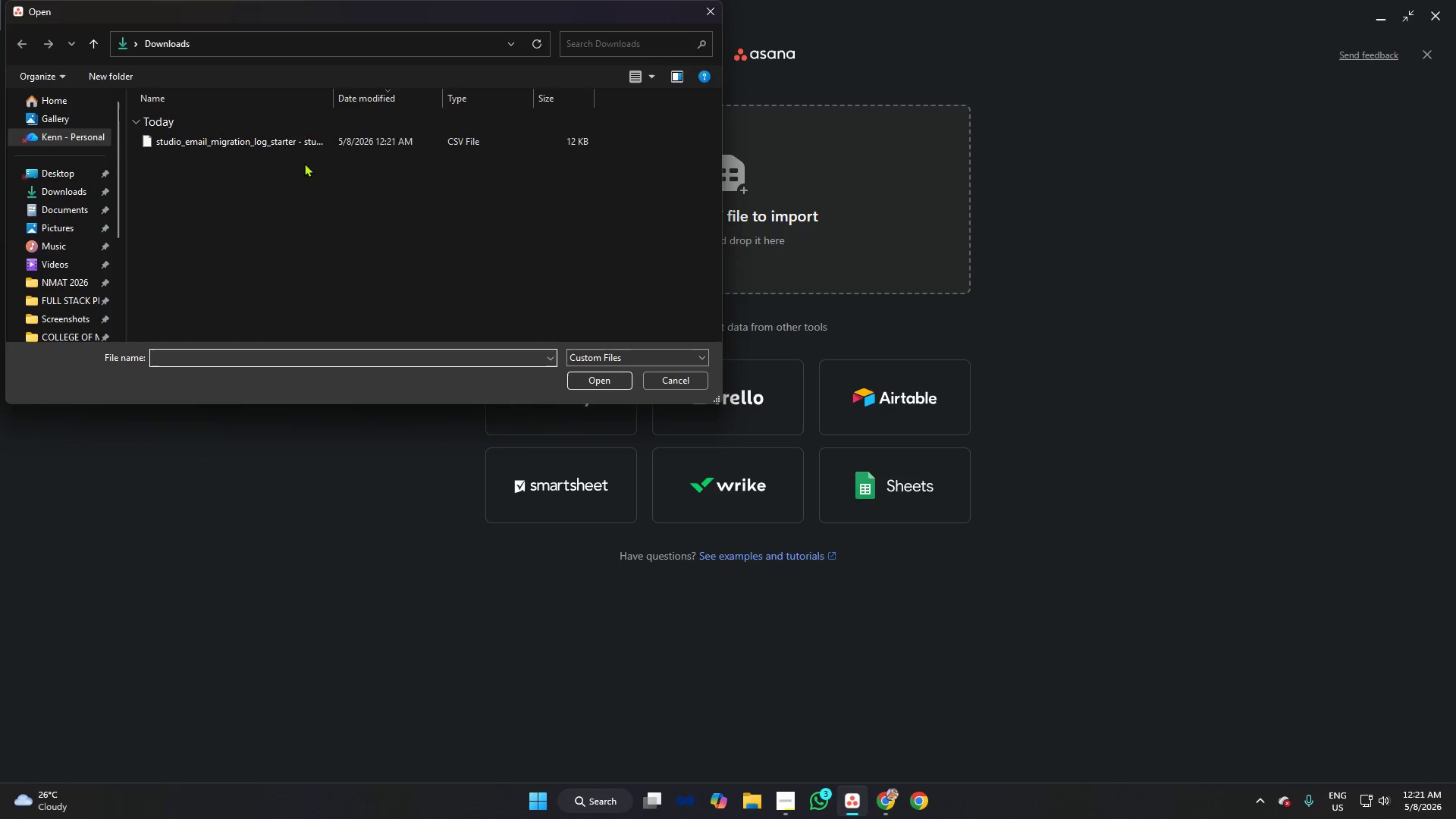 
left_click([287, 146])
 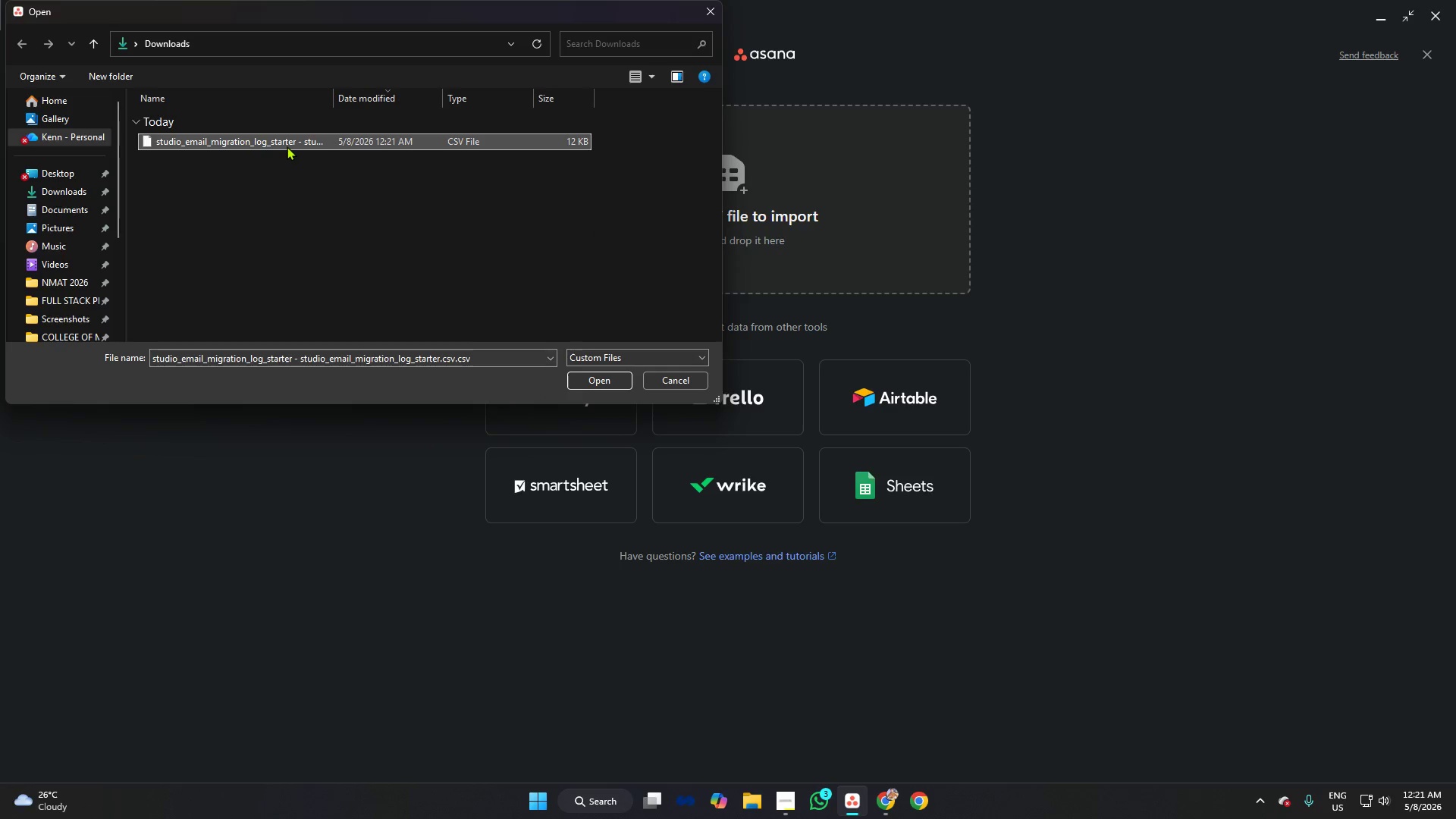 
key(Enter)
 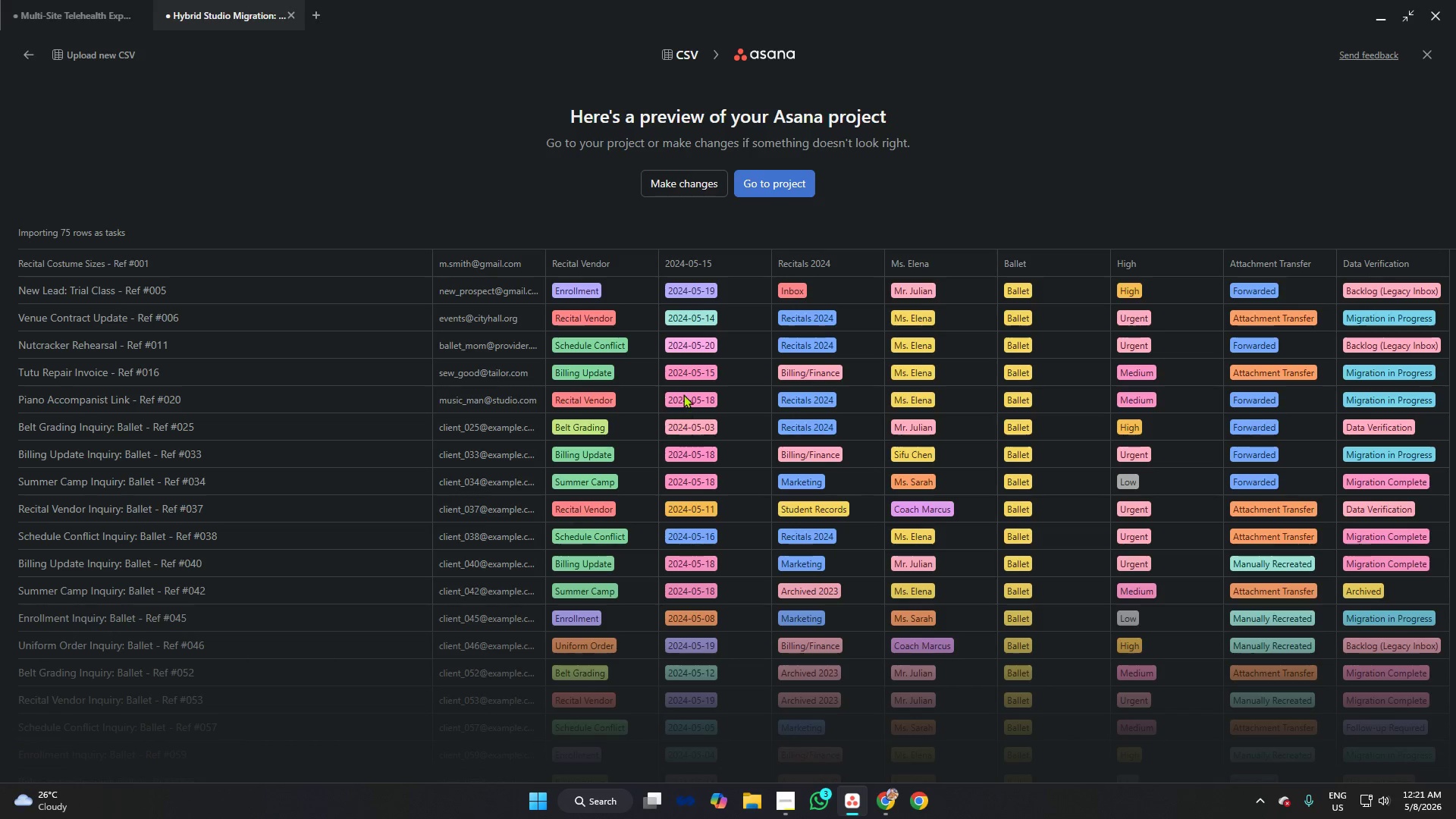 
scroll: coordinate [686, 403], scroll_direction: down, amount: 8.0
 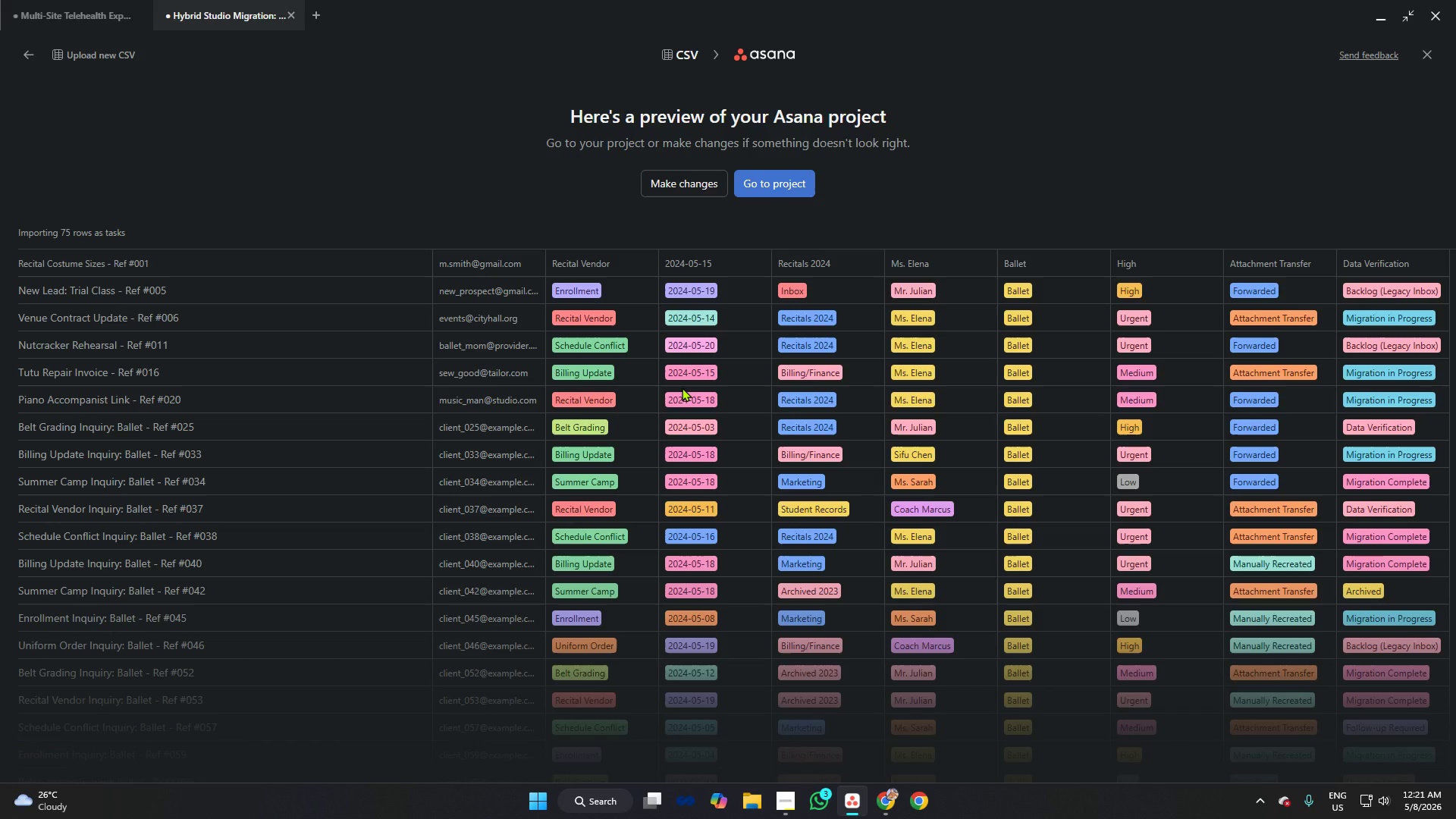 
scroll: coordinate [682, 388], scroll_direction: up, amount: 4.0
 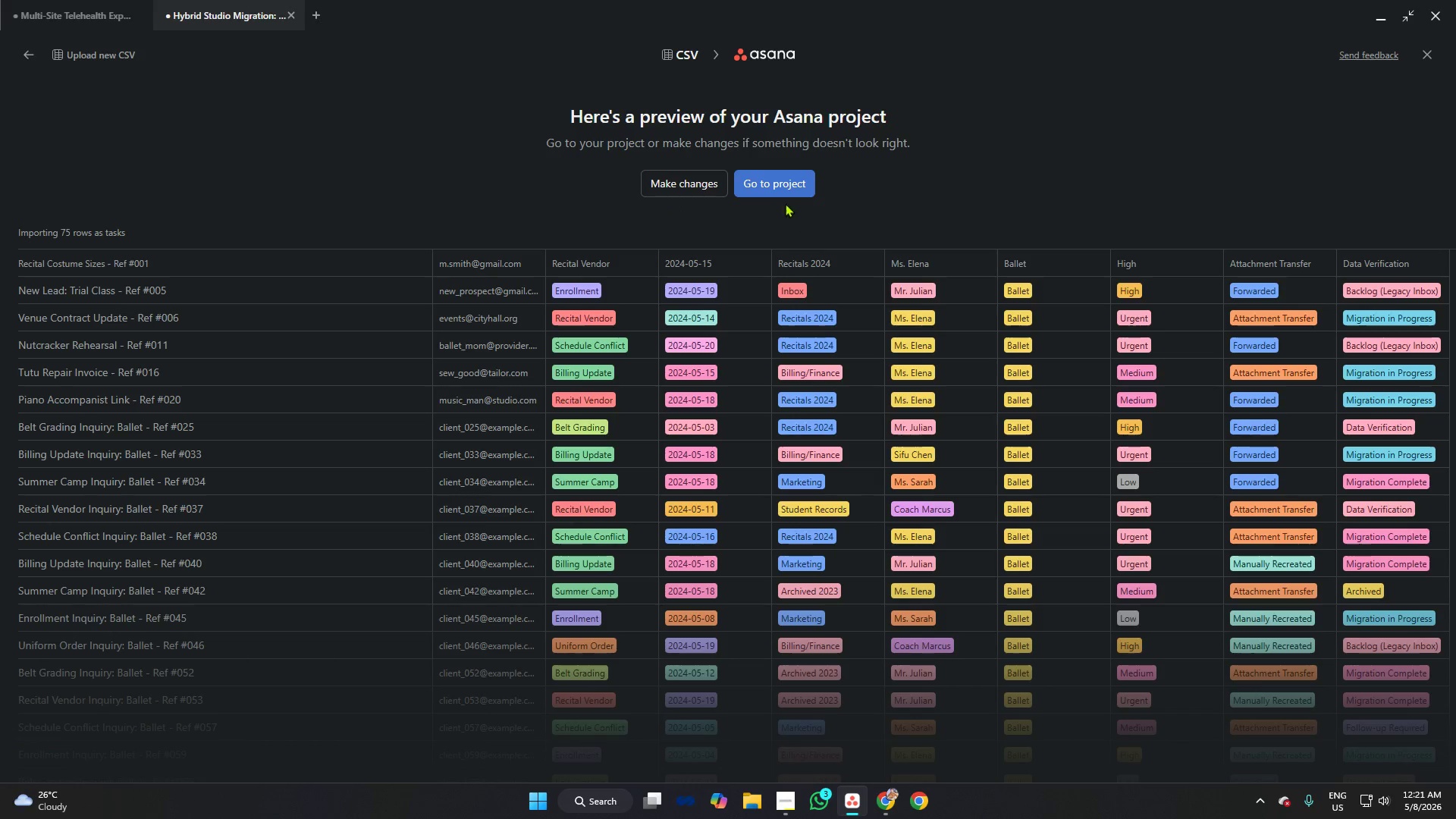 
left_click([781, 181])
 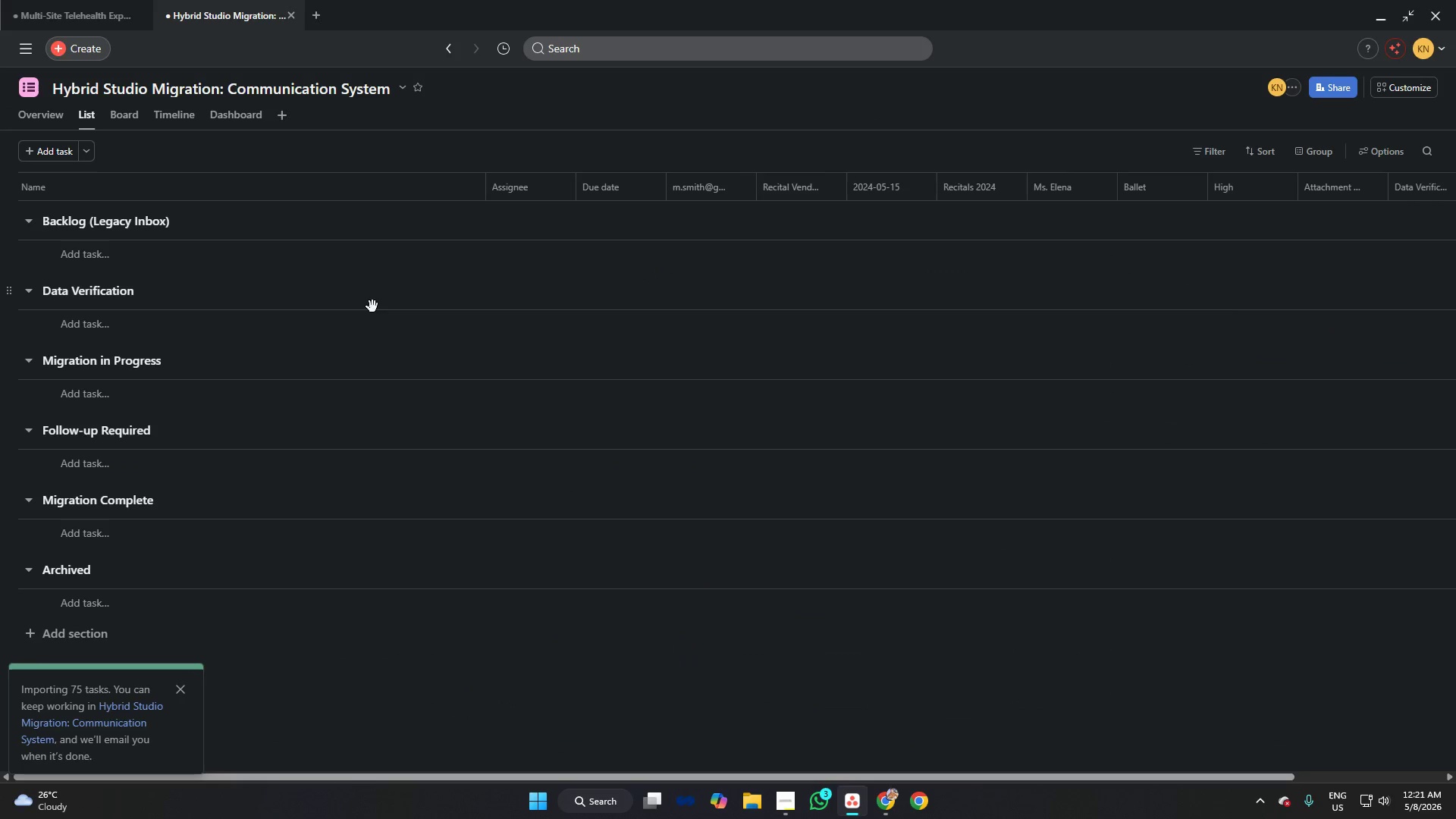 
left_click([115, 115])
 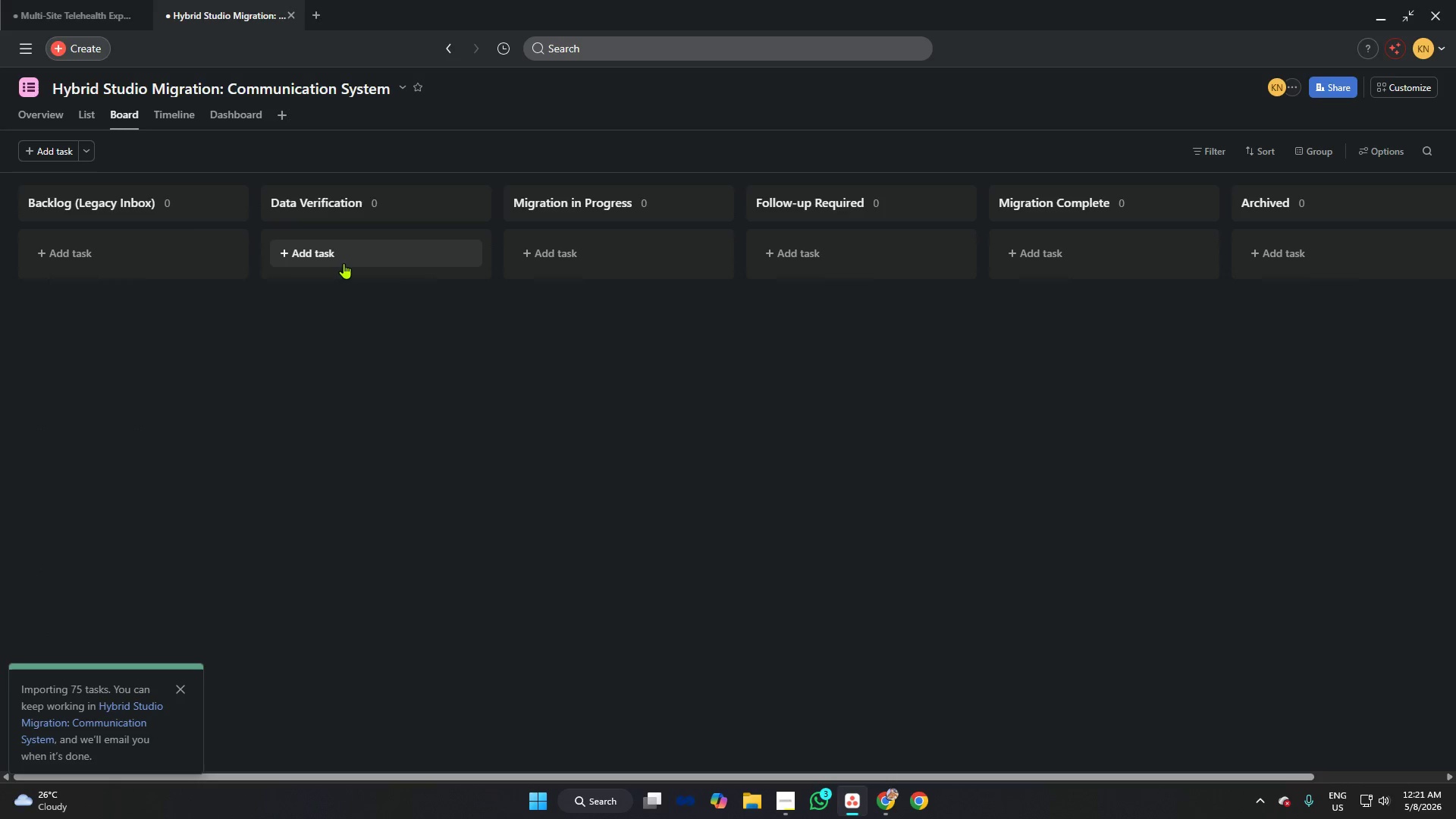 
mouse_move([334, 278])
 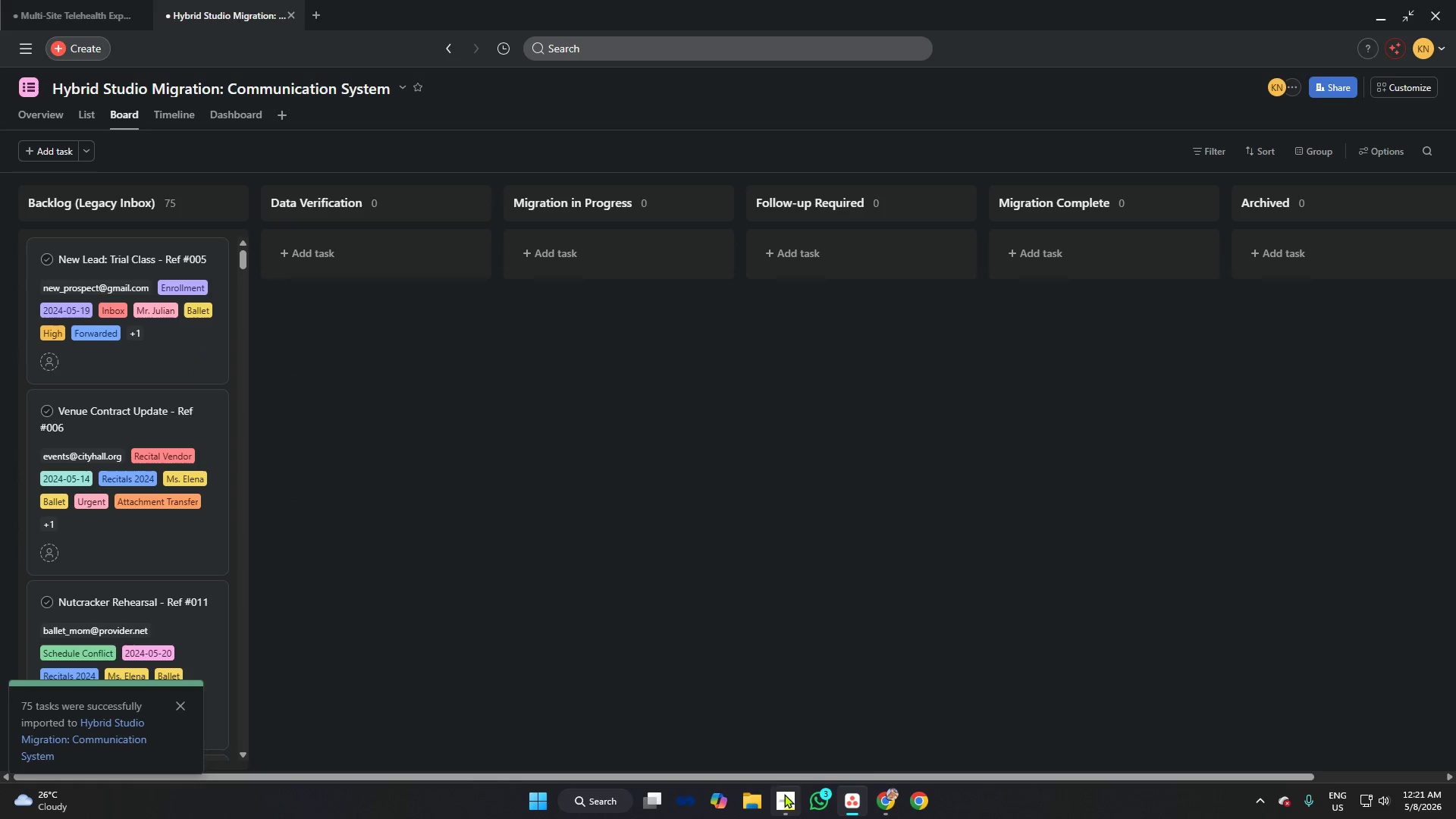 
wait(6.29)
 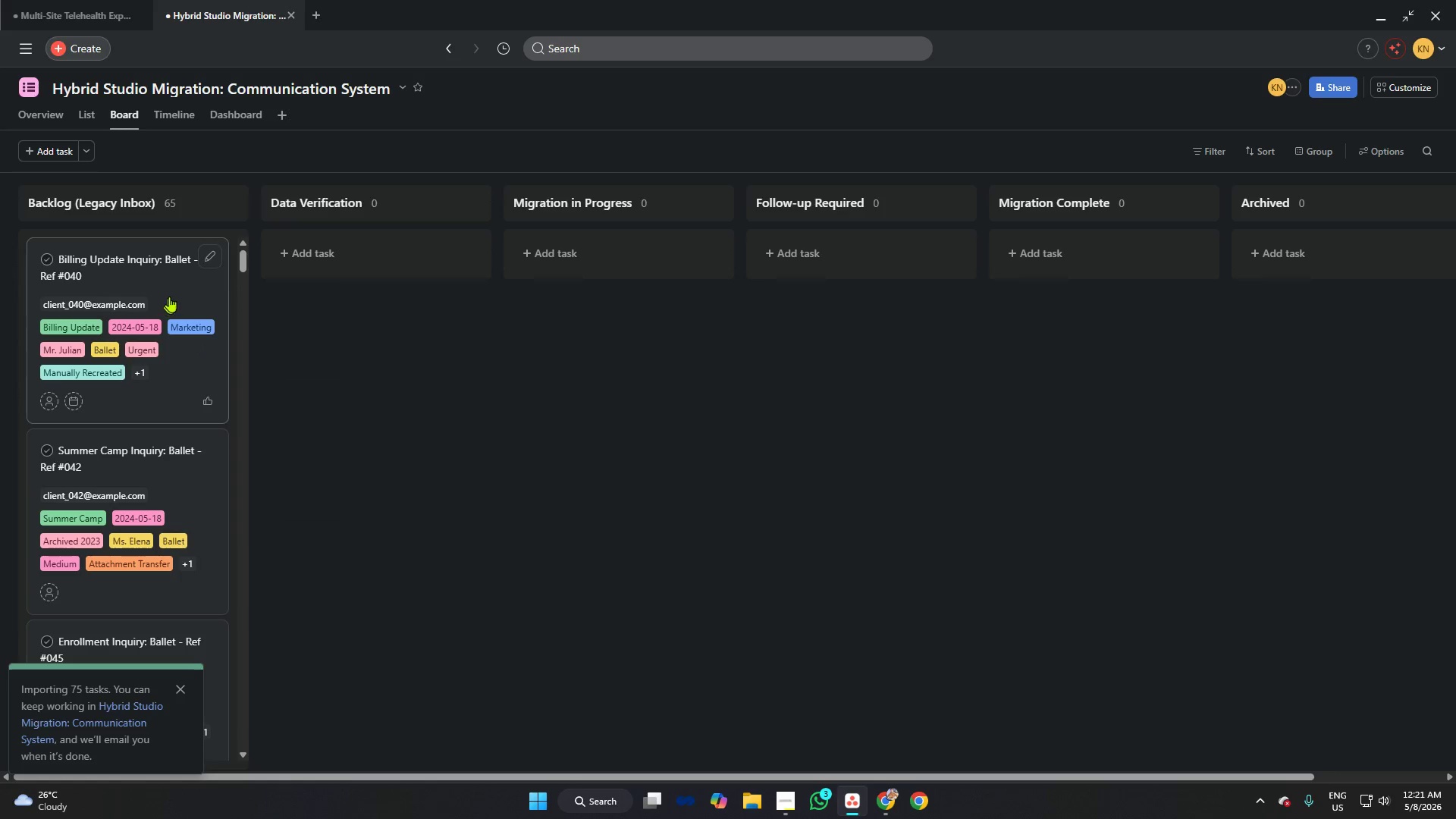 
left_click([880, 802])
 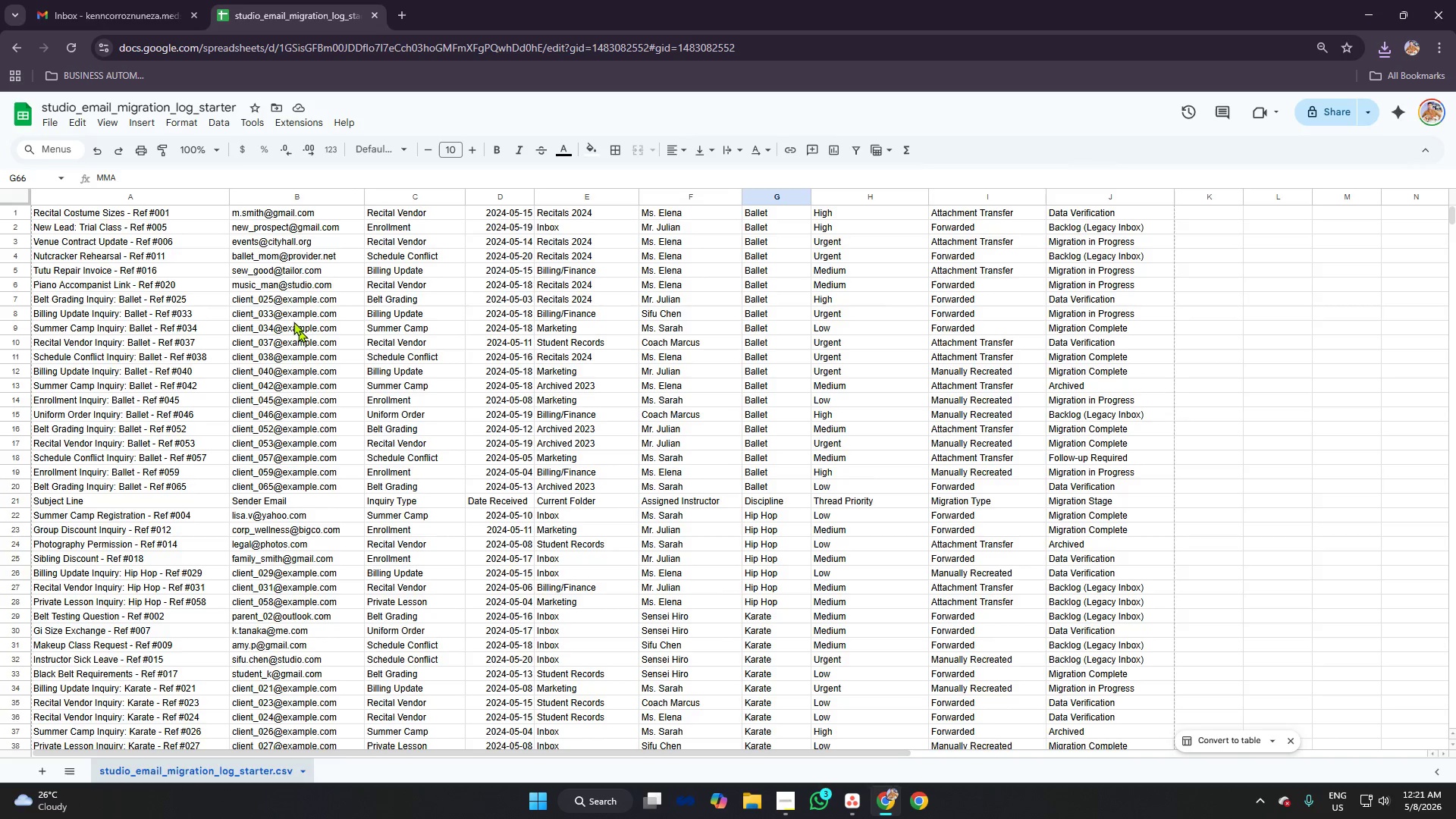 
scroll: coordinate [284, 290], scroll_direction: up, amount: 7.0
 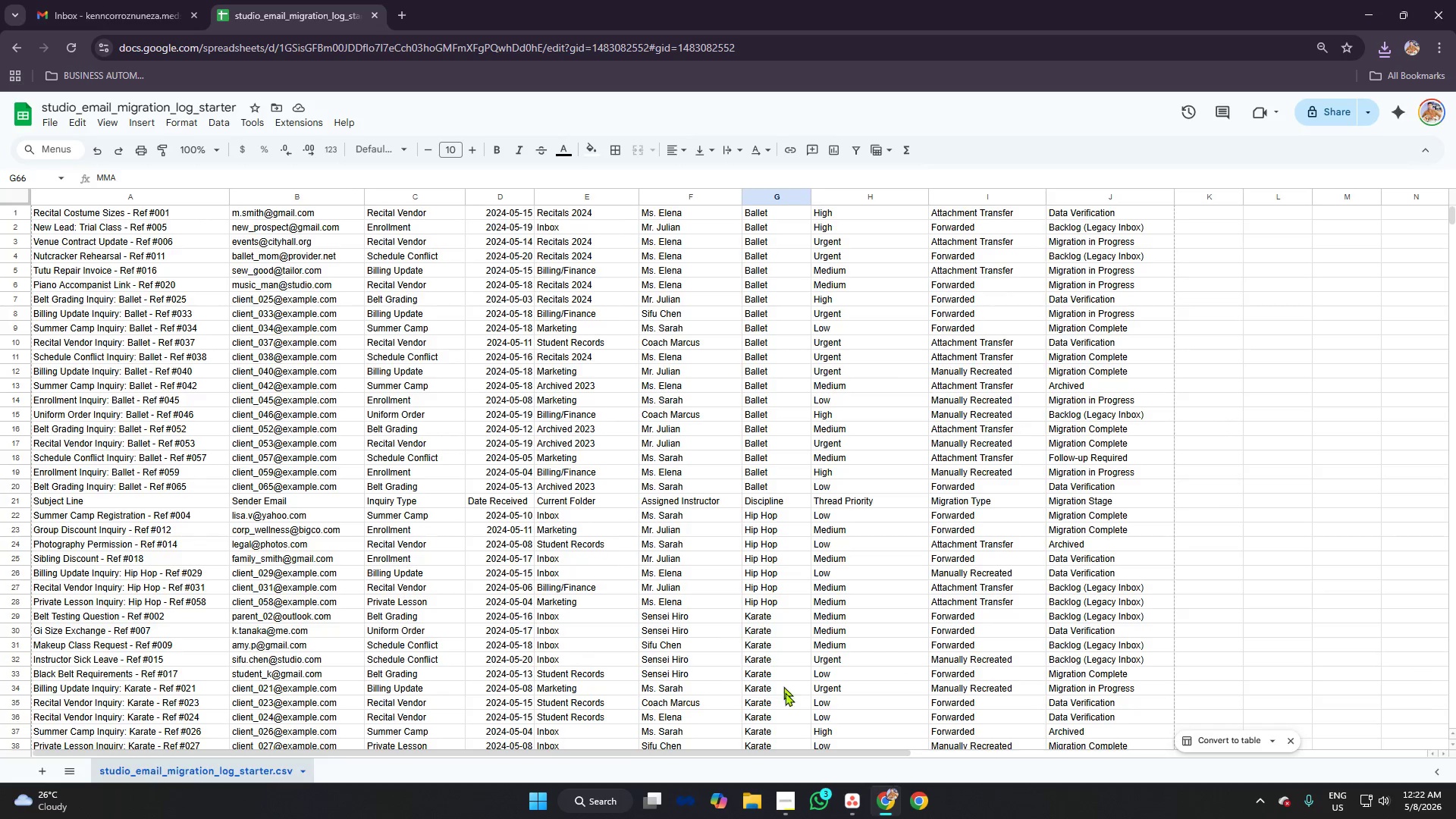 
mouse_move([821, 795])
 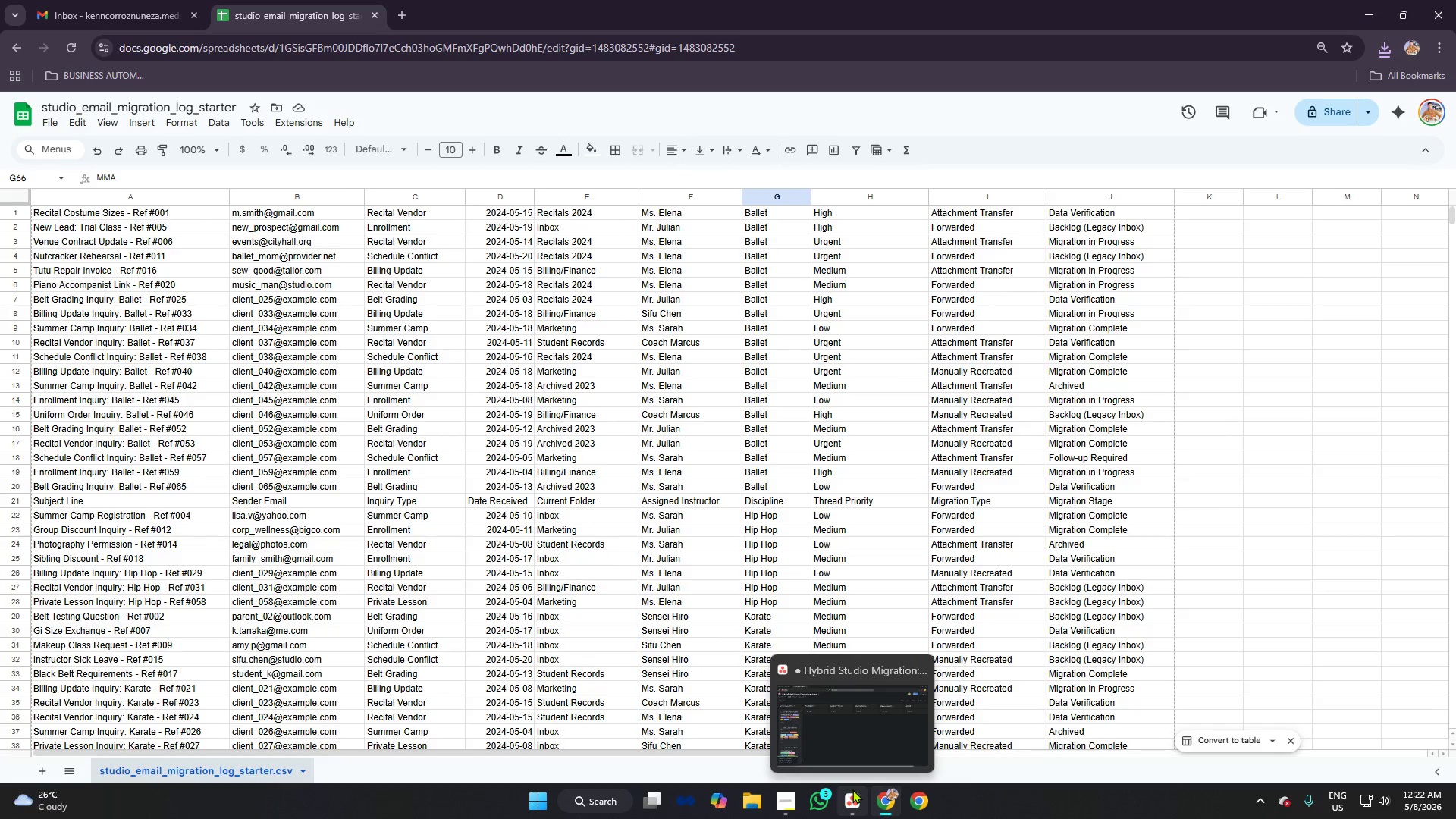 
left_click([853, 789])
 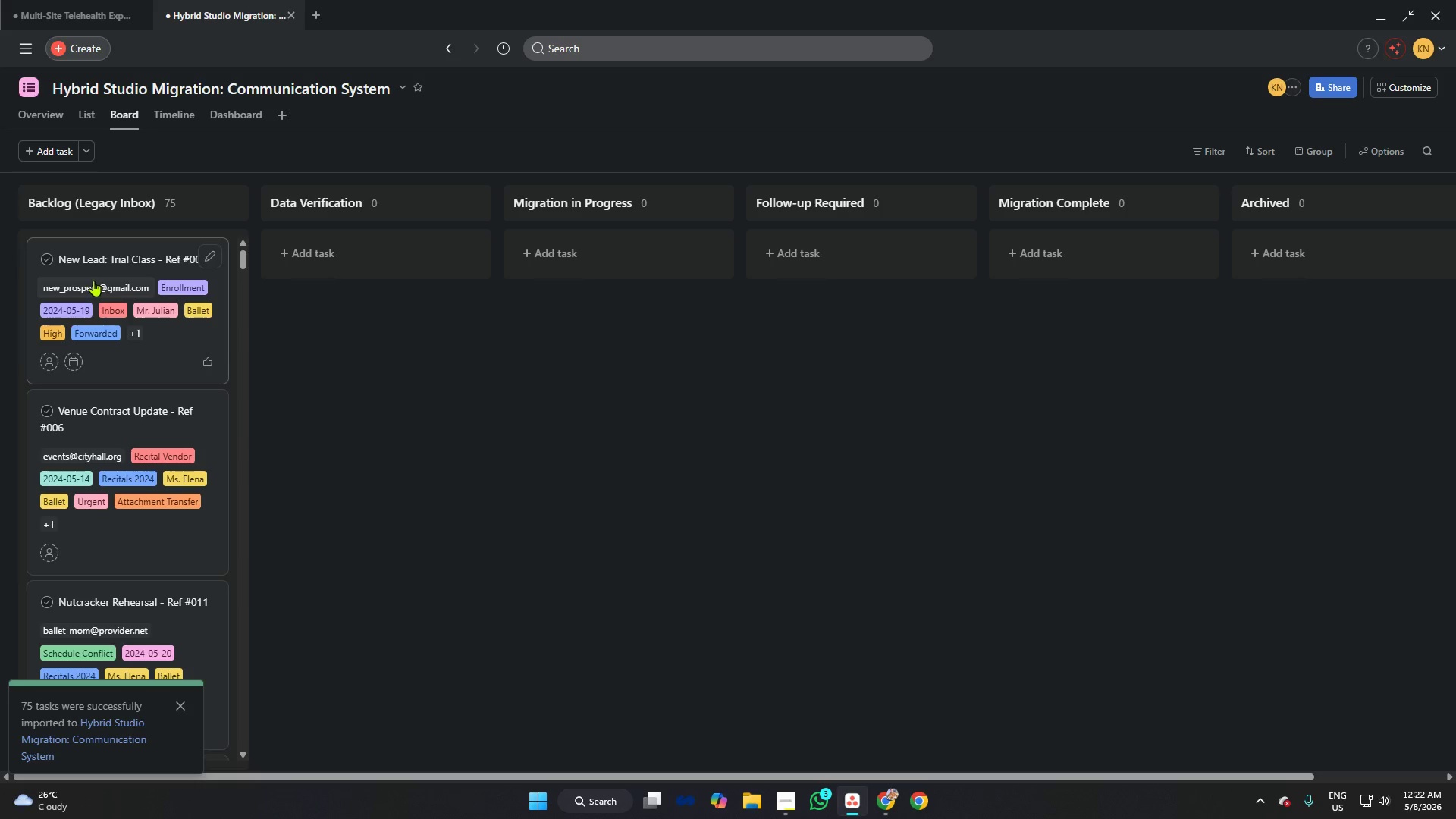 
scroll: coordinate [116, 243], scroll_direction: down, amount: 1.0
 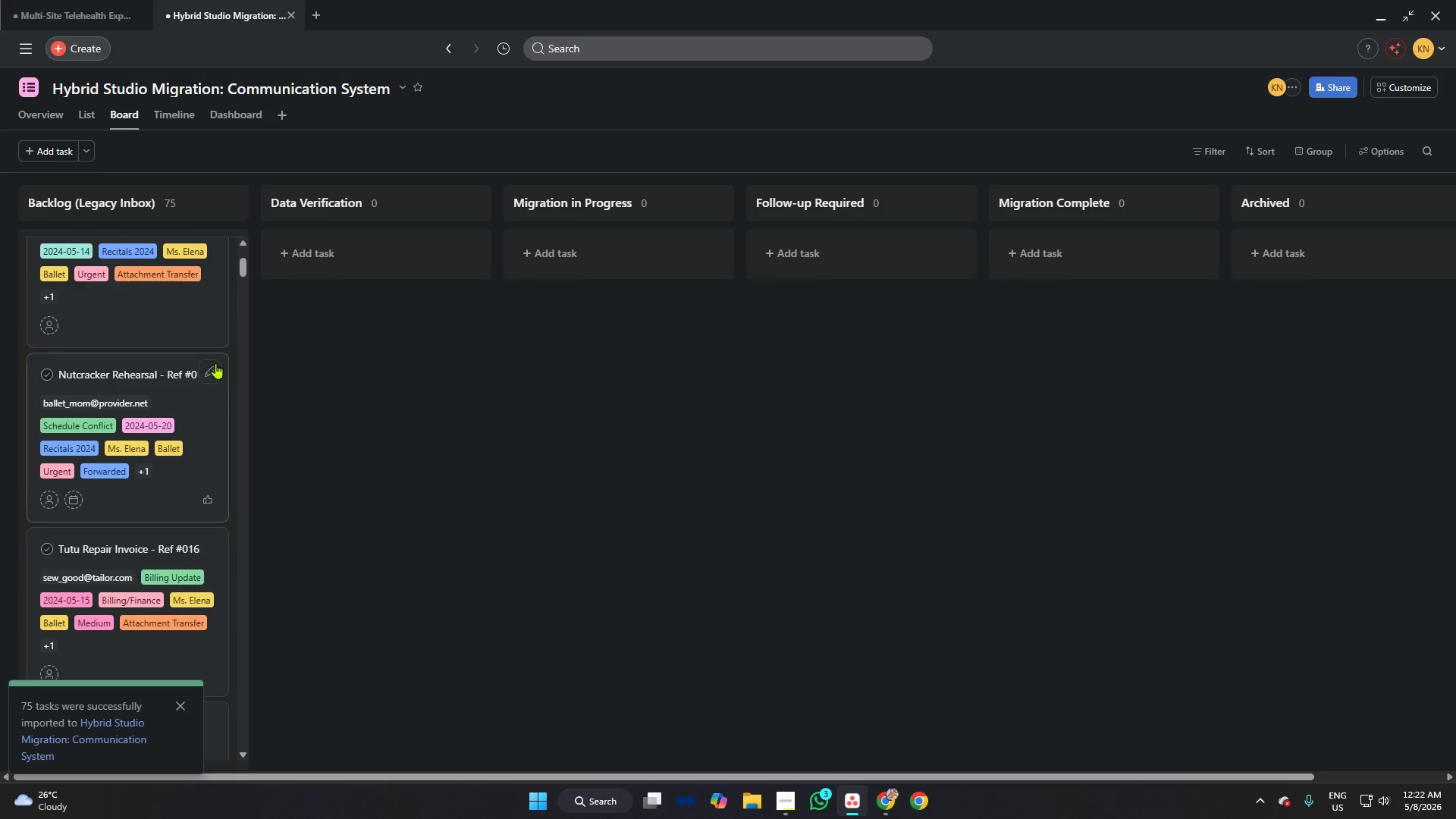 
scroll: coordinate [211, 328], scroll_direction: up, amount: 9.0
 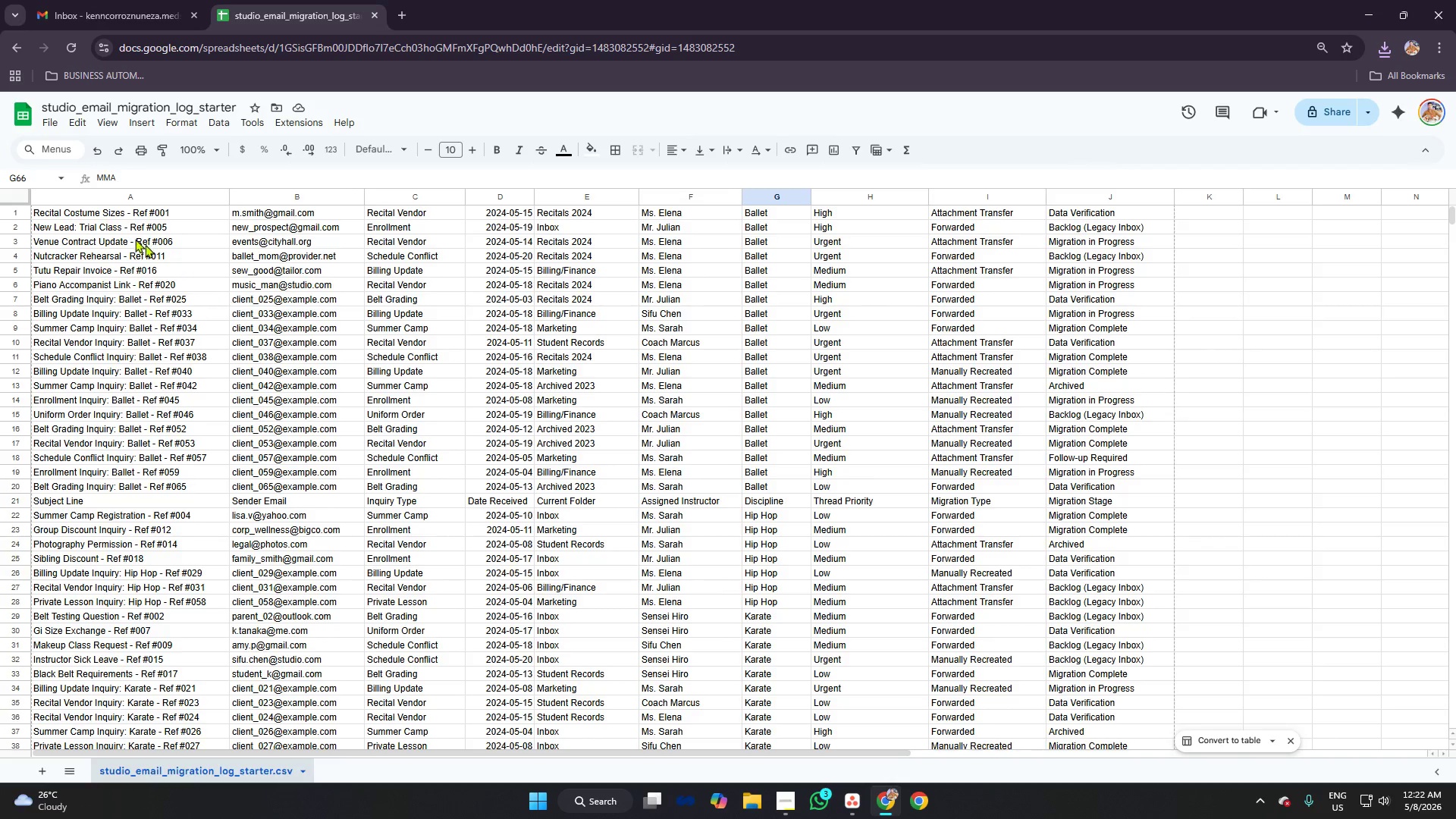 
wait(5.55)
 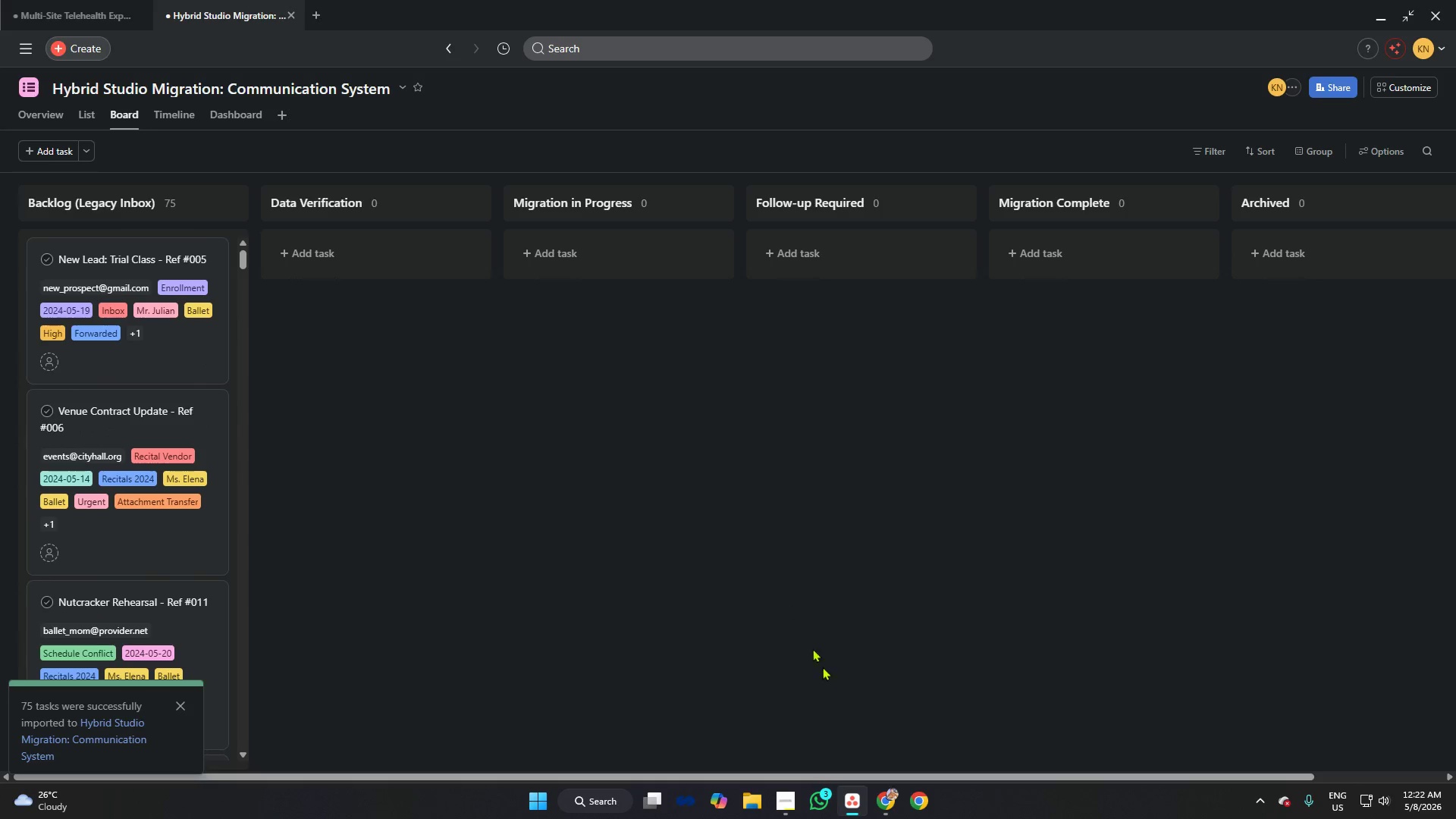 
mouse_move([797, 794])
 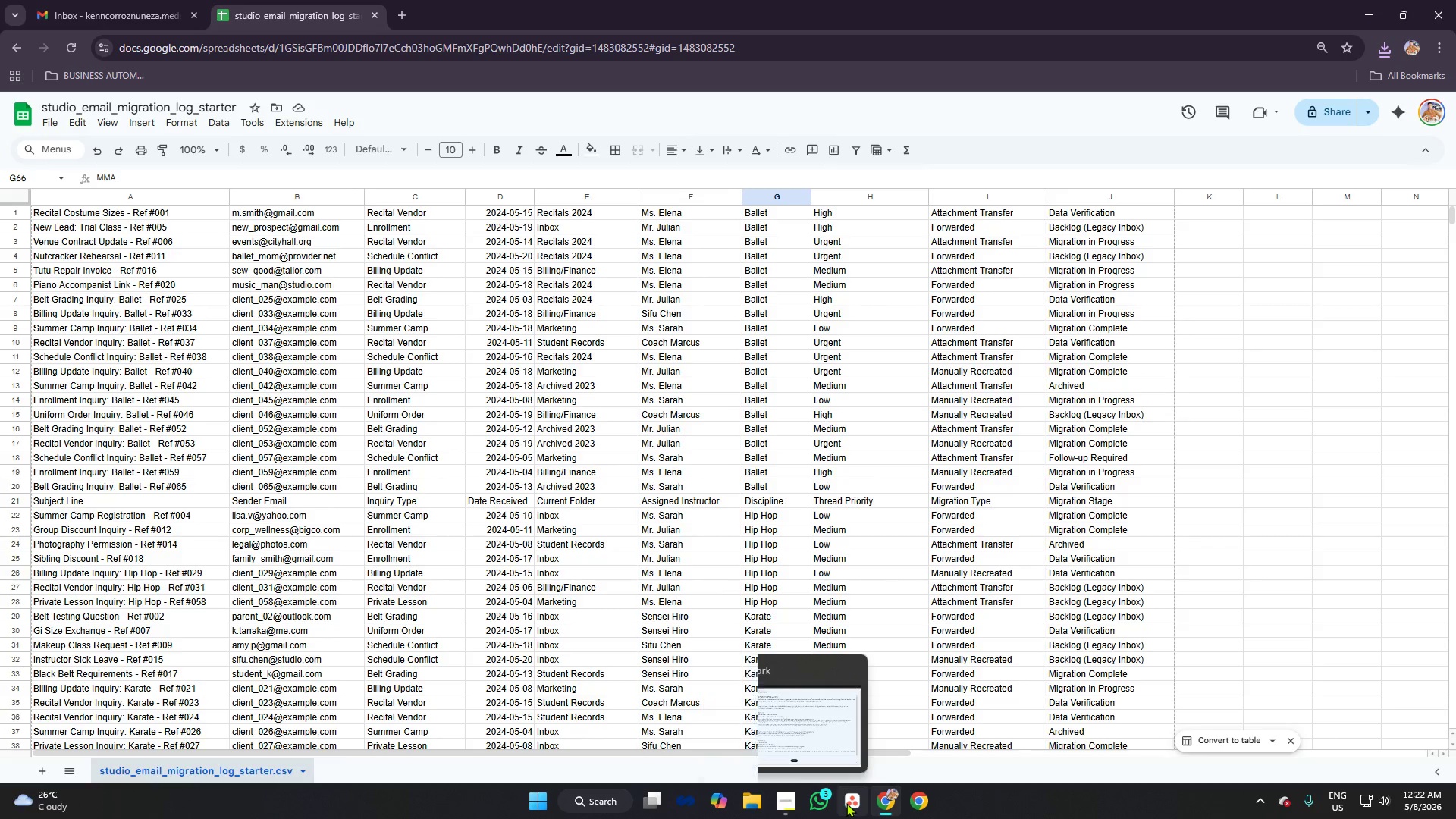 
left_click([847, 804])
 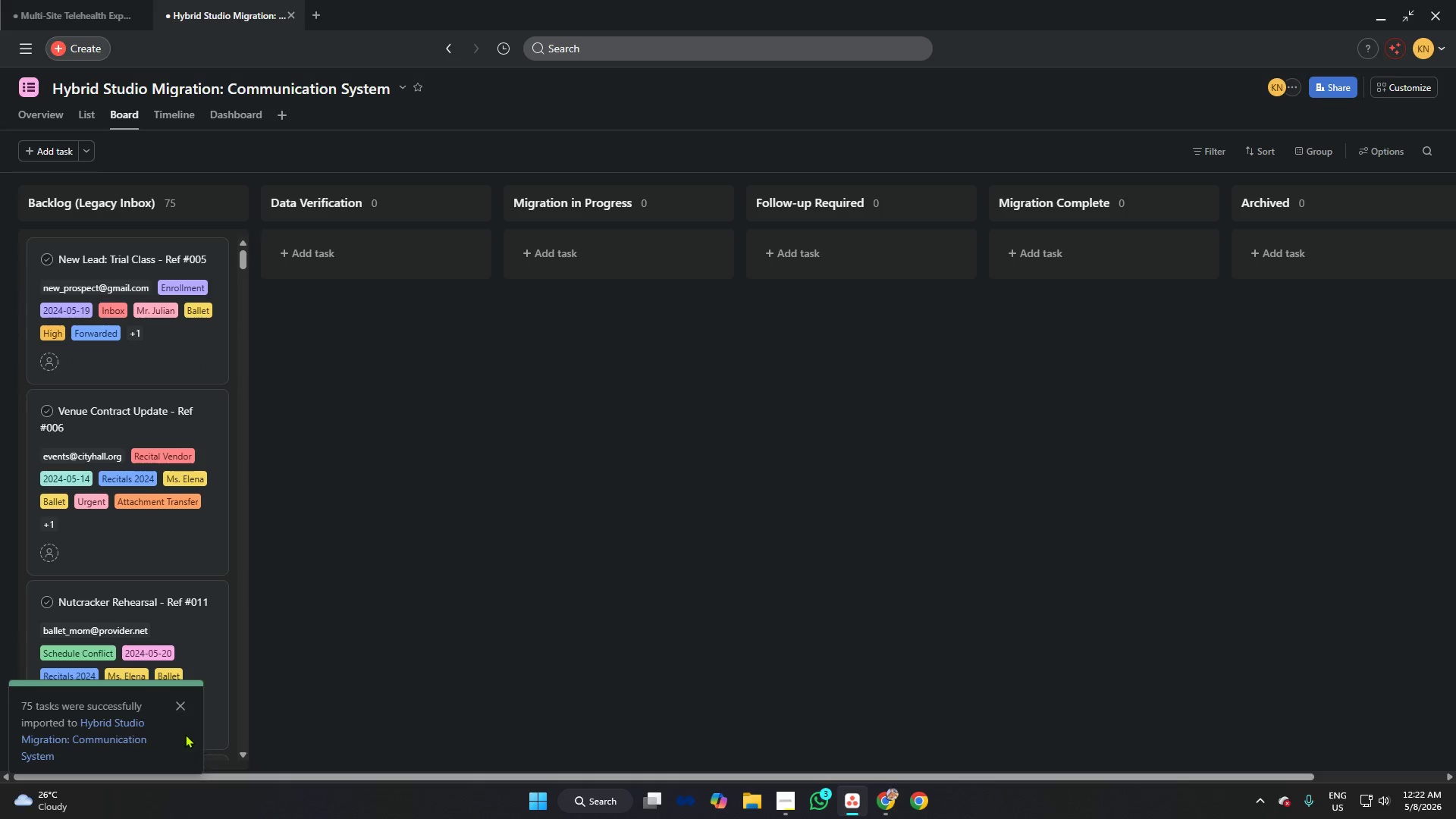 
left_click([182, 701])
 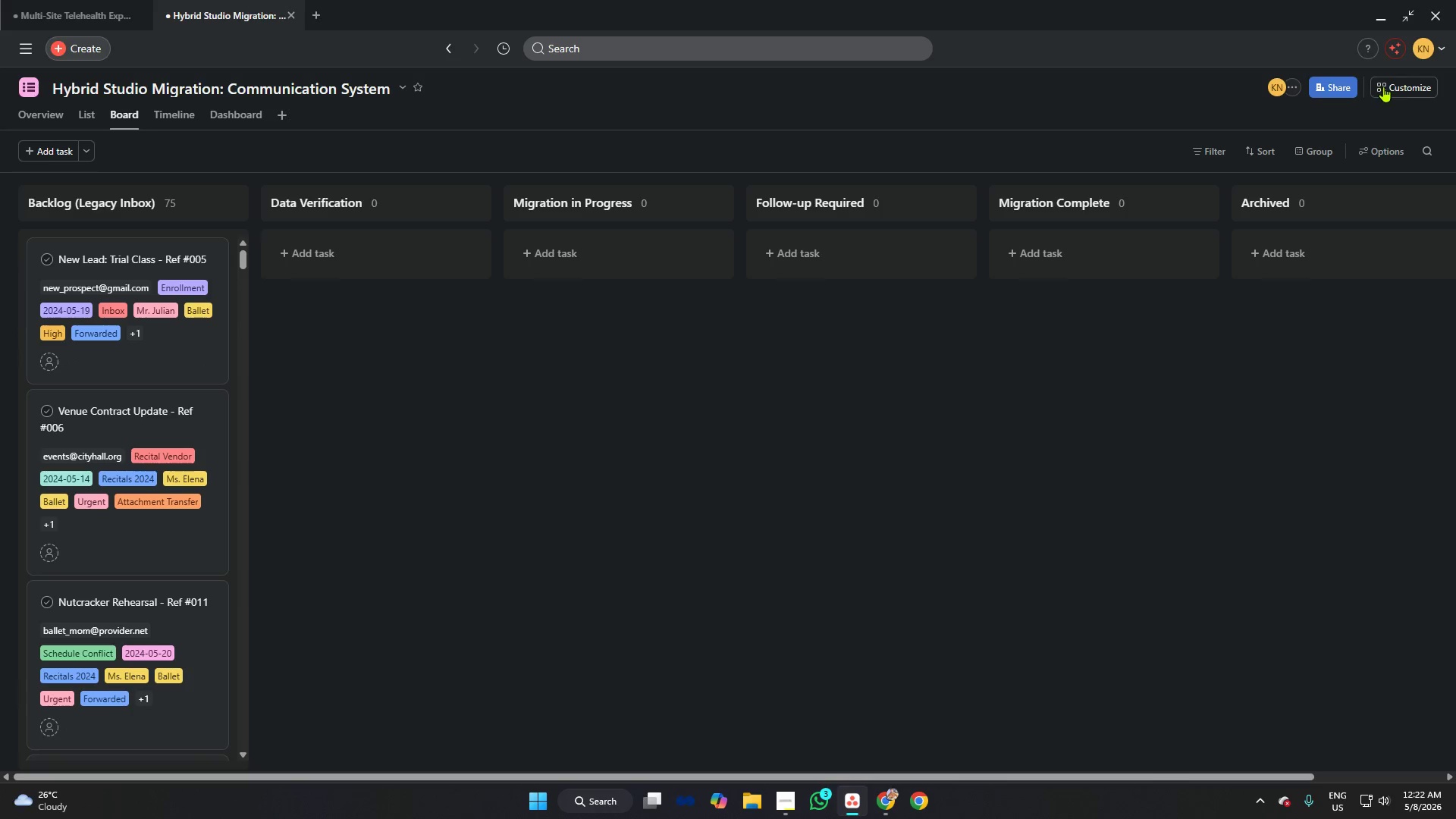 
left_click([1385, 86])
 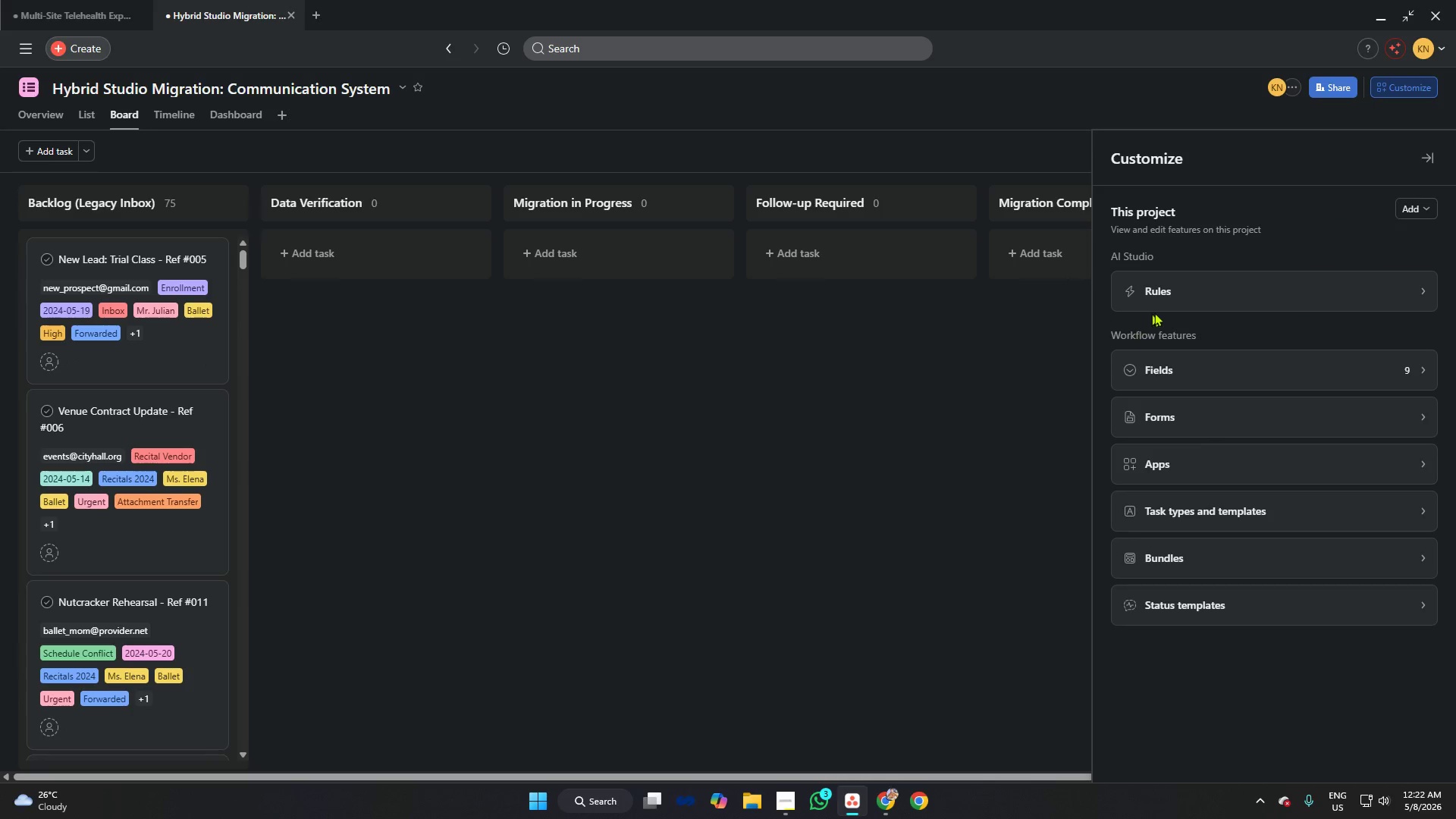 
left_click([1165, 364])
 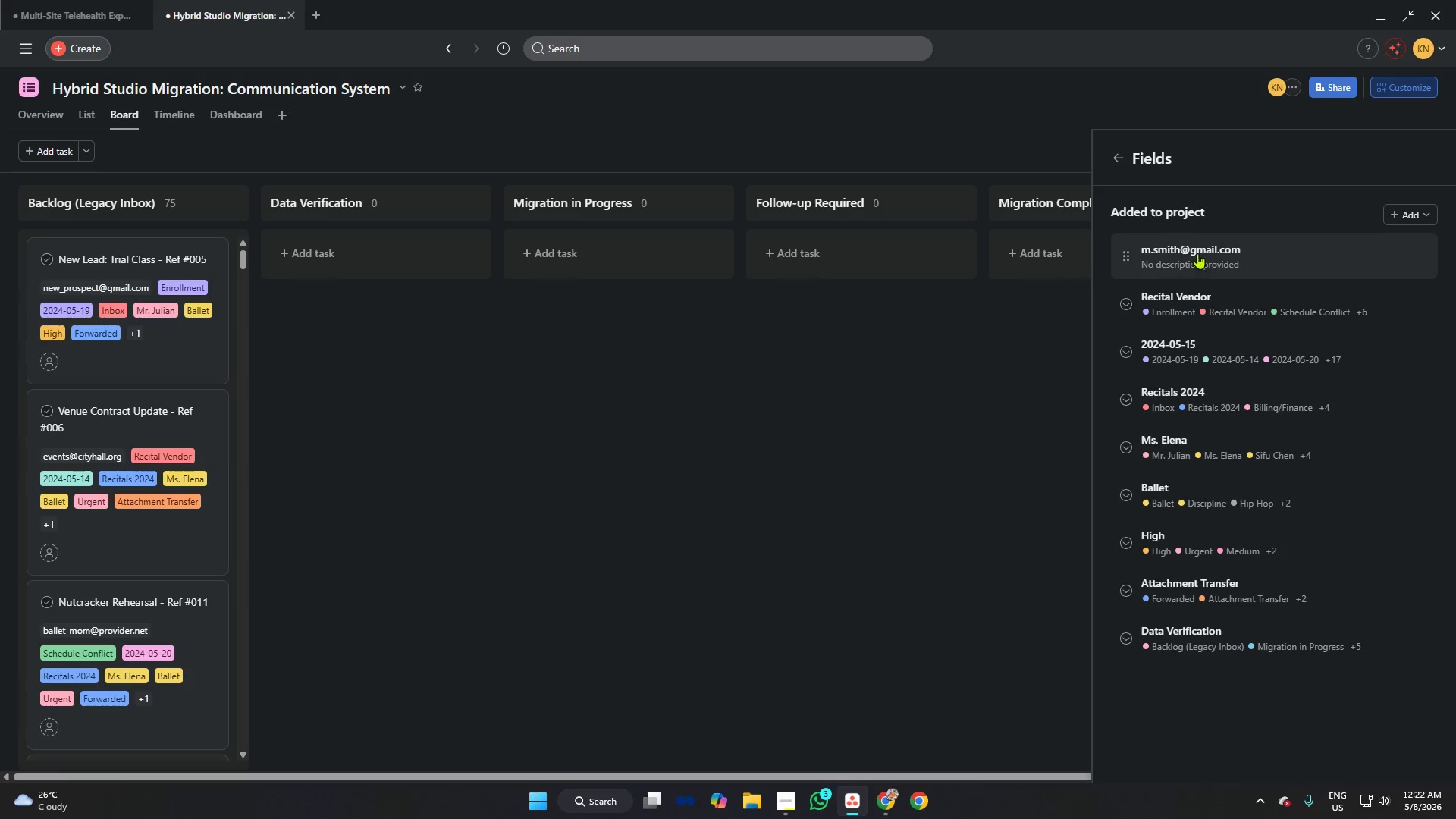 
left_click([1197, 253])
 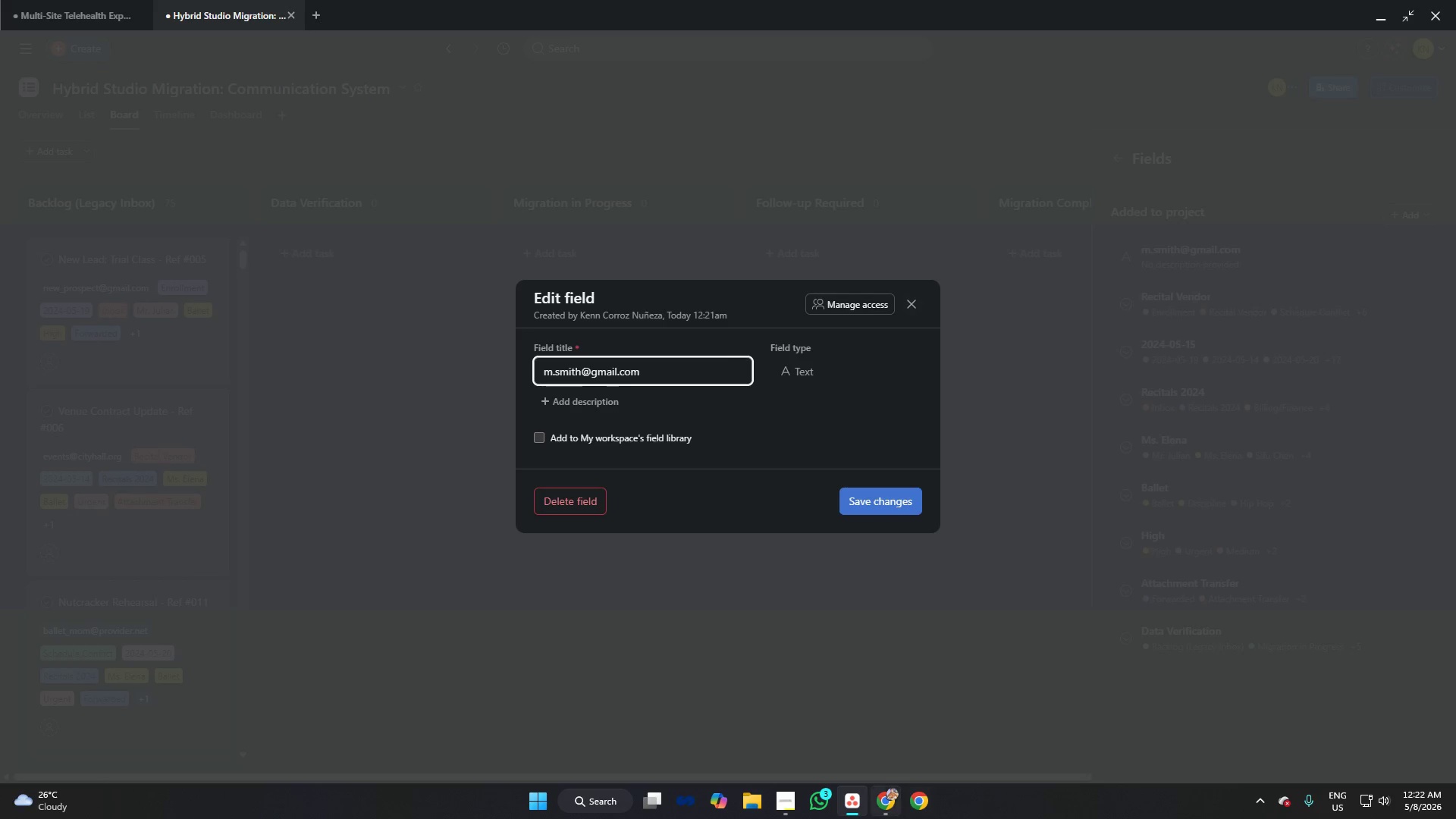 
left_click([880, 806])
 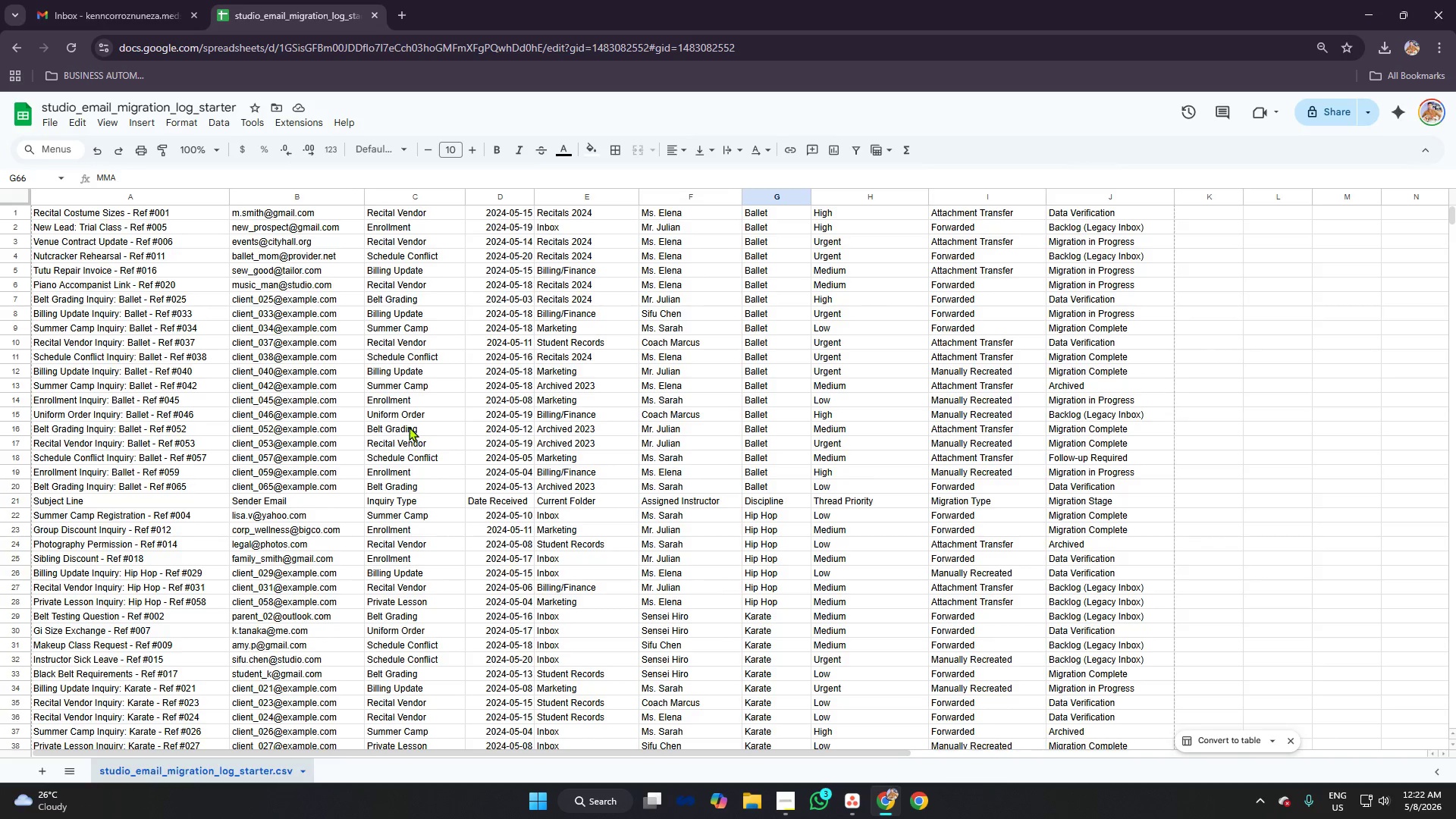 
scroll: coordinate [337, 350], scroll_direction: up, amount: 4.0
 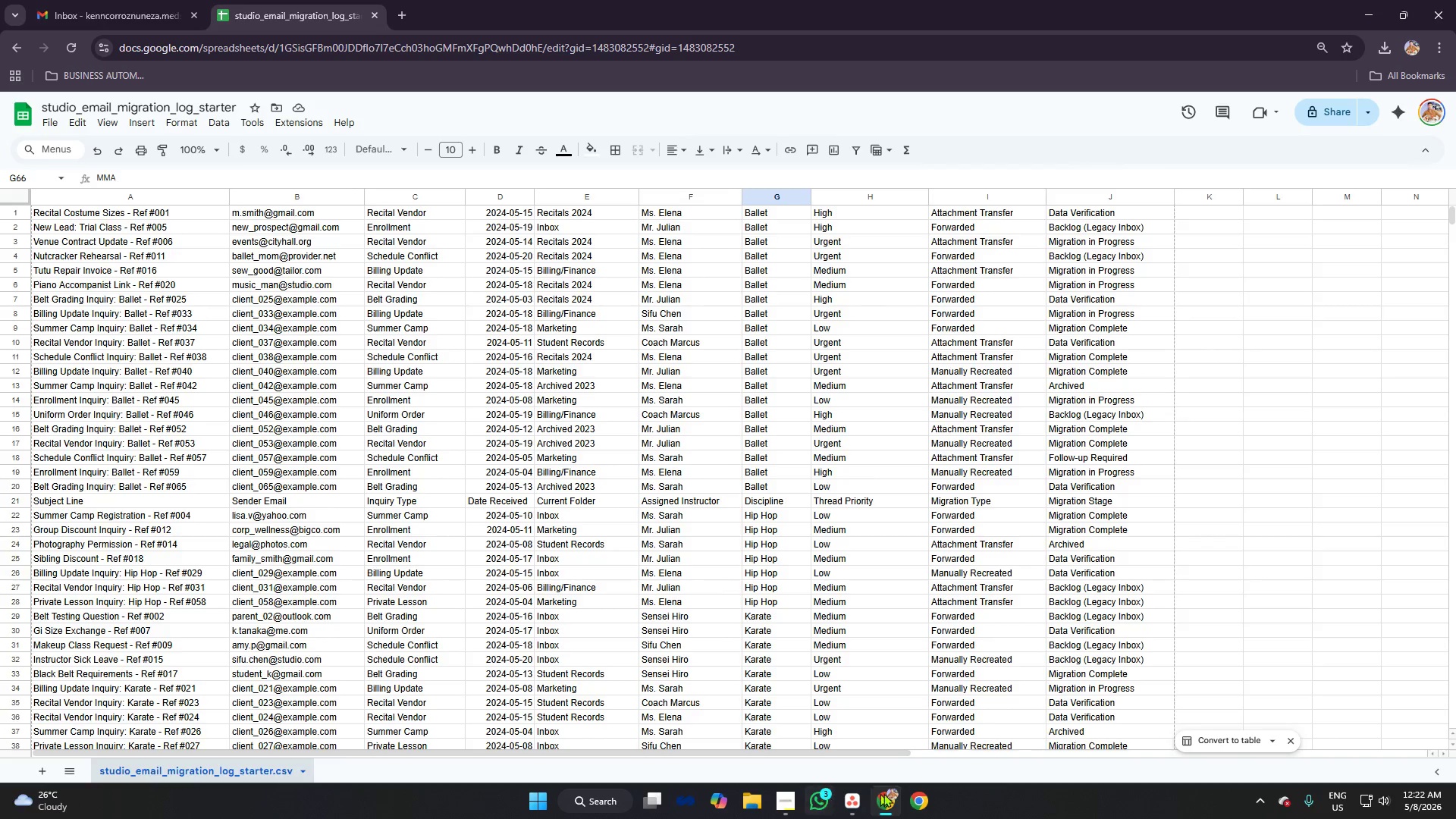 
left_click([853, 799])
 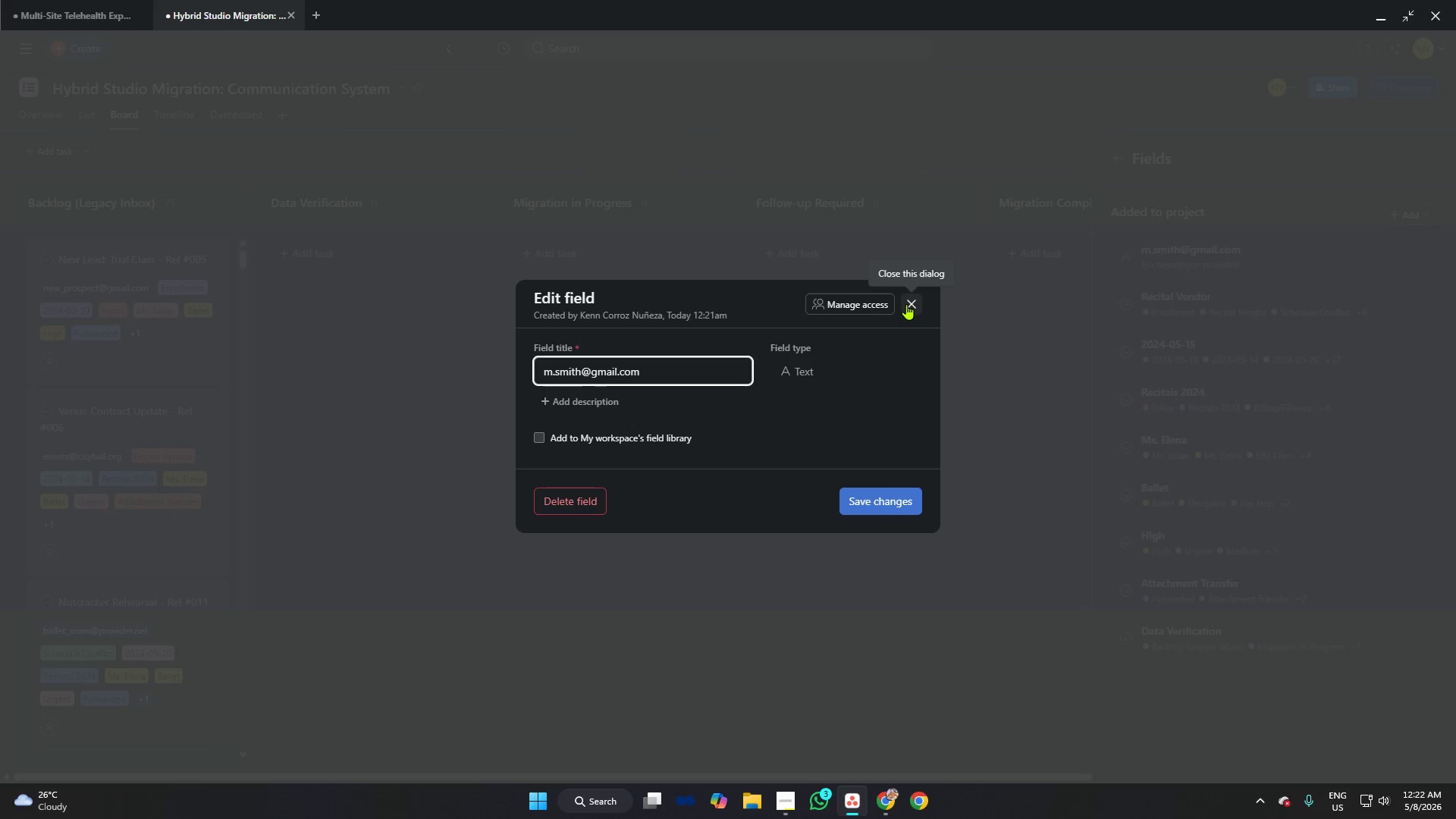 
left_click([906, 304])
 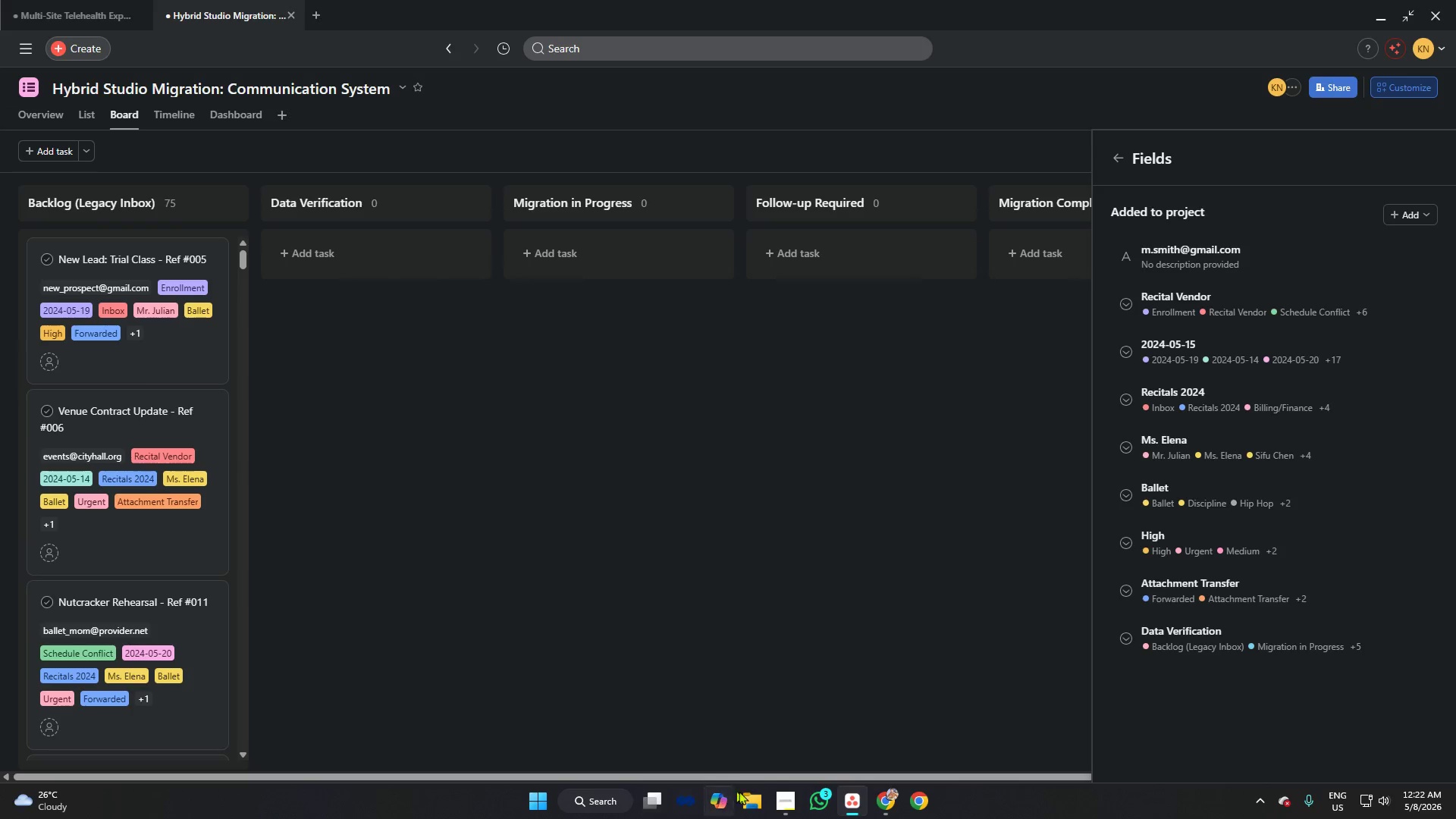 
left_click([886, 805])
 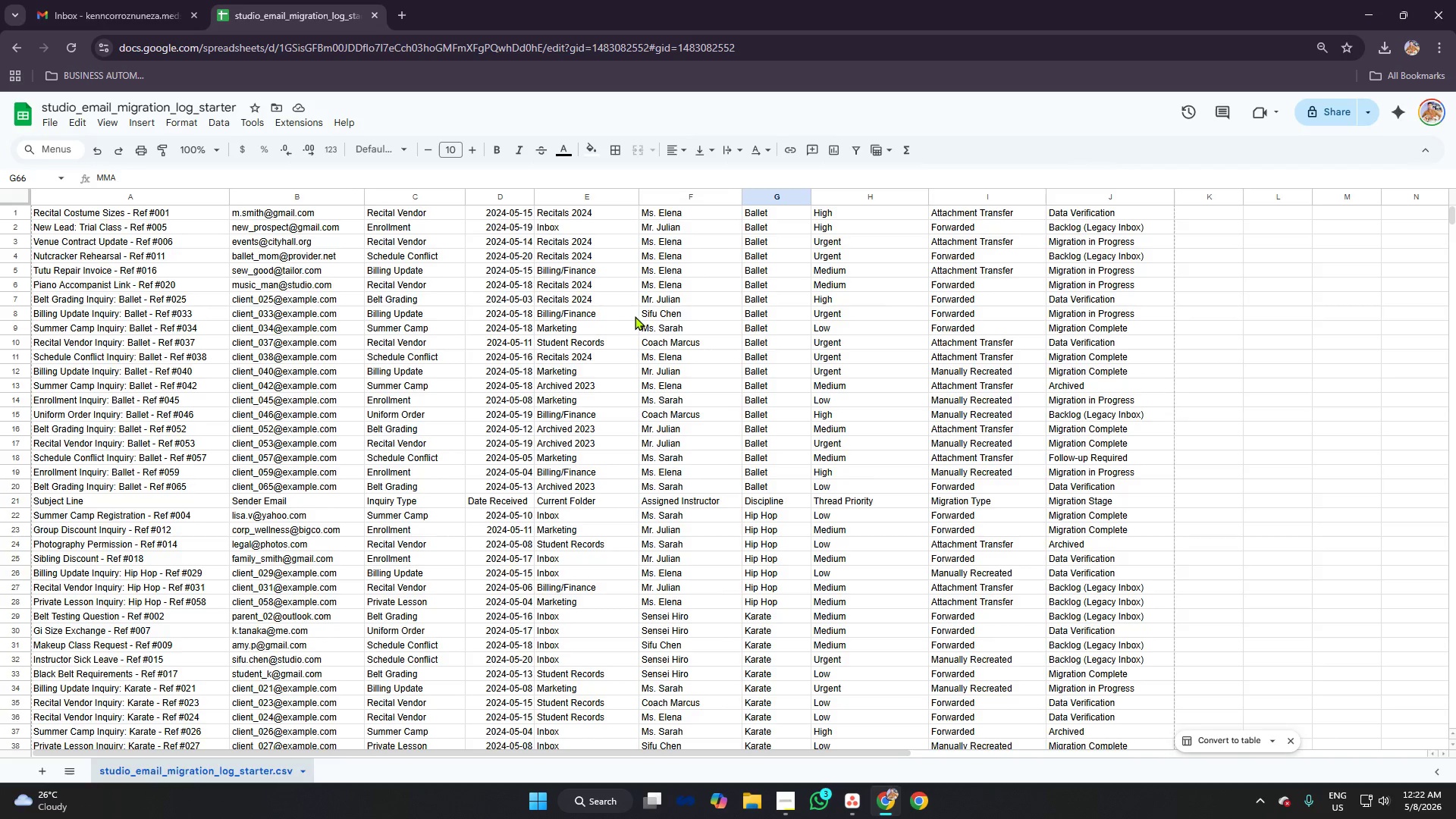 
scroll: coordinate [641, 286], scroll_direction: up, amount: 6.0
 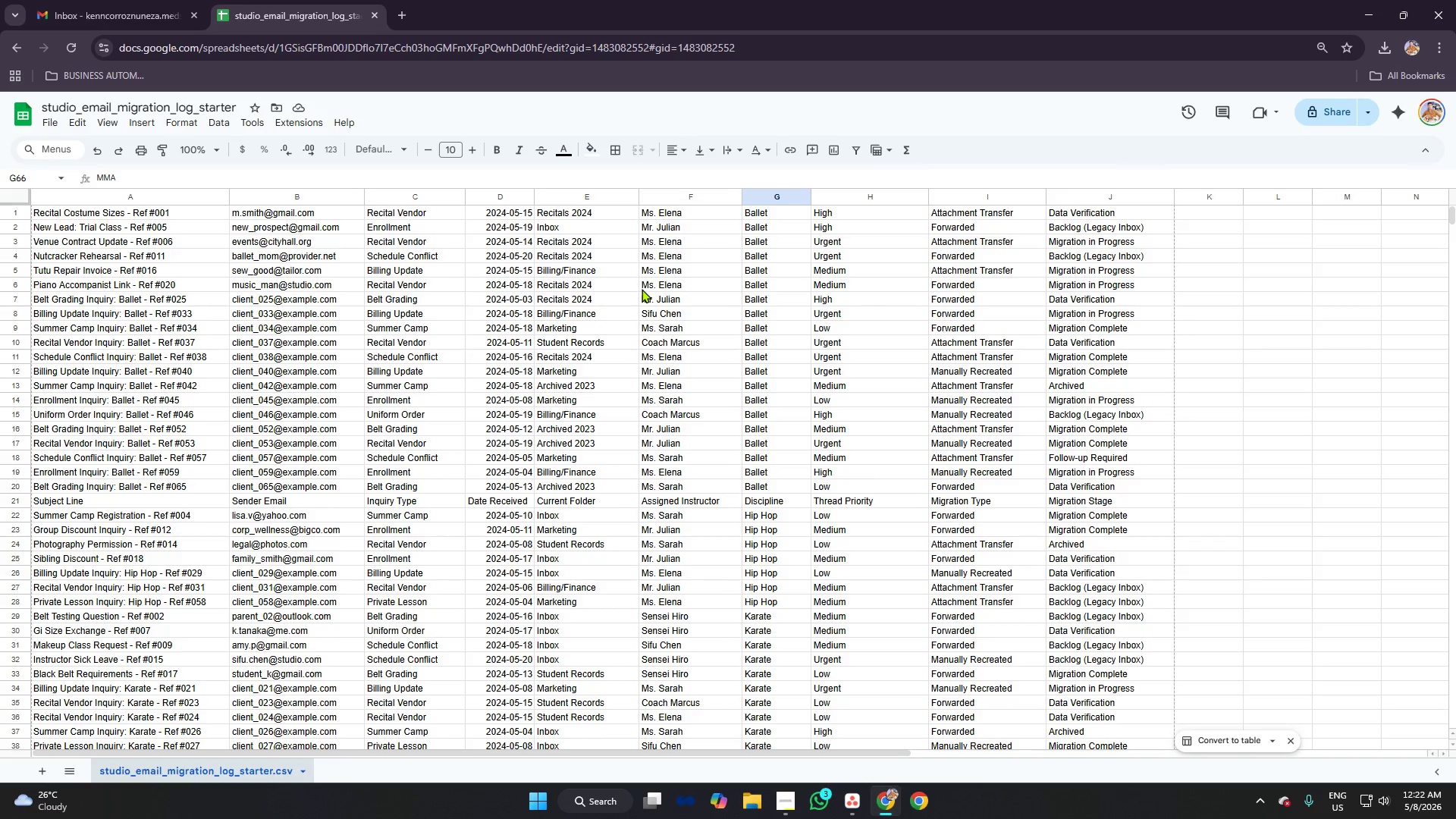 
left_click([645, 289])
 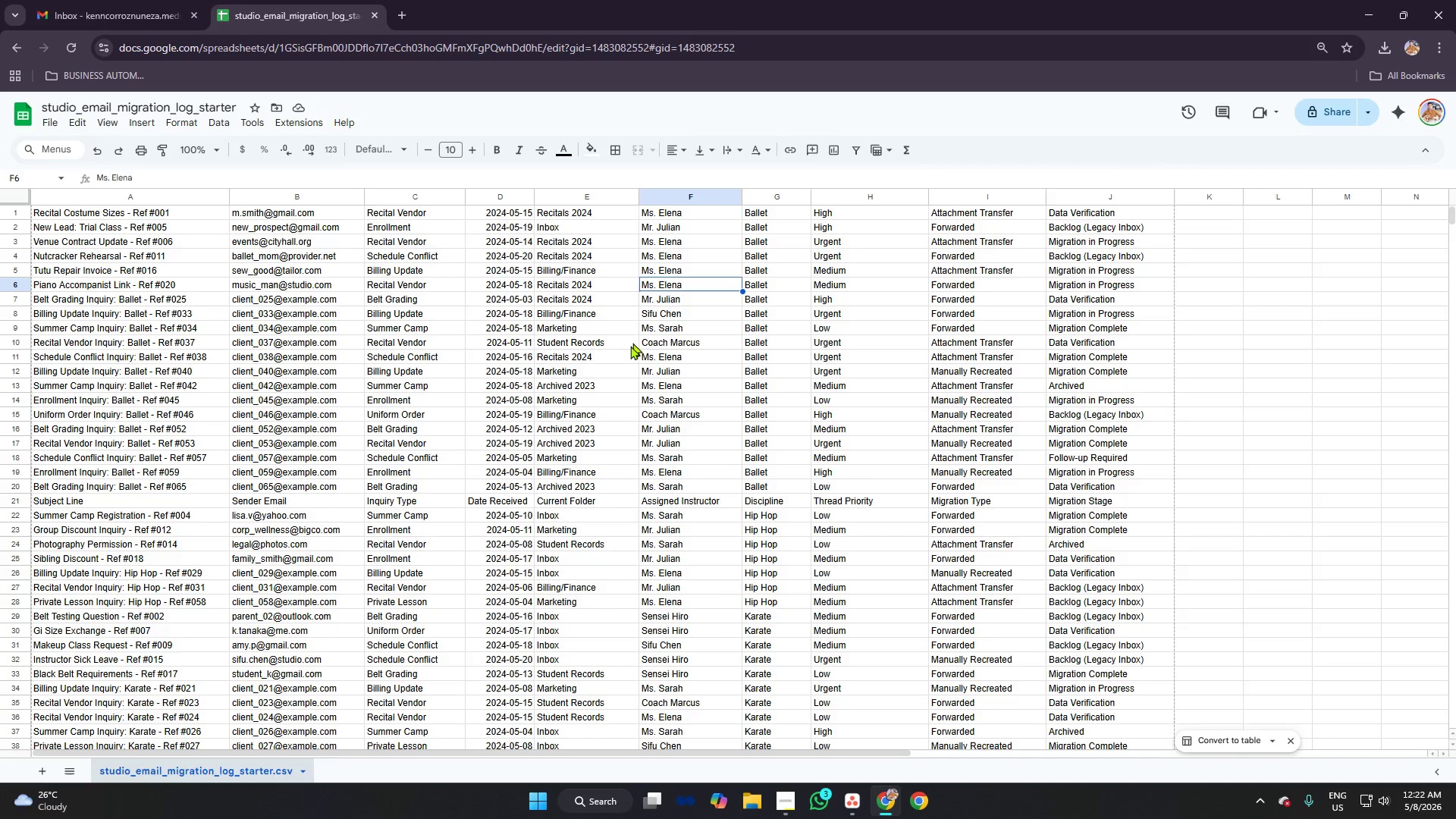 
key(Control+Z)
 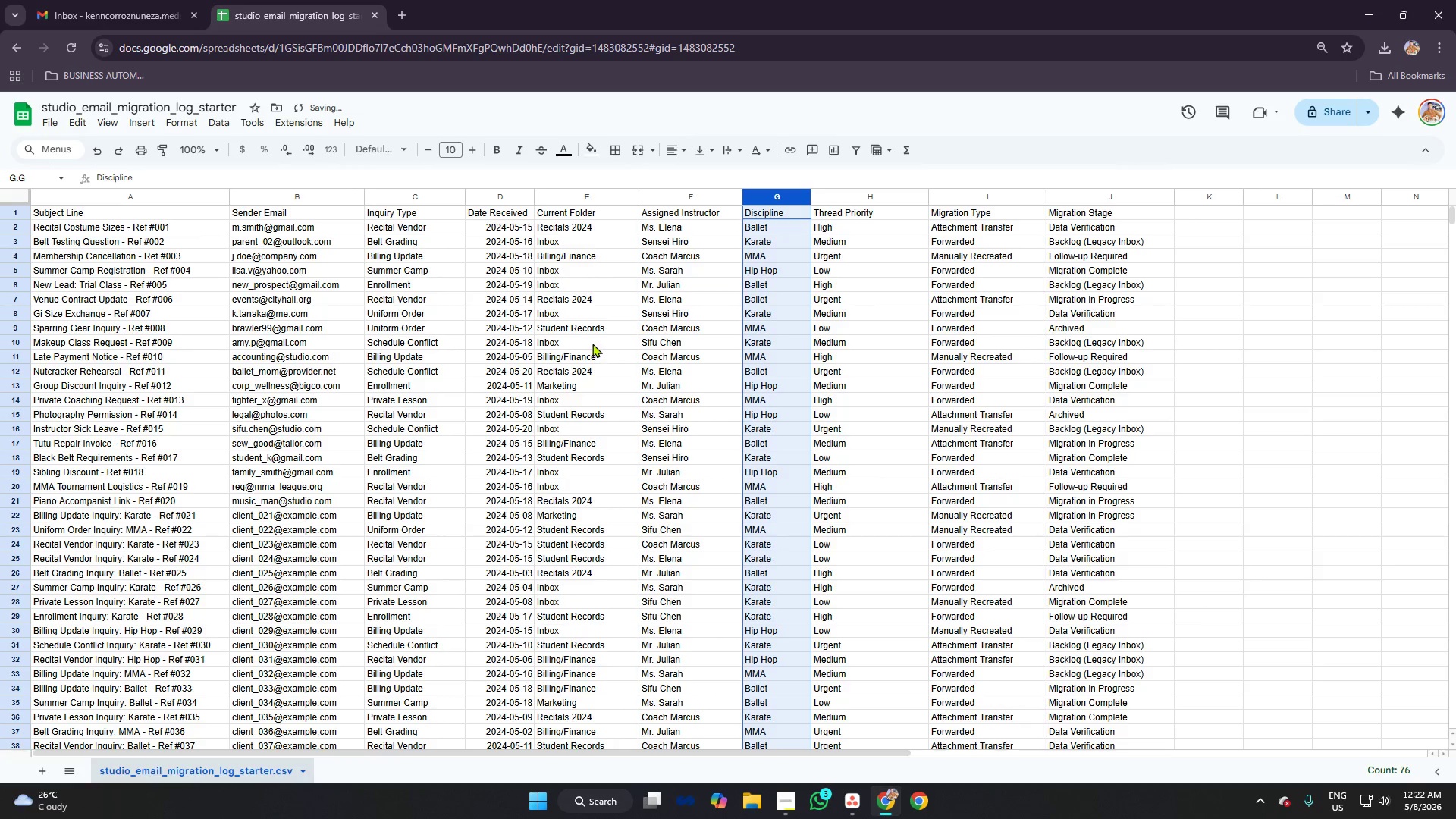 
left_click([592, 344])
 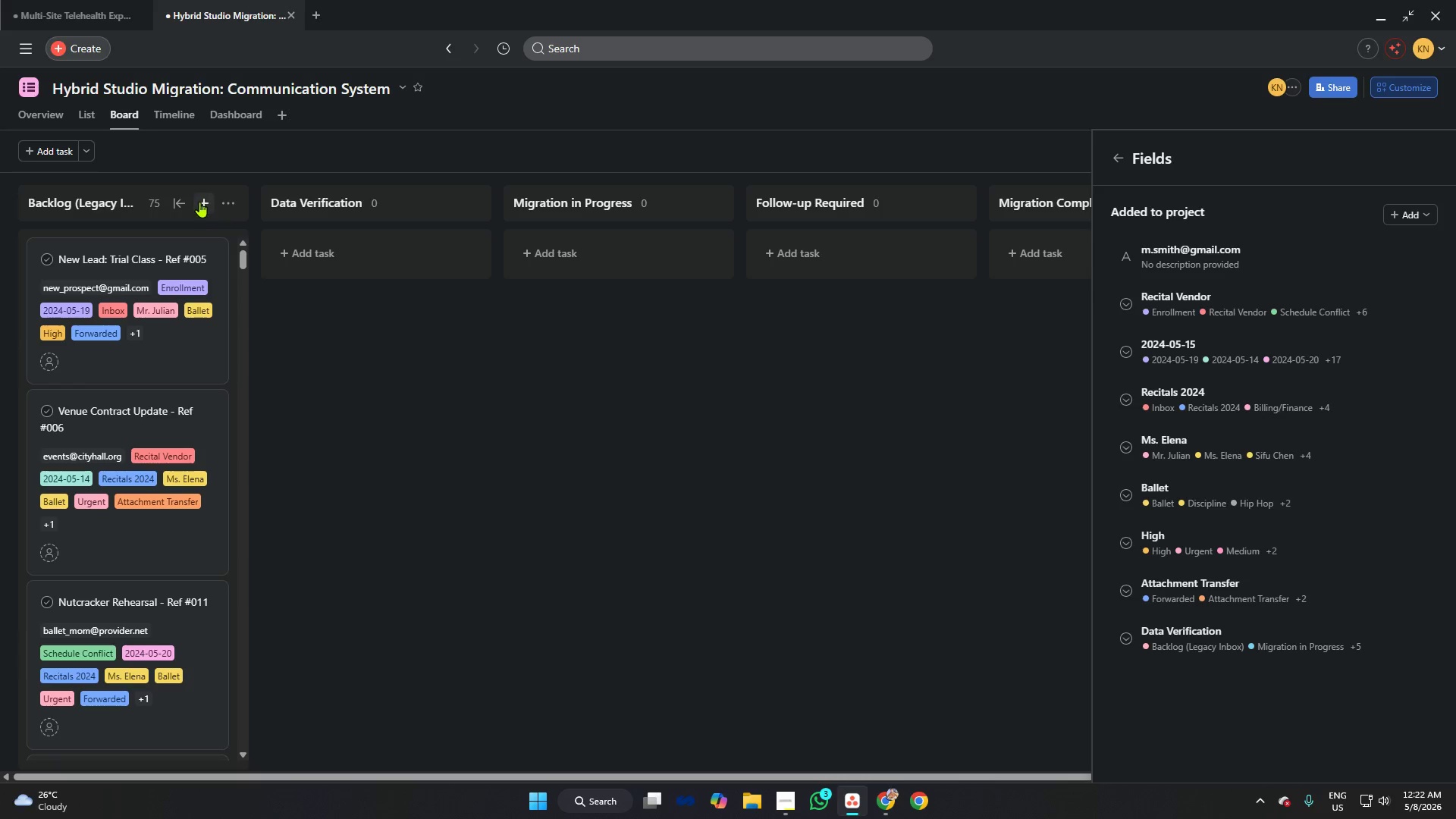 
wait(5.09)
 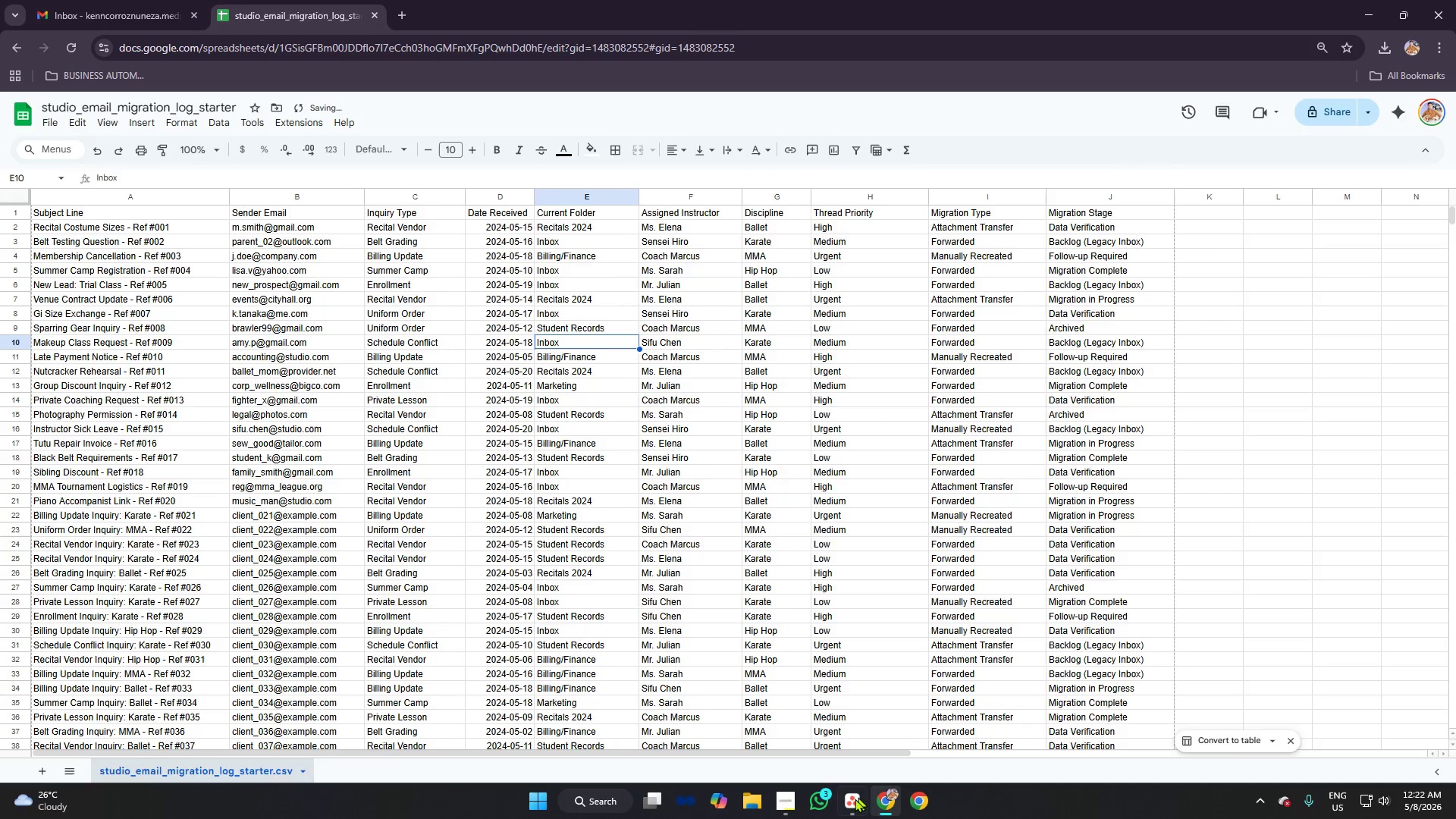 
left_click([113, 193])
 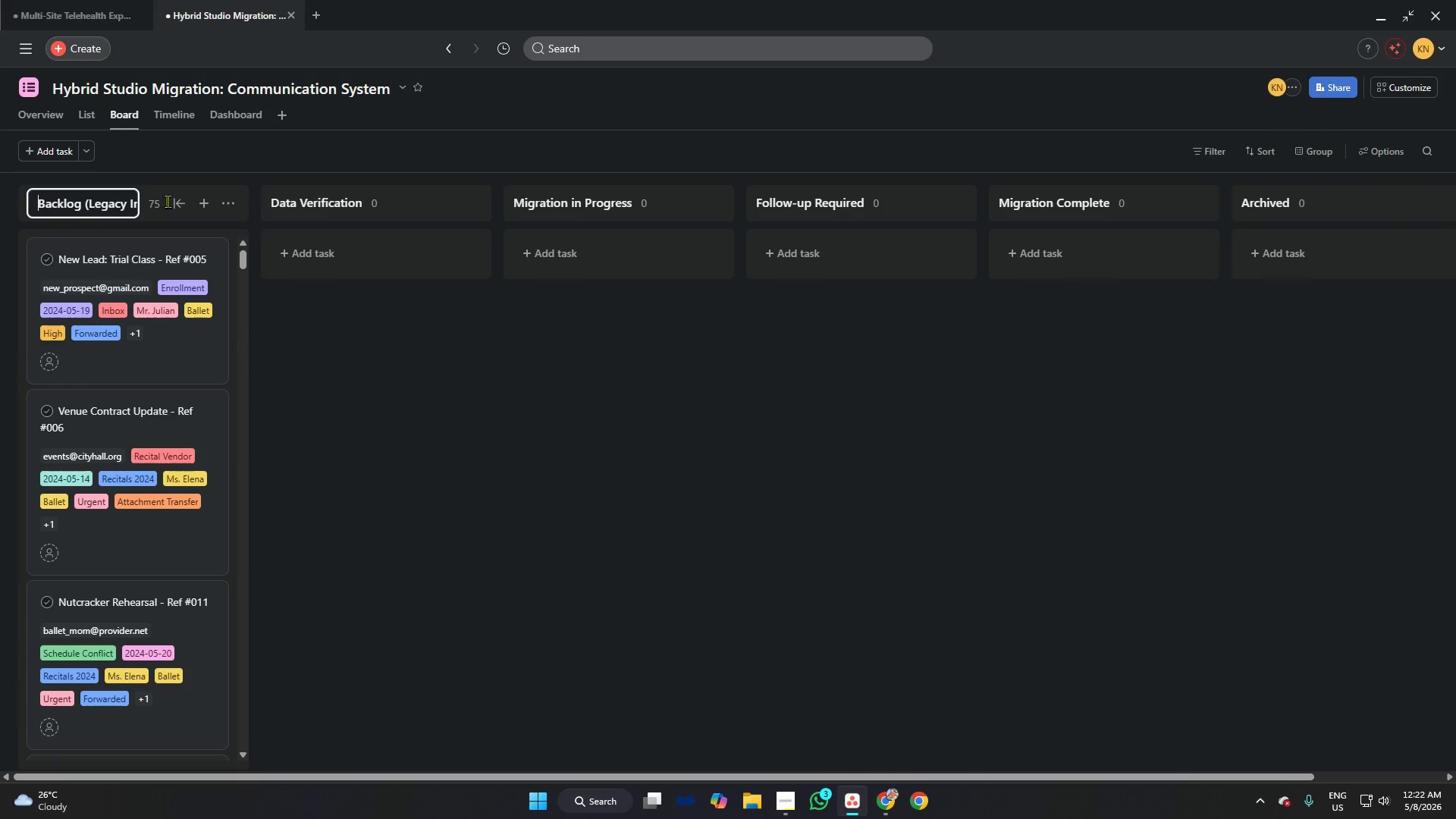 
key(Control+A)
 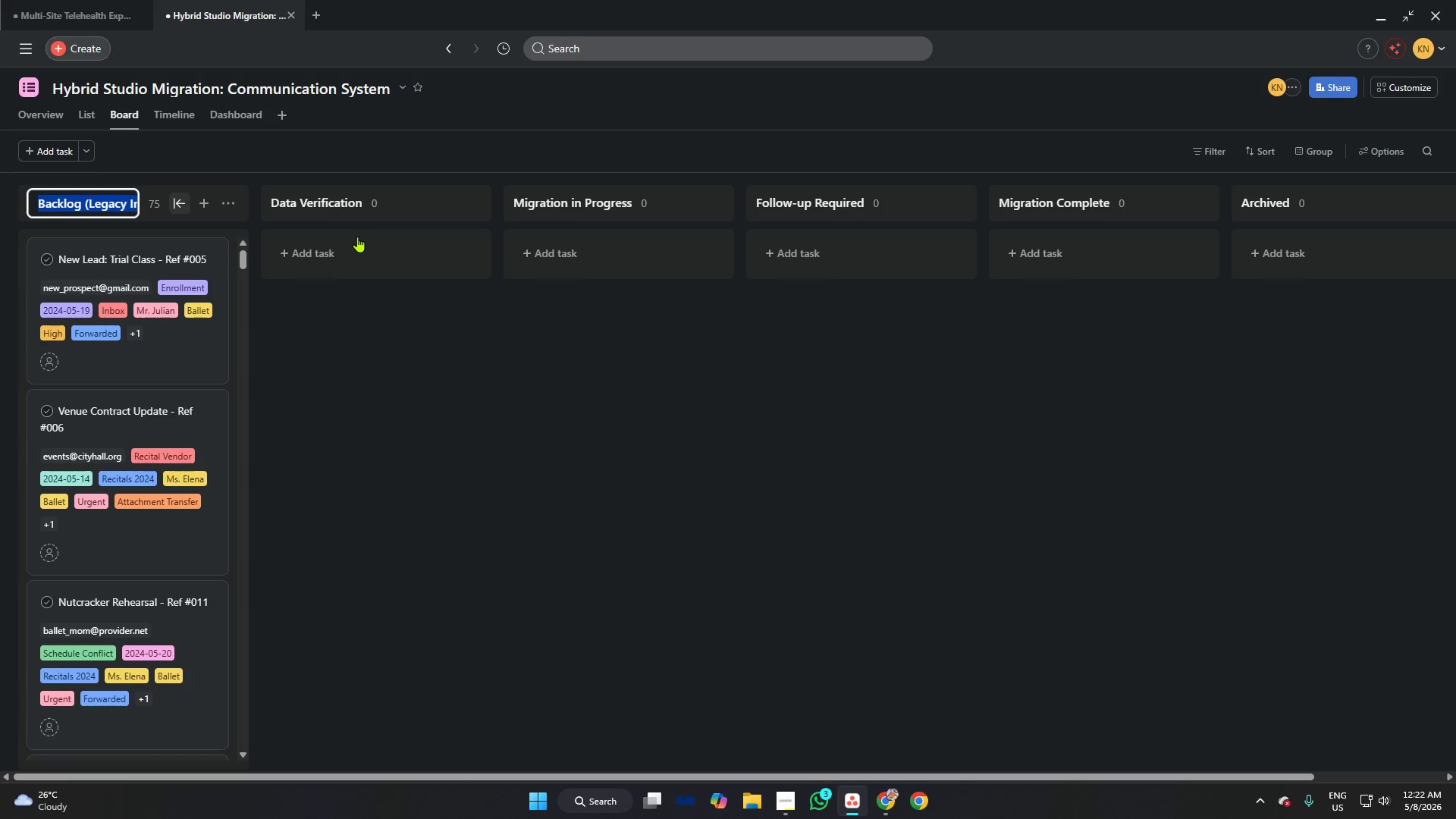 
key(Control+C)
 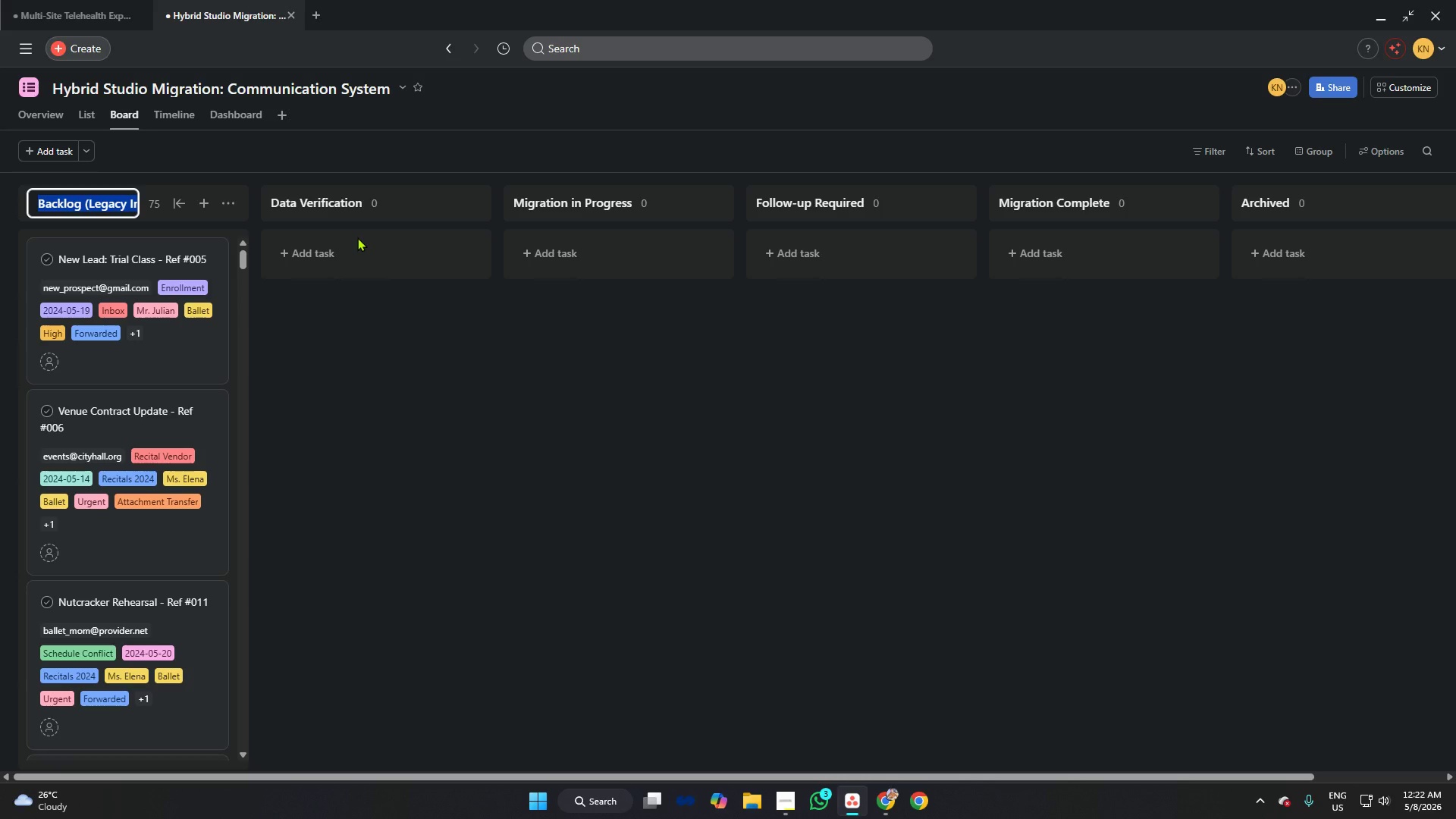 
key(Enter)
 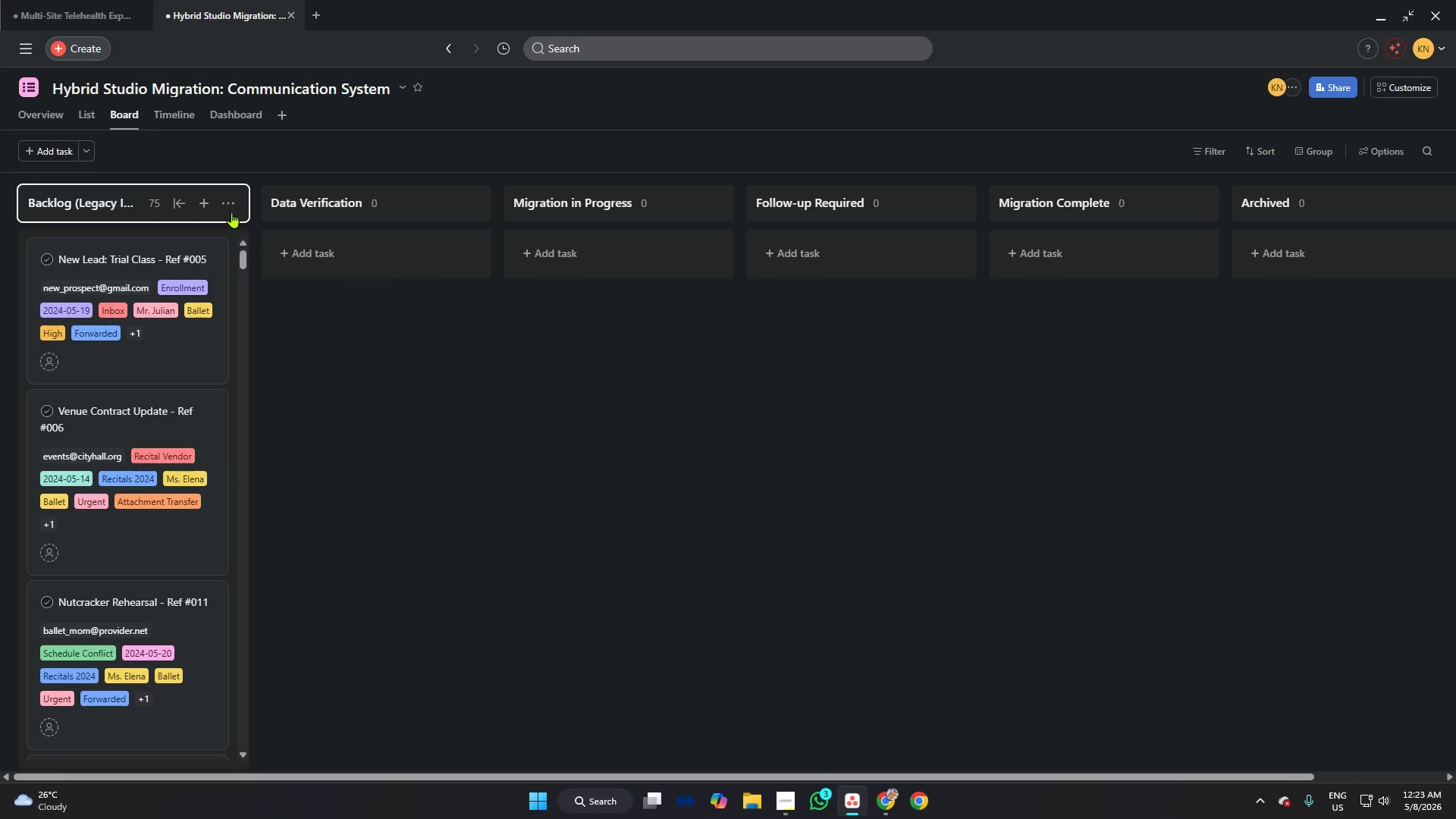 
left_click([230, 201])
 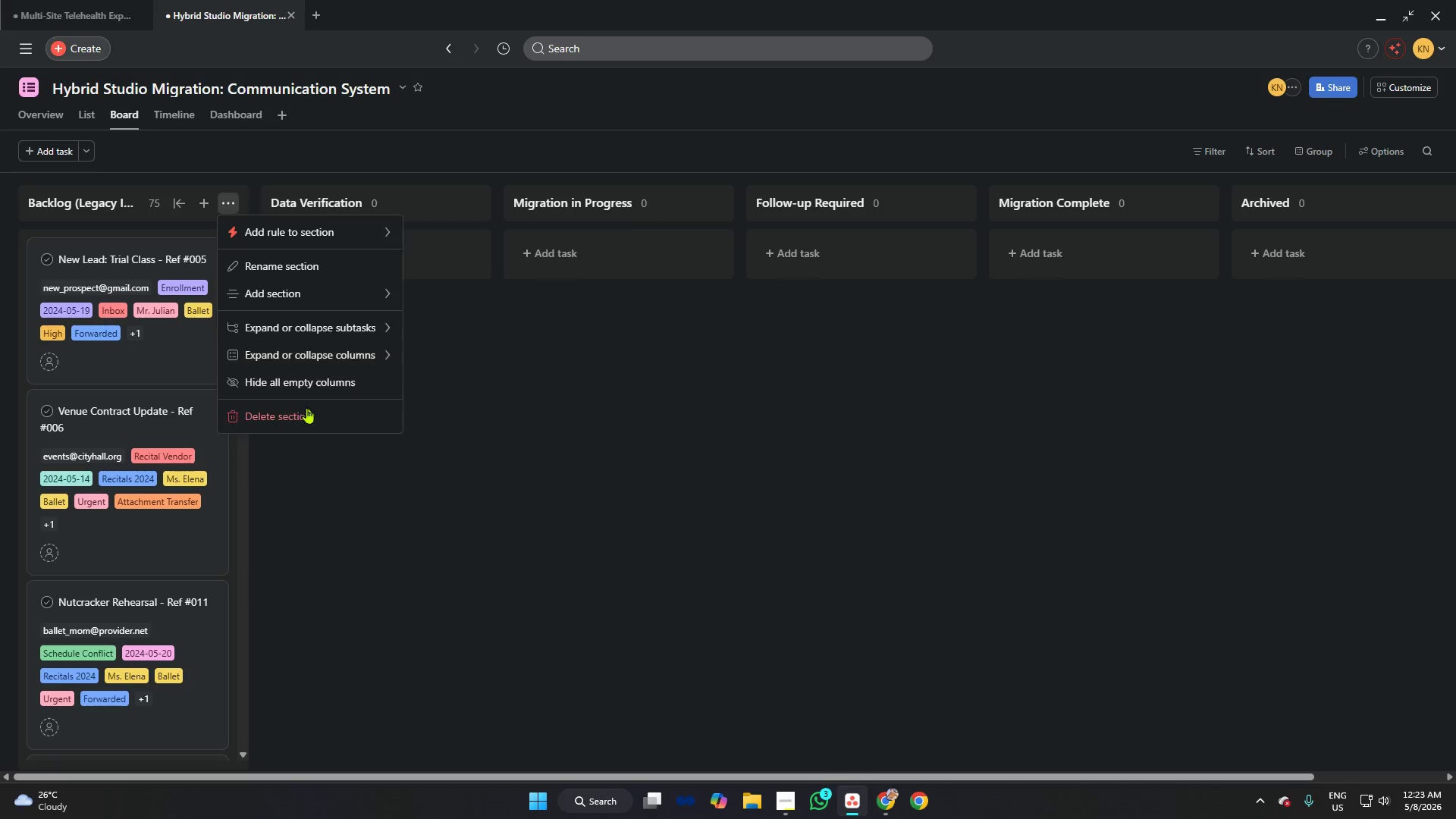 
left_click([306, 410])
 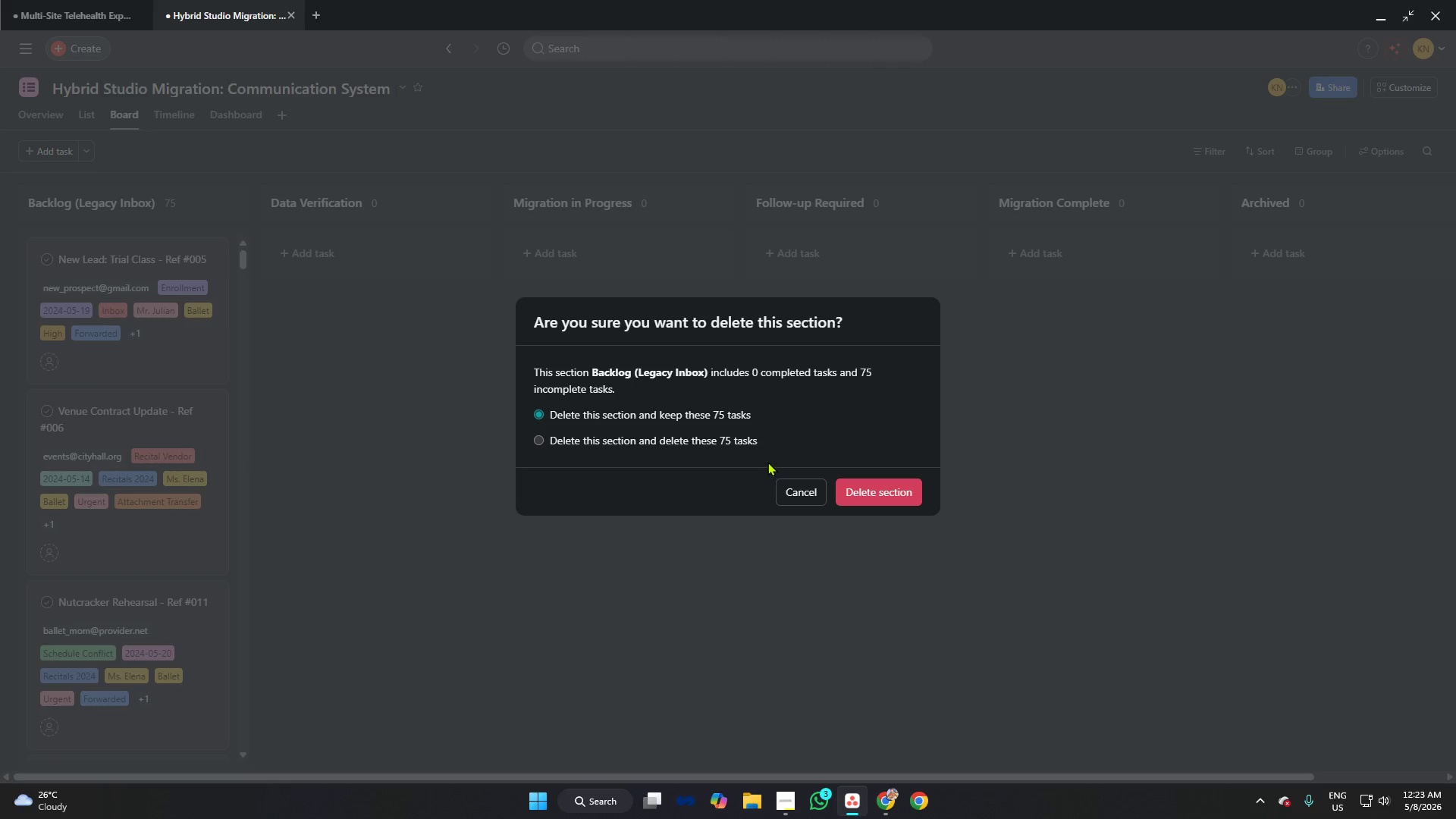 
left_click([610, 435])
 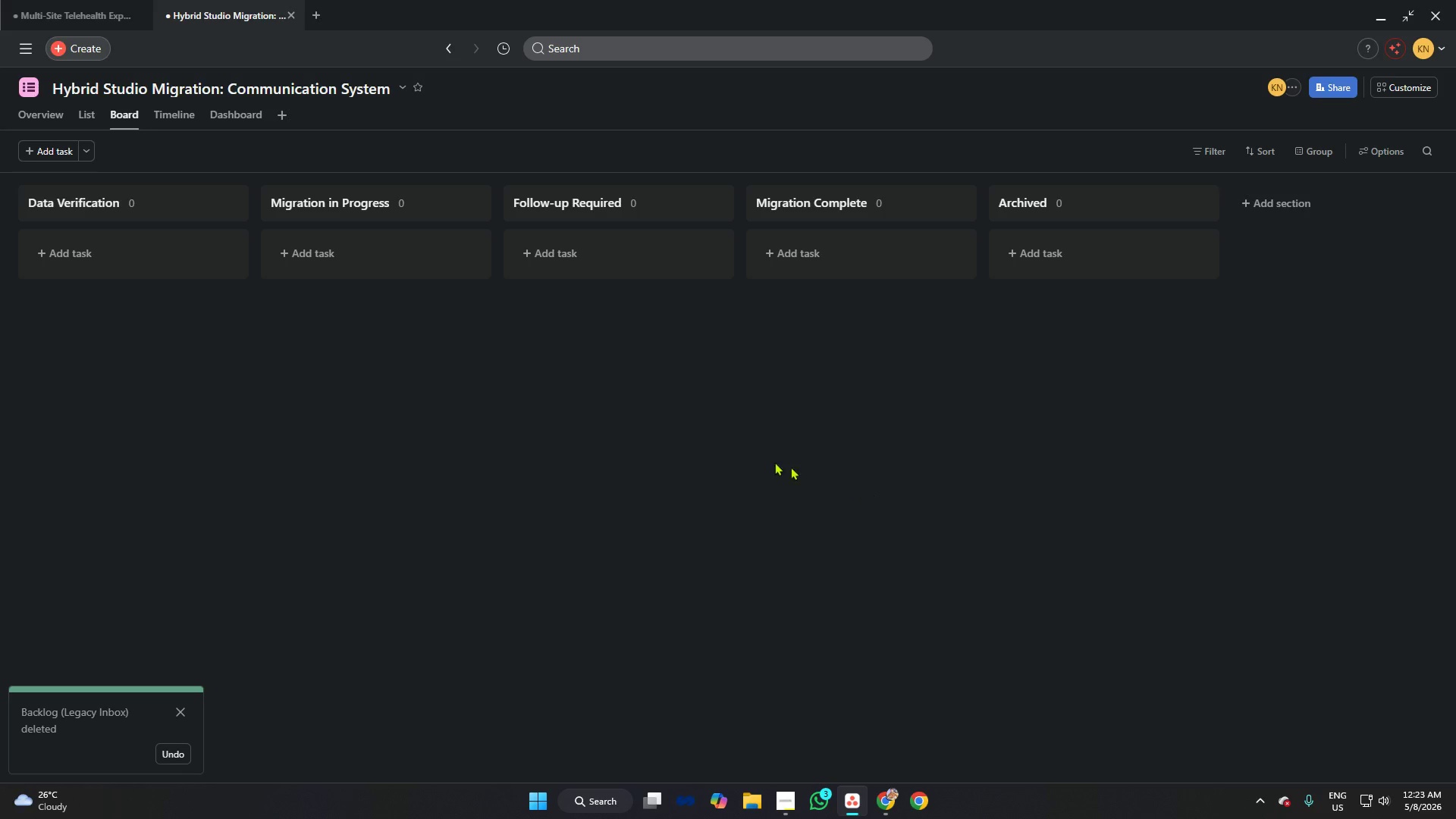 
left_click([1275, 209])
 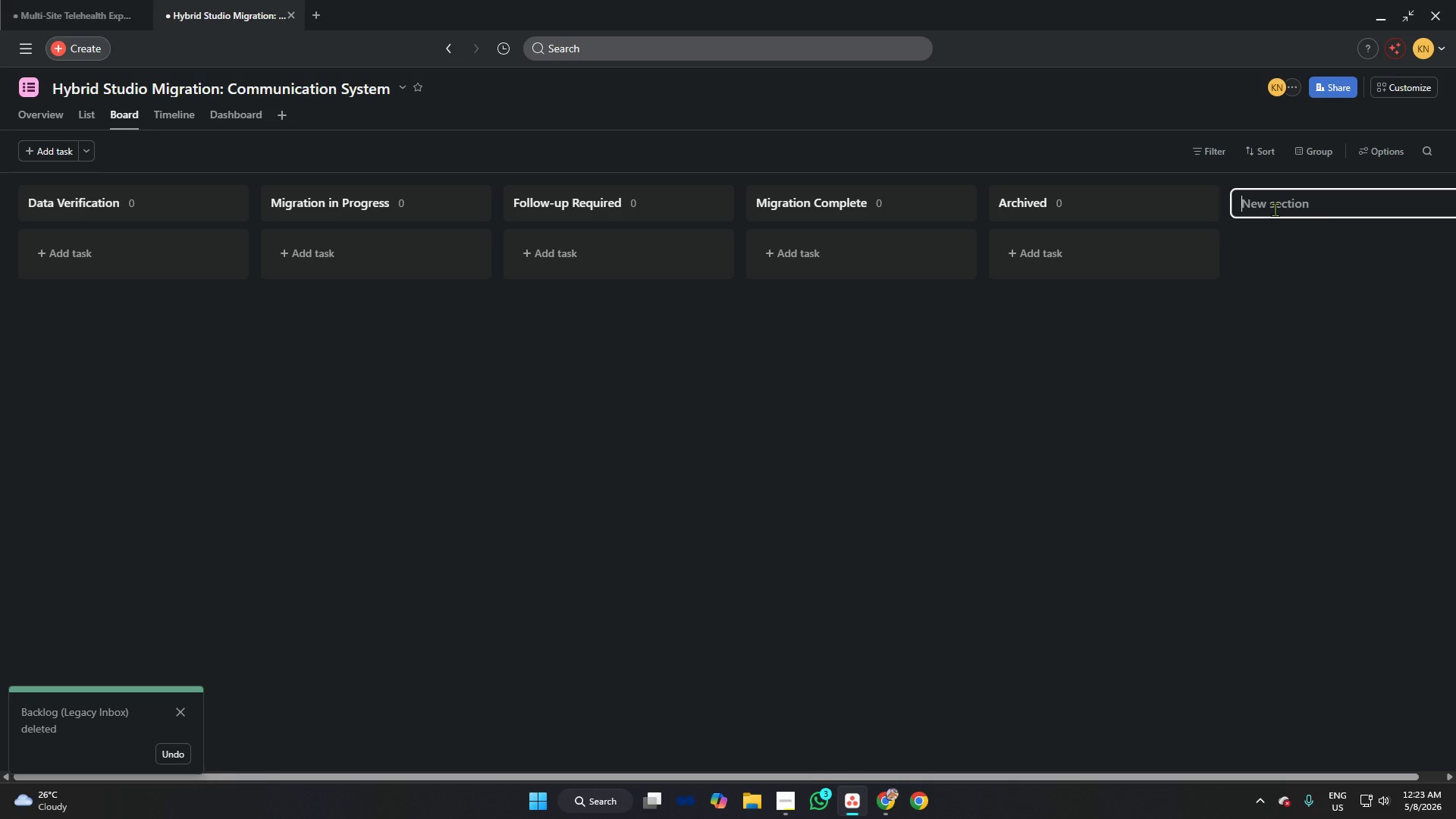 
key(Control+V)
 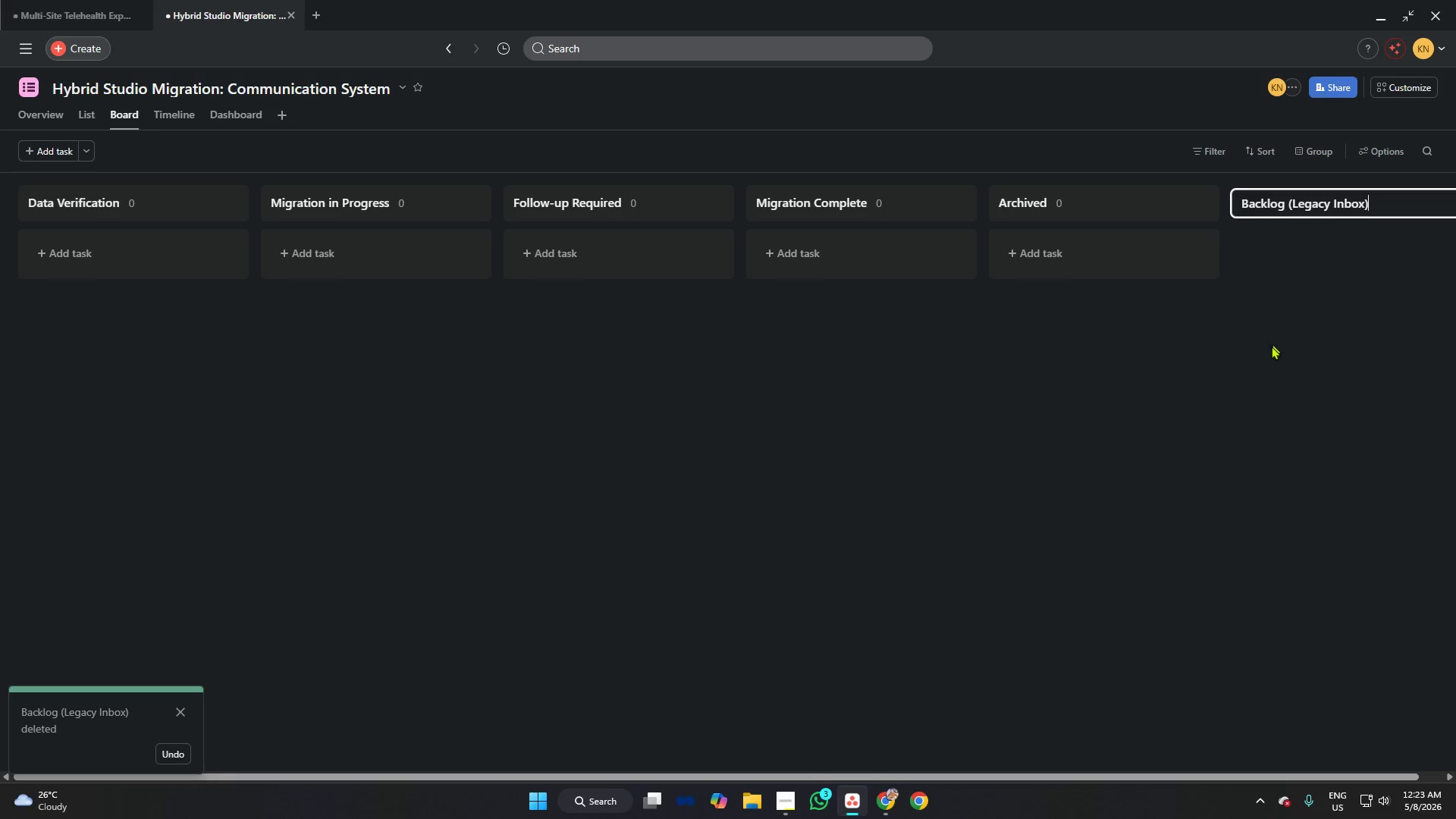 
left_click([1271, 346])
 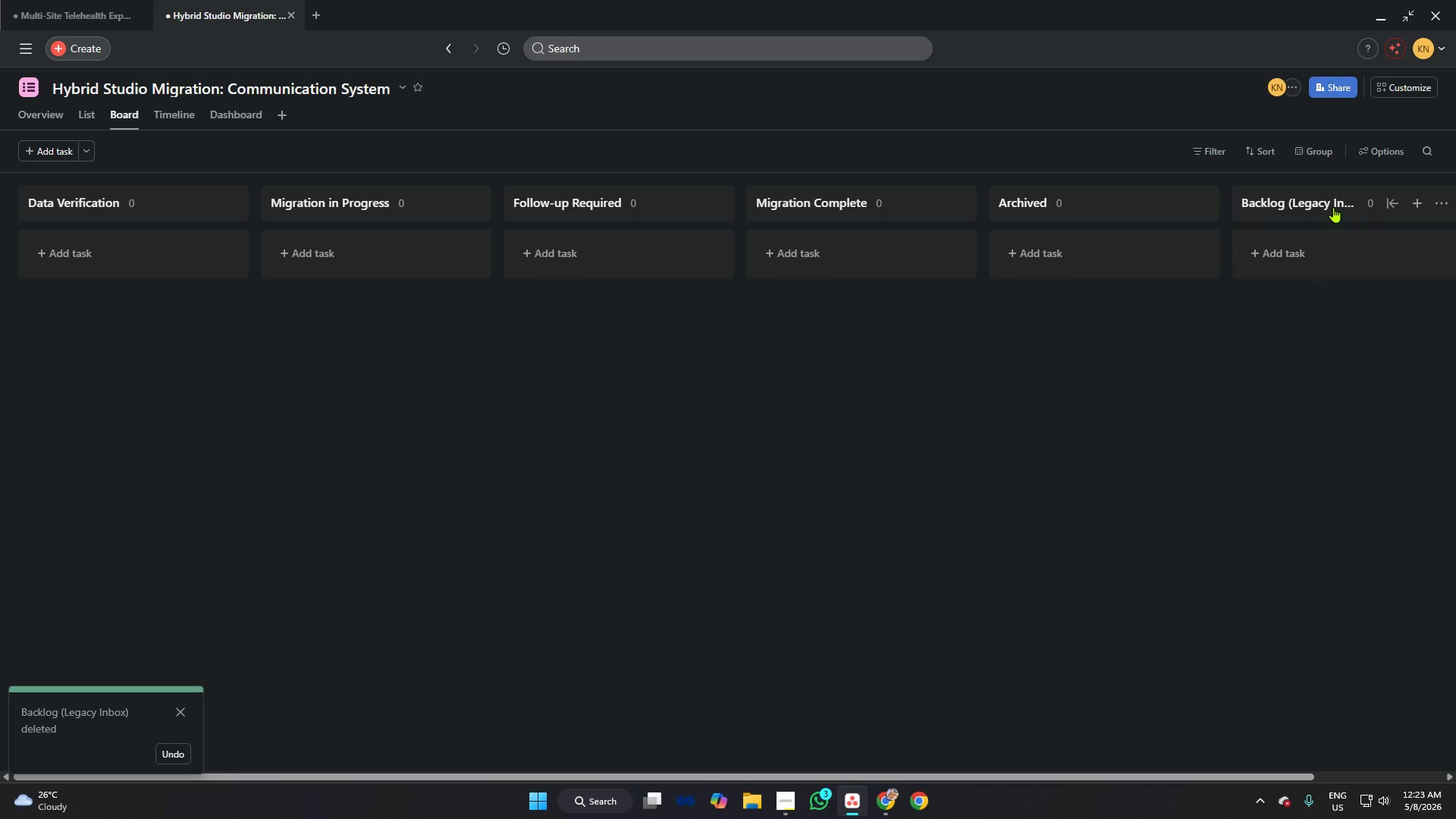 
left_click_drag(start_coordinate=[1333, 207], to_coordinate=[152, 211])
 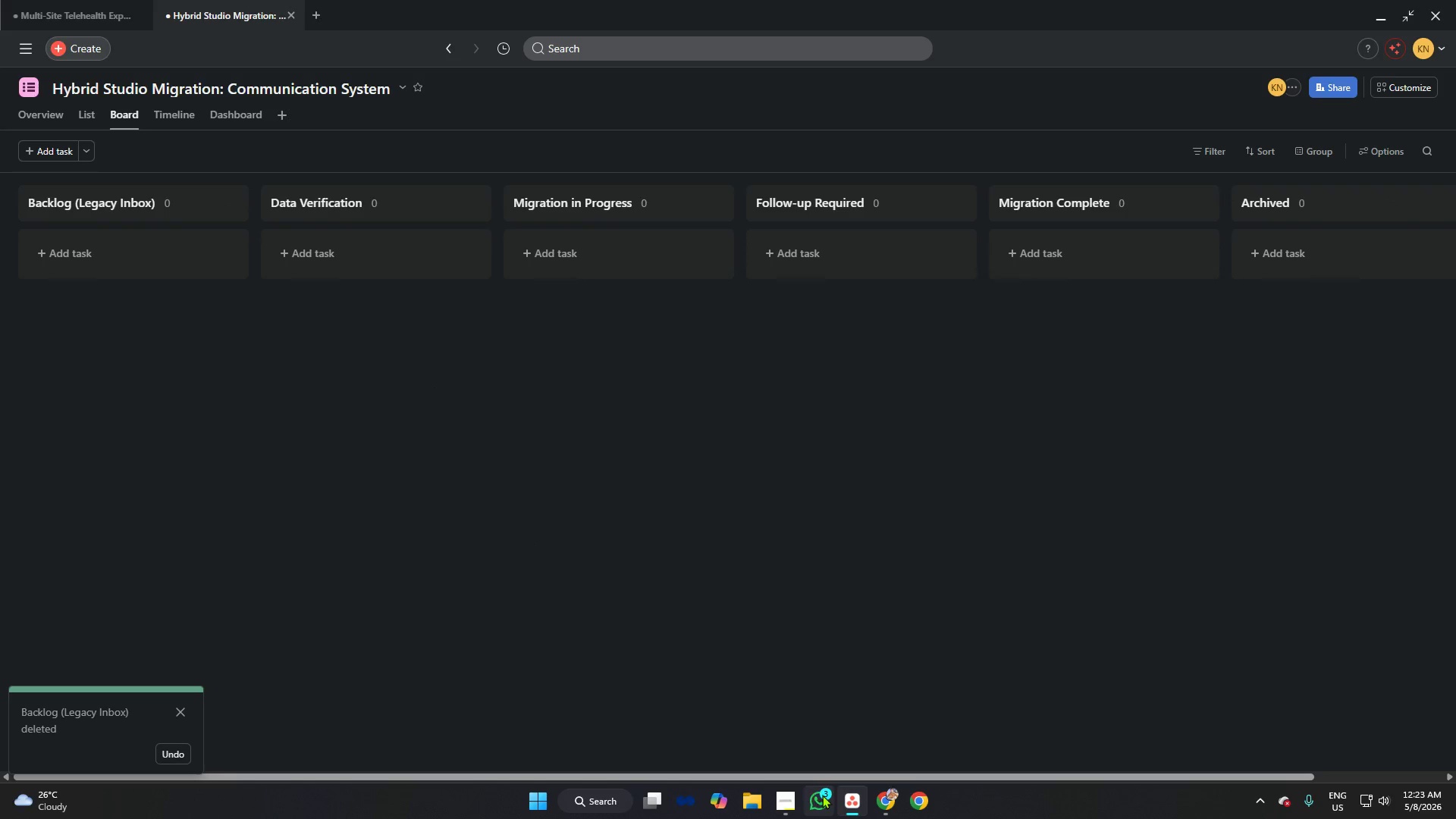 
left_click([892, 799])
 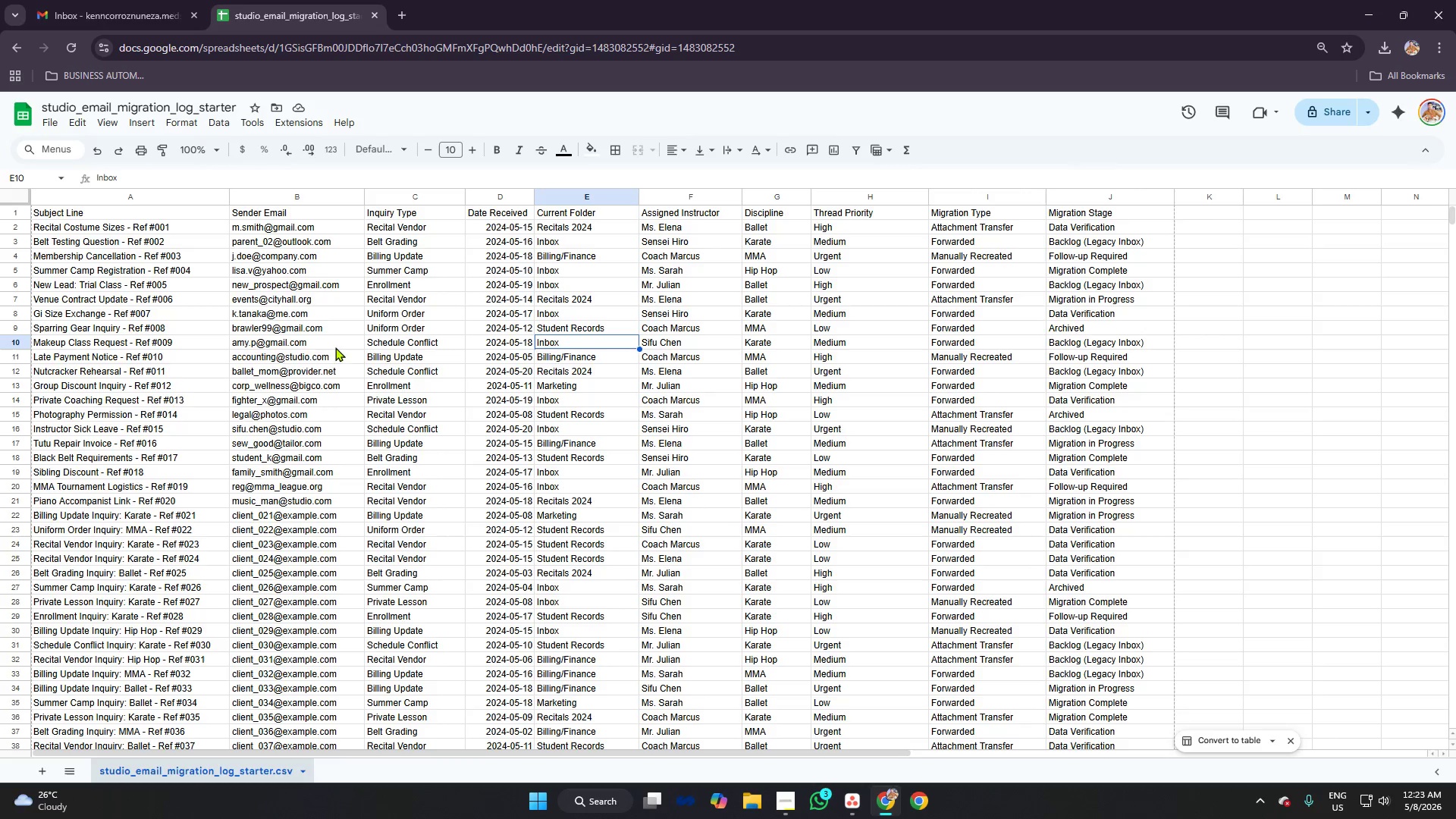 
scroll: coordinate [234, 243], scroll_direction: up, amount: 5.0
 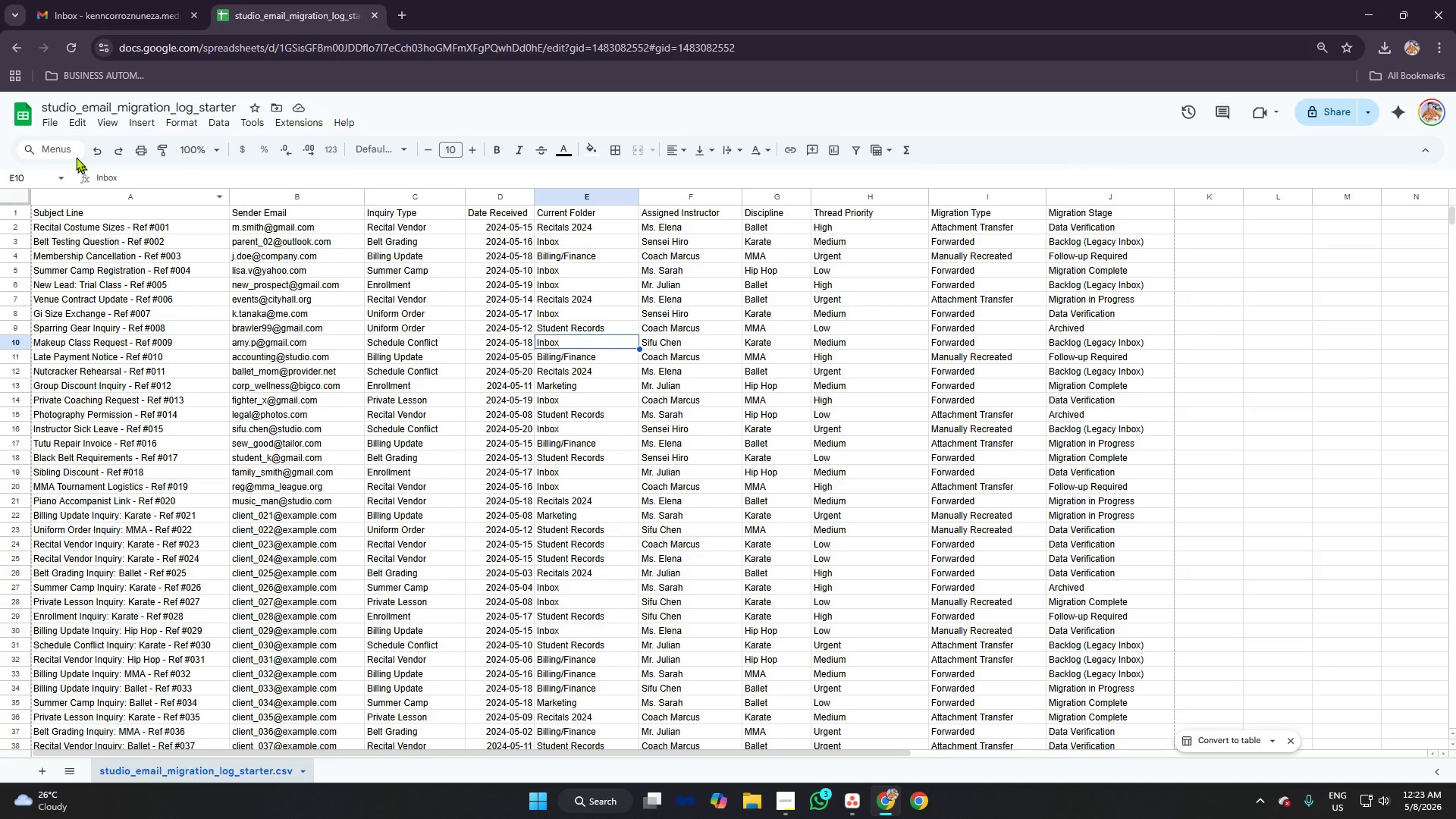 
left_click([53, 121])
 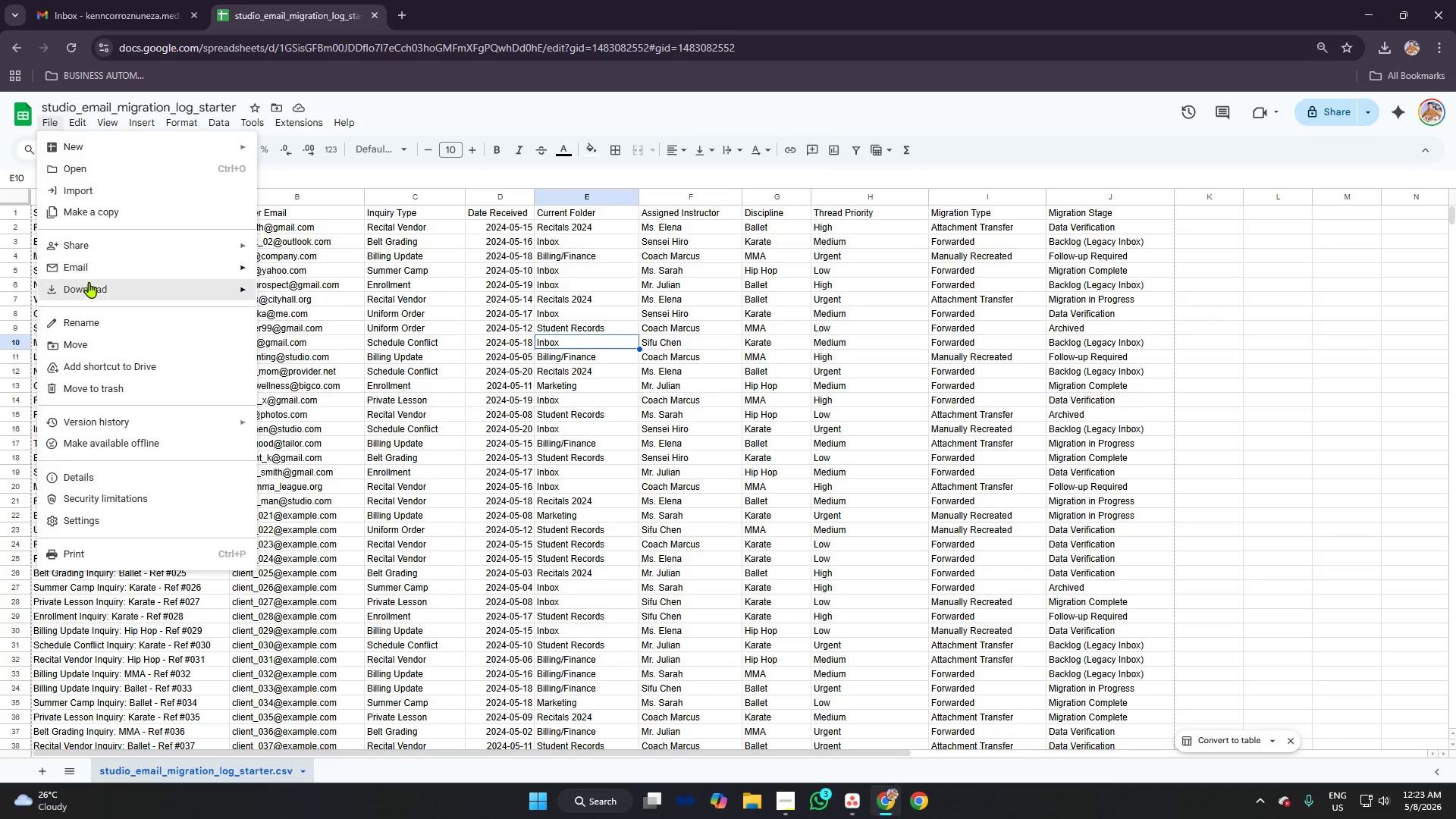 
left_click([92, 284])
 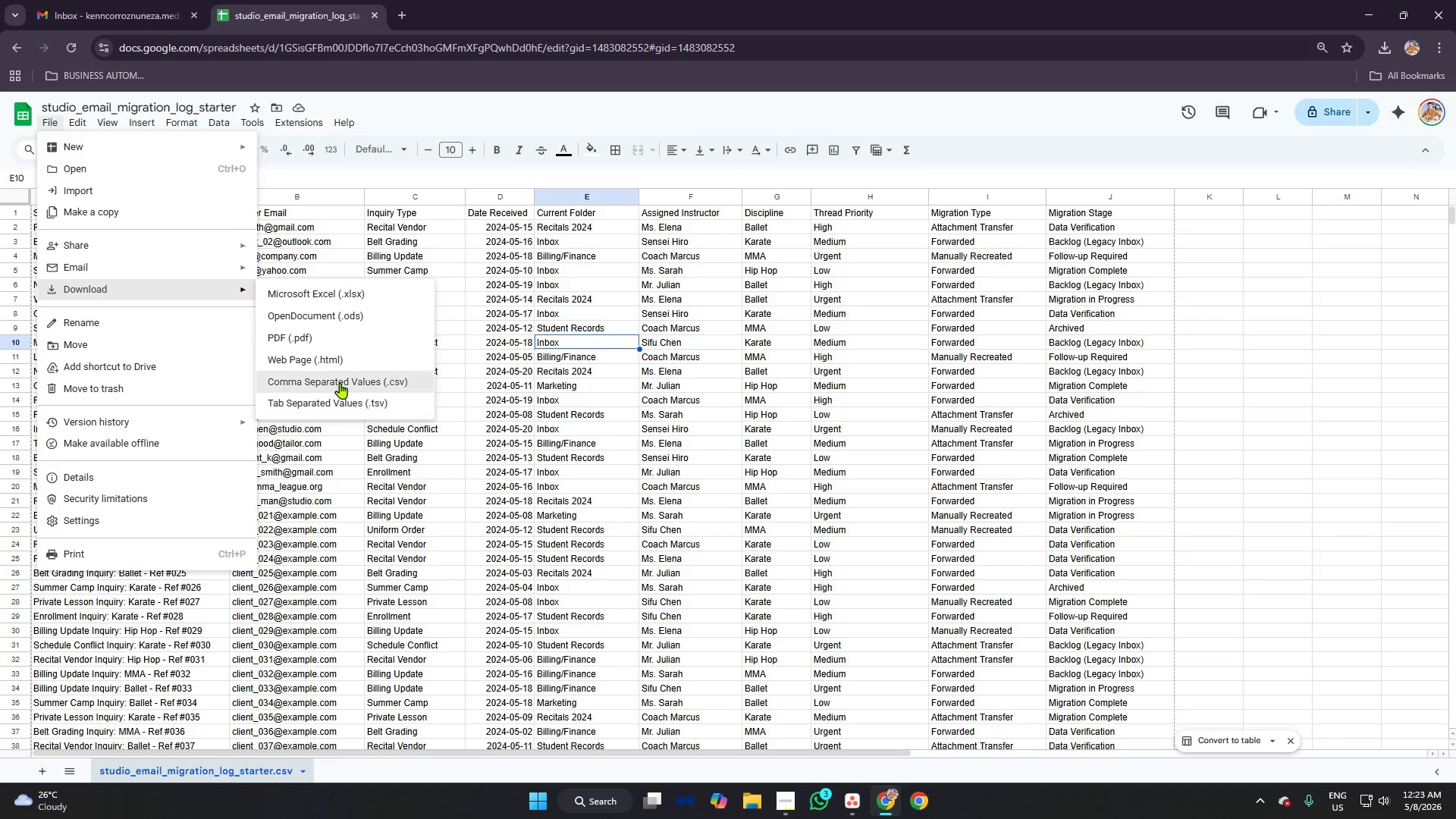 
left_click([340, 383])
 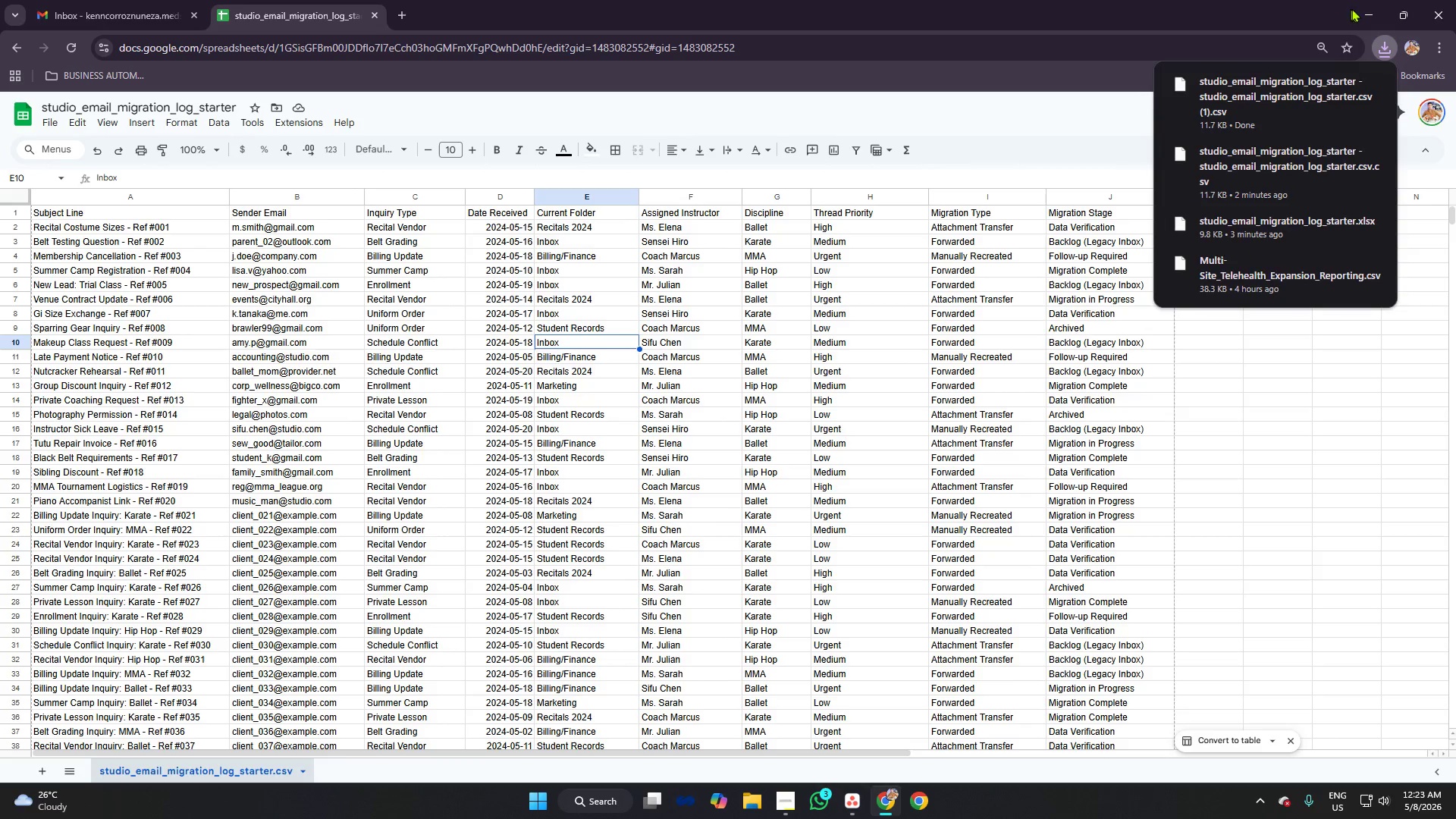 
left_click([1375, 11])
 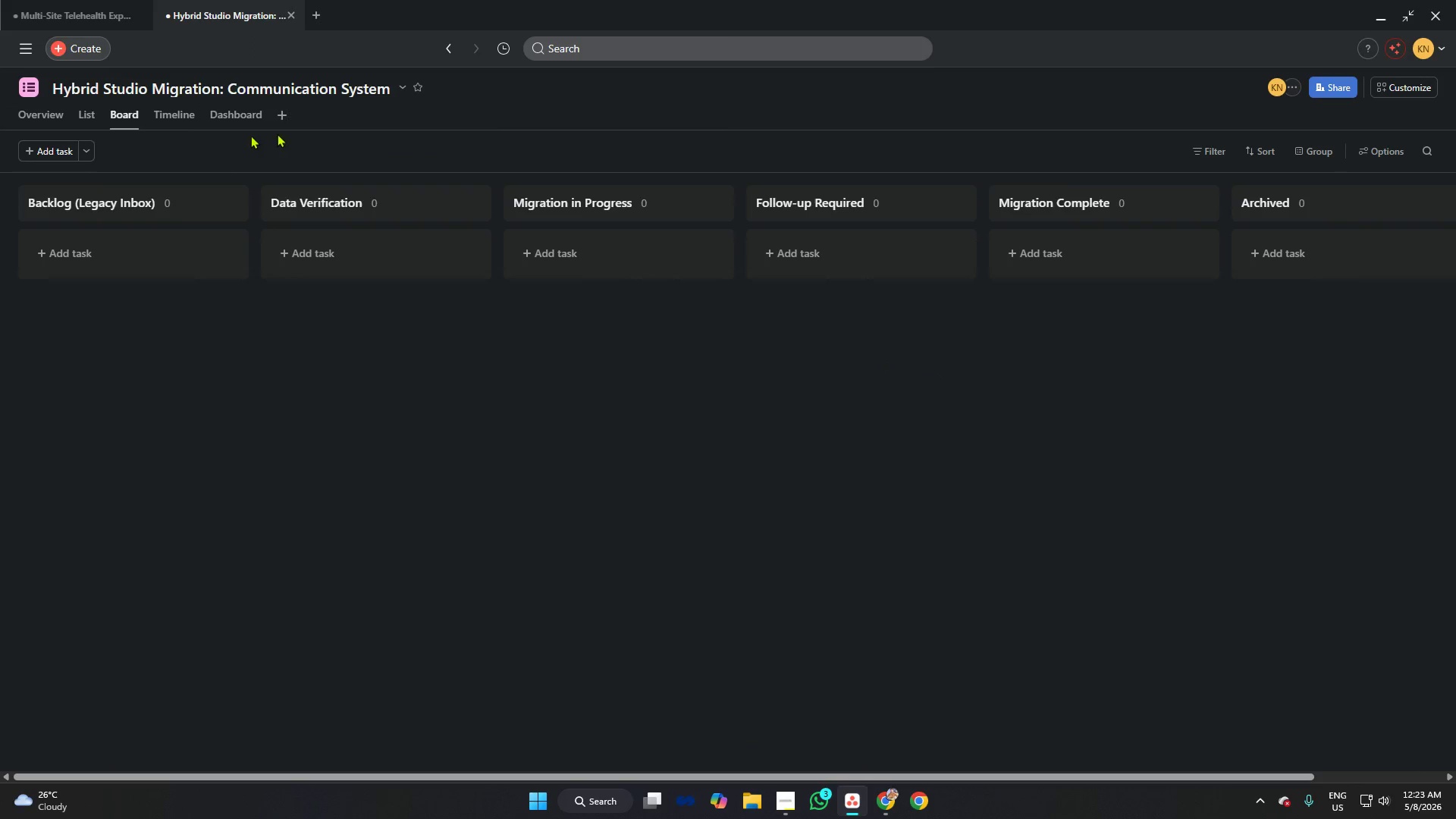 
left_click([404, 88])
 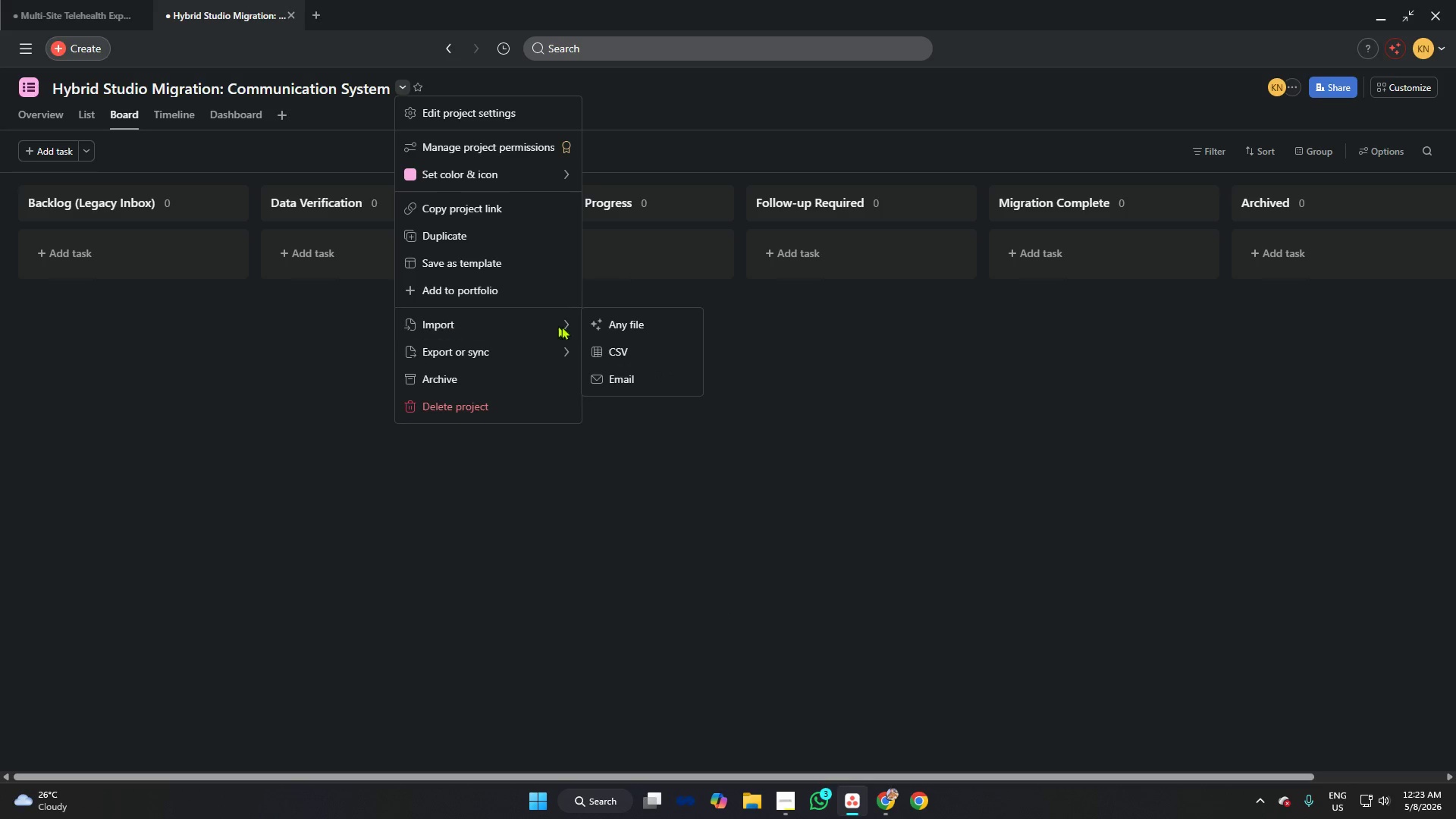 
left_click([622, 346])
 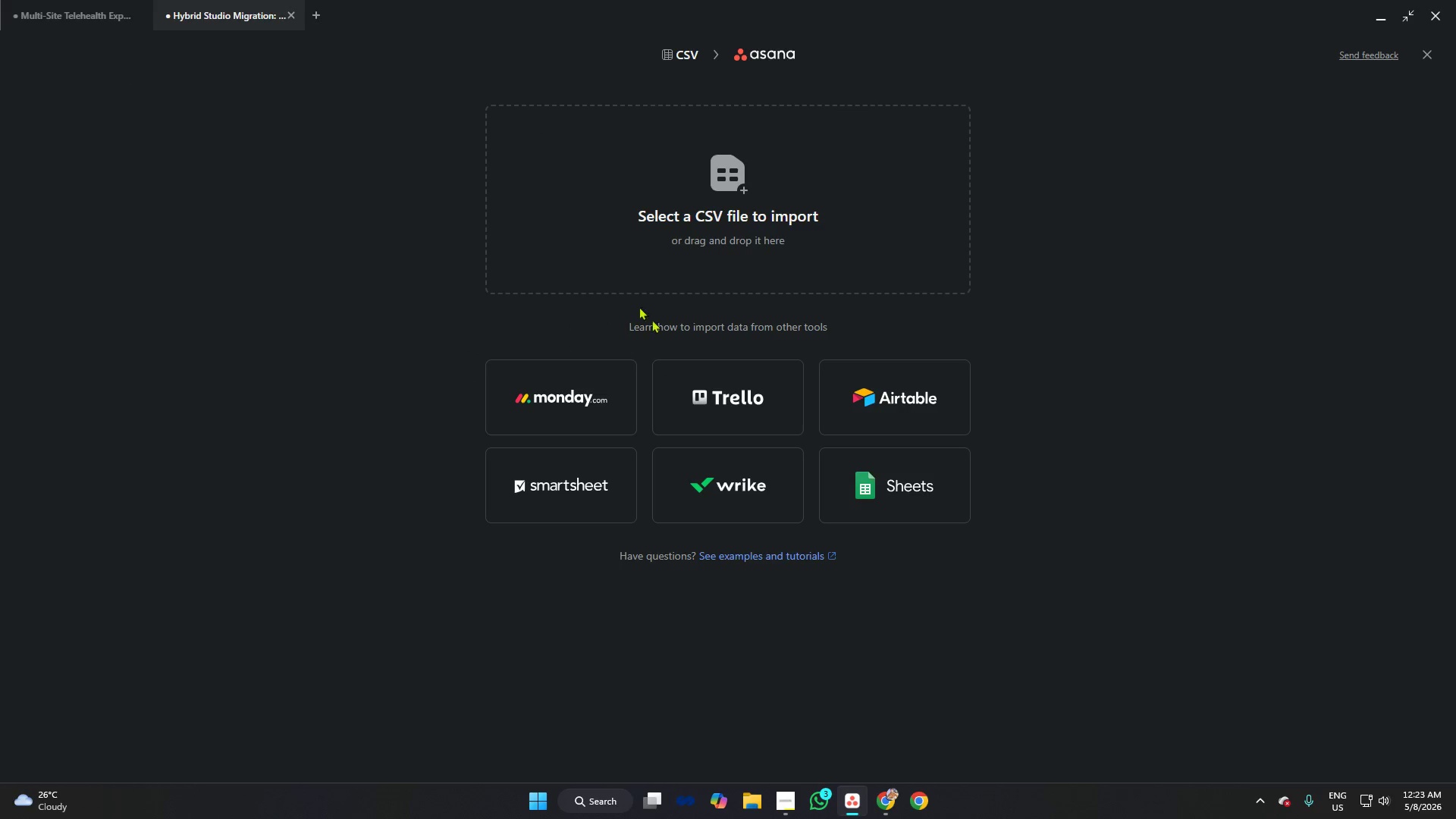 
left_click([673, 245])
 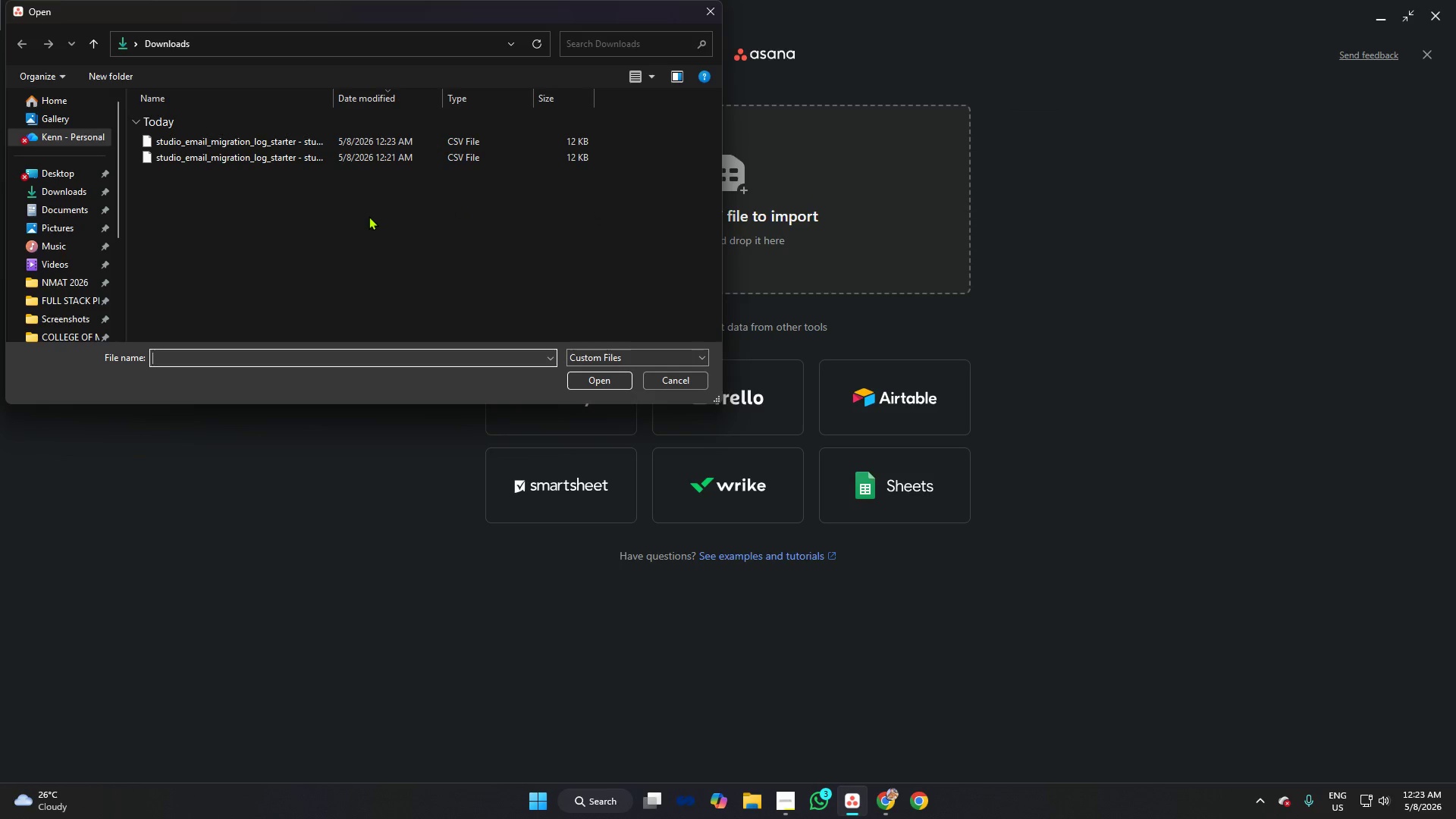 
wait(6.73)
 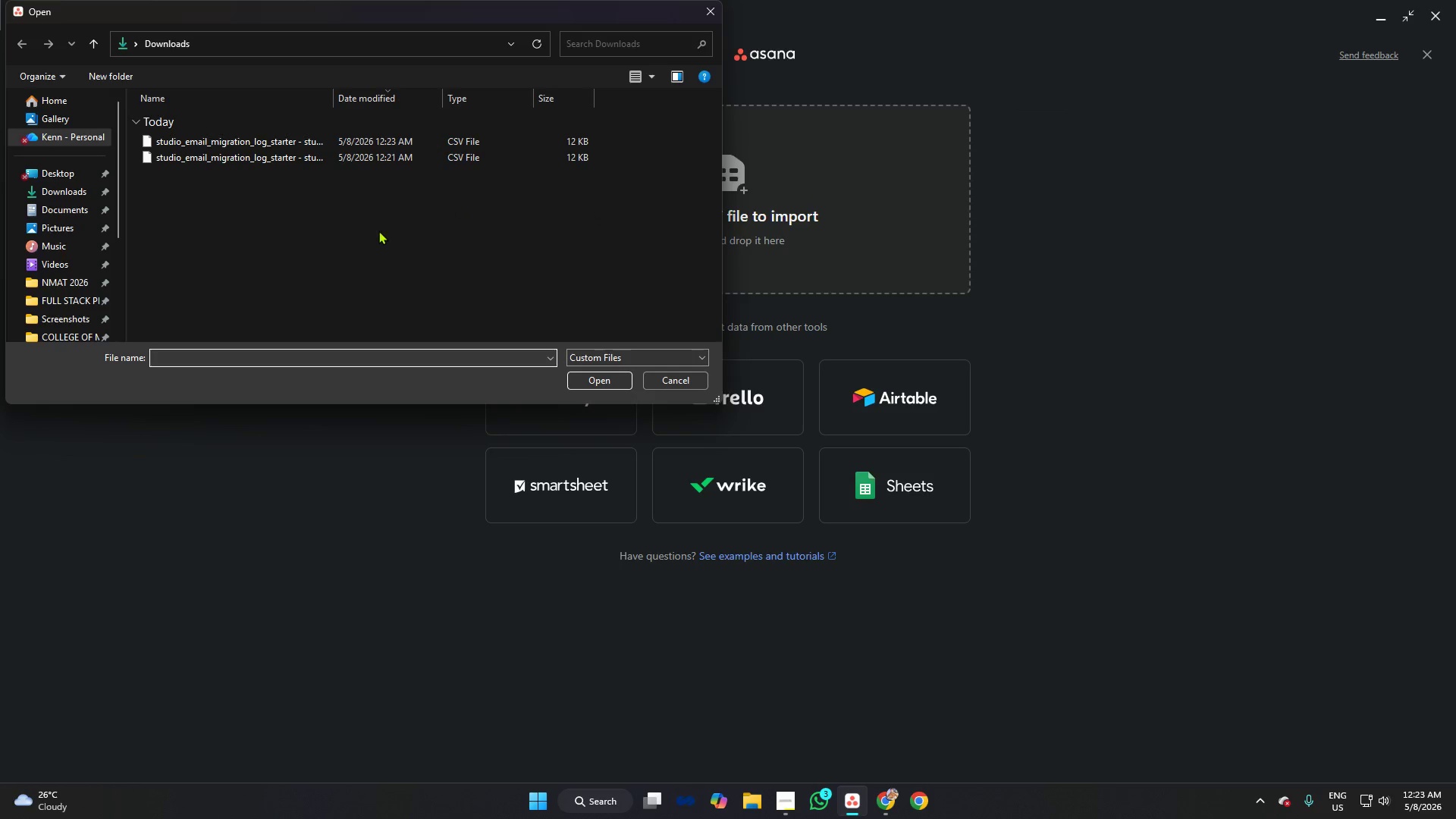 
left_click([355, 136])
 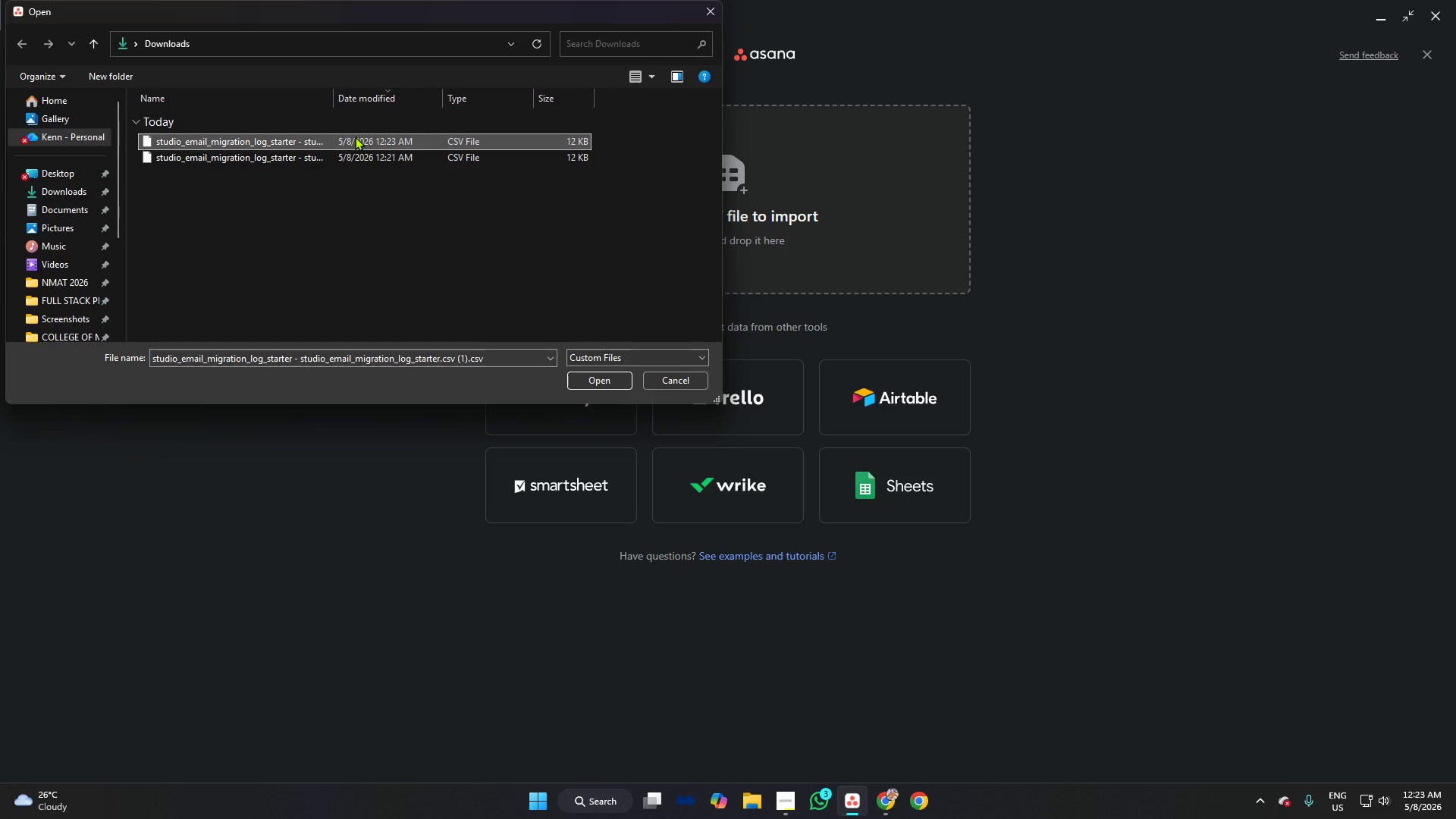 
key(Enter)
 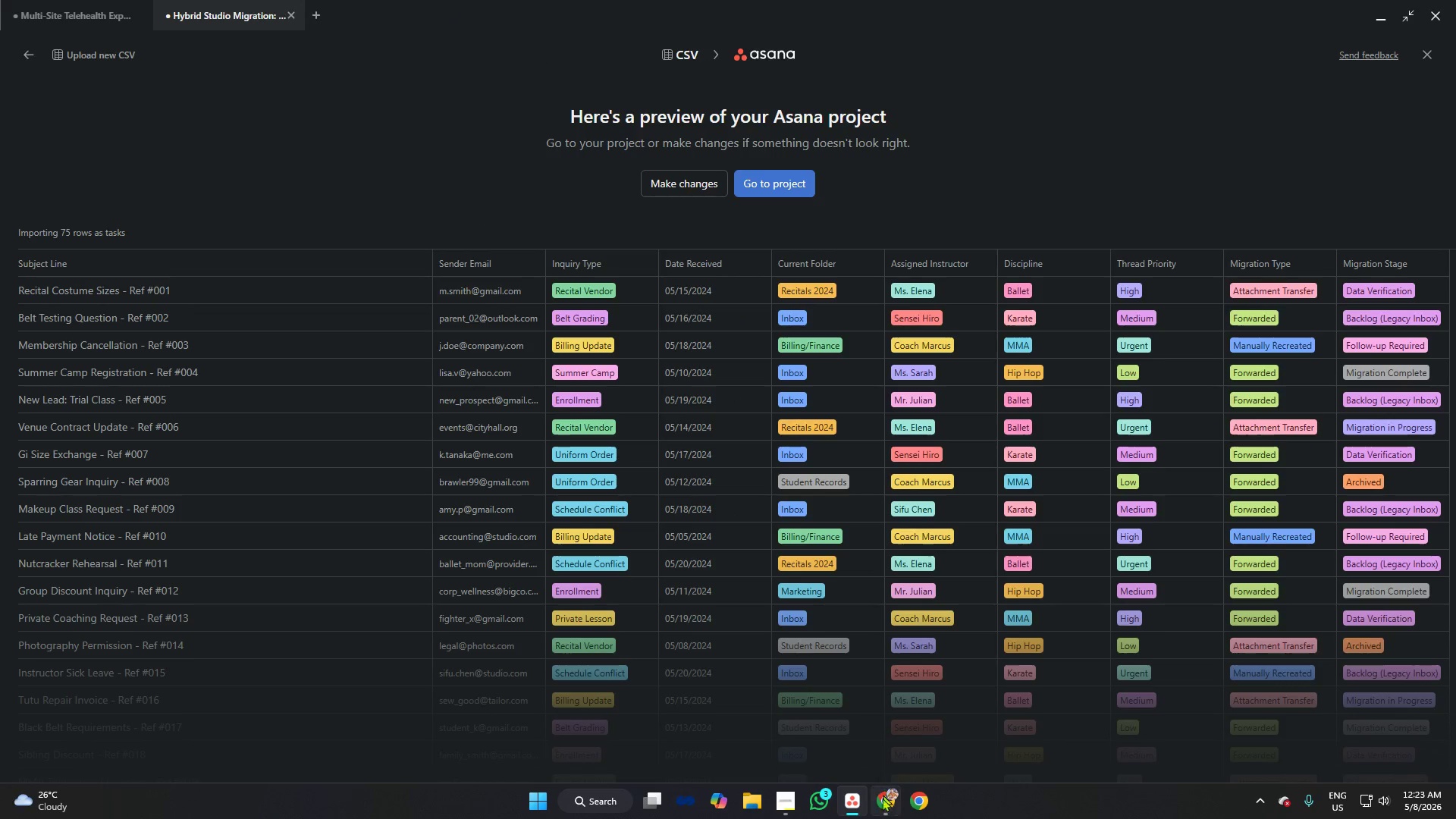 
wait(5.05)
 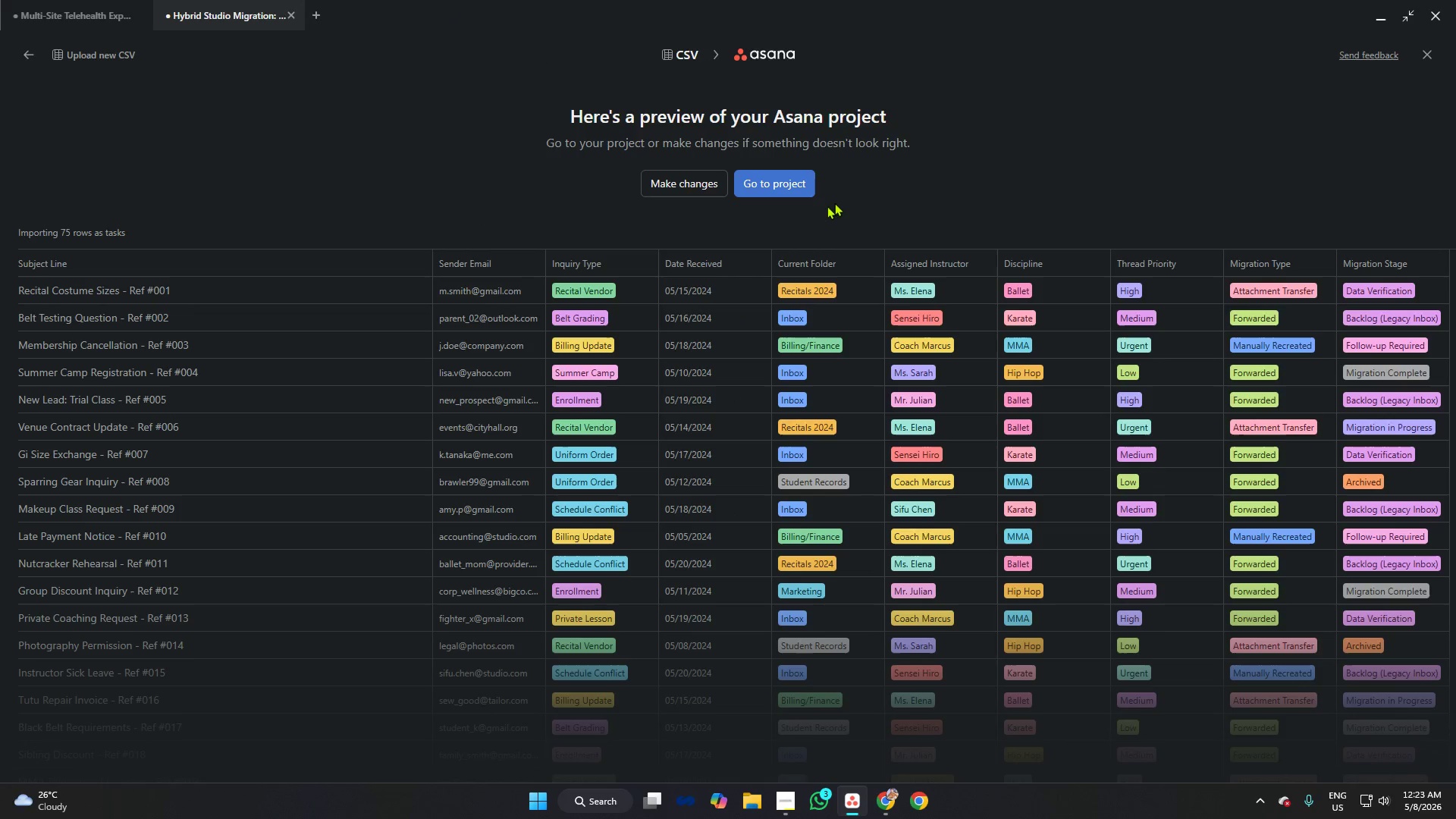 
left_click([882, 801])
 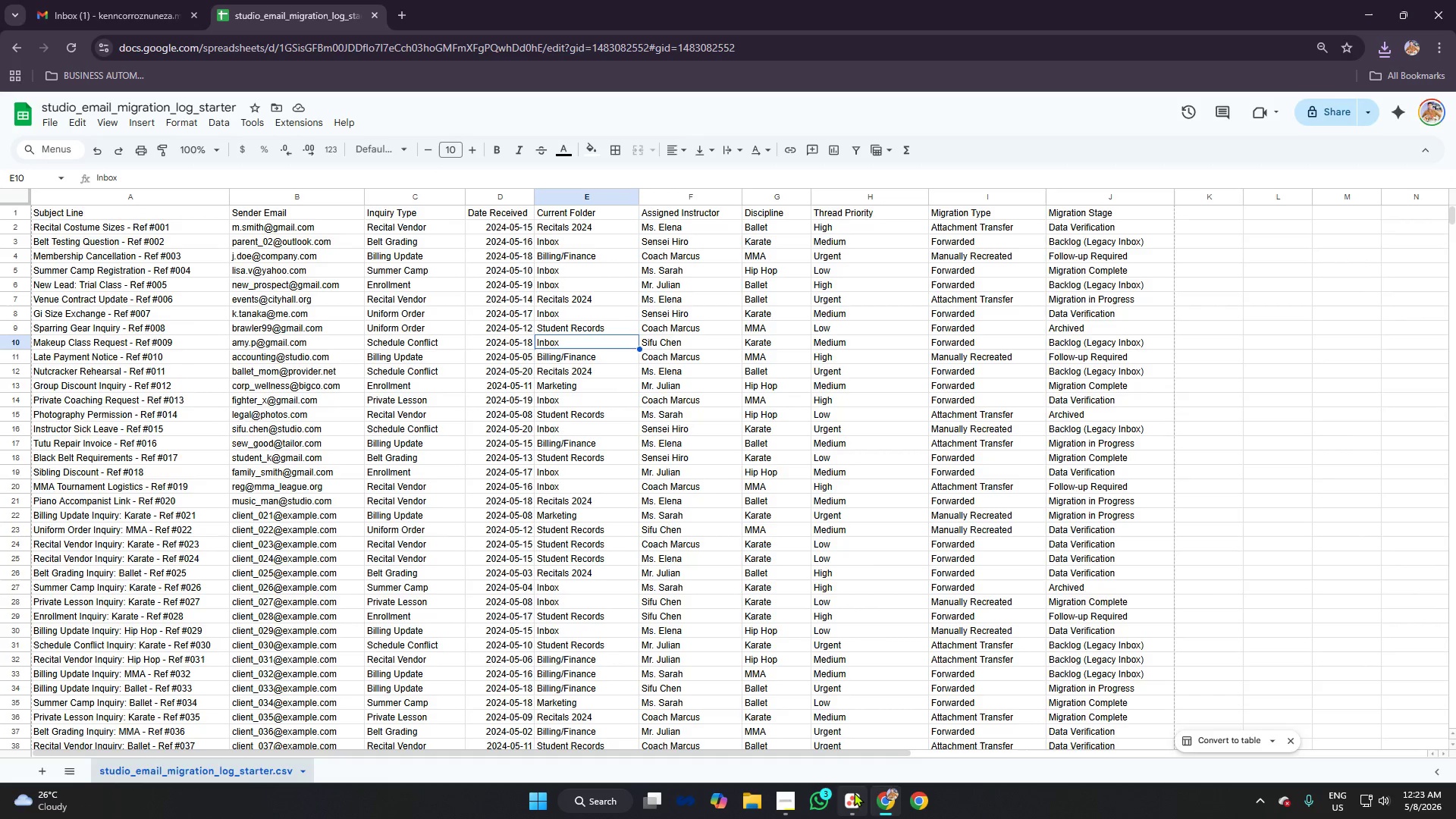 
left_click([860, 793])
 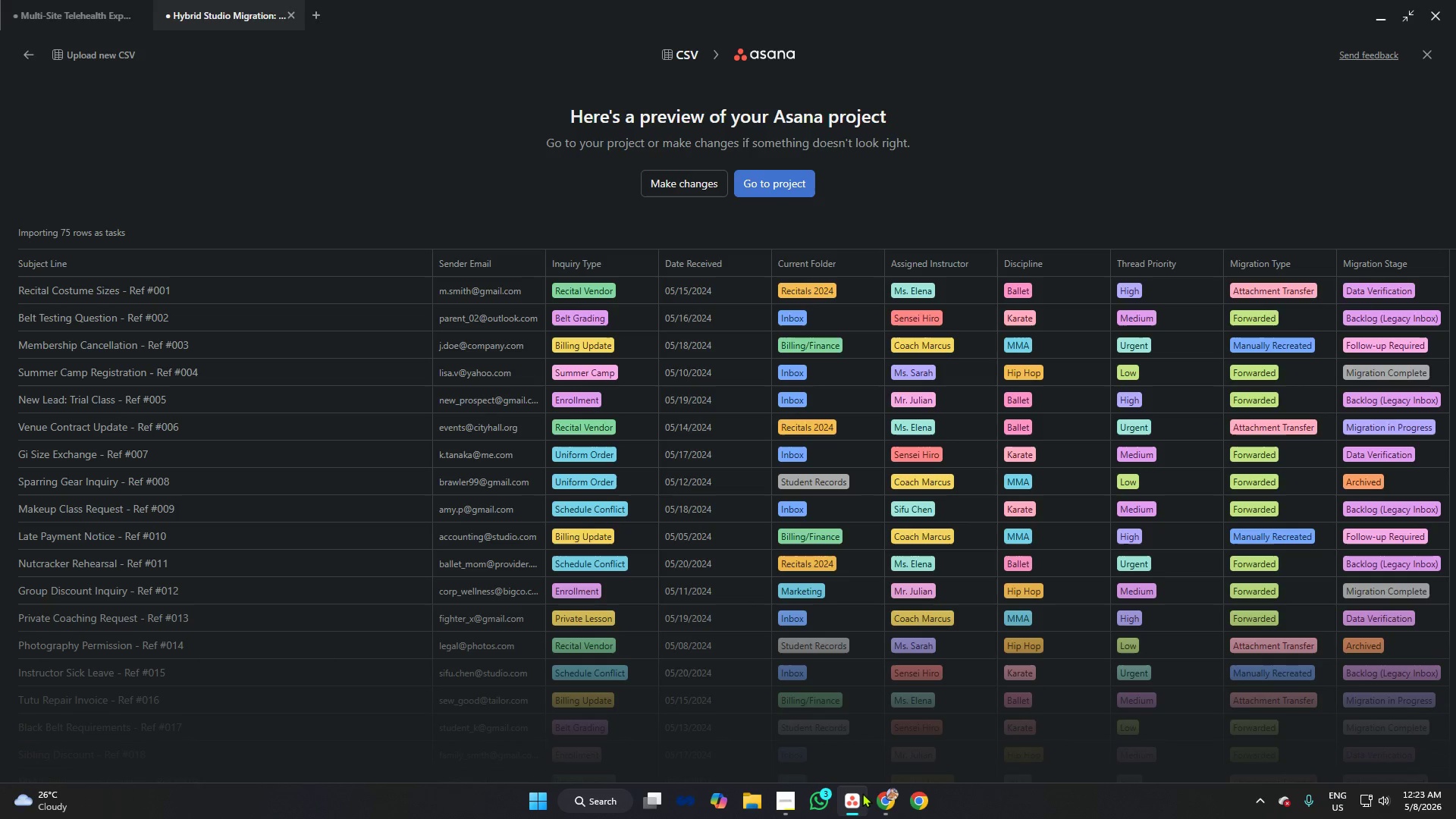 
mouse_move([880, 772])
 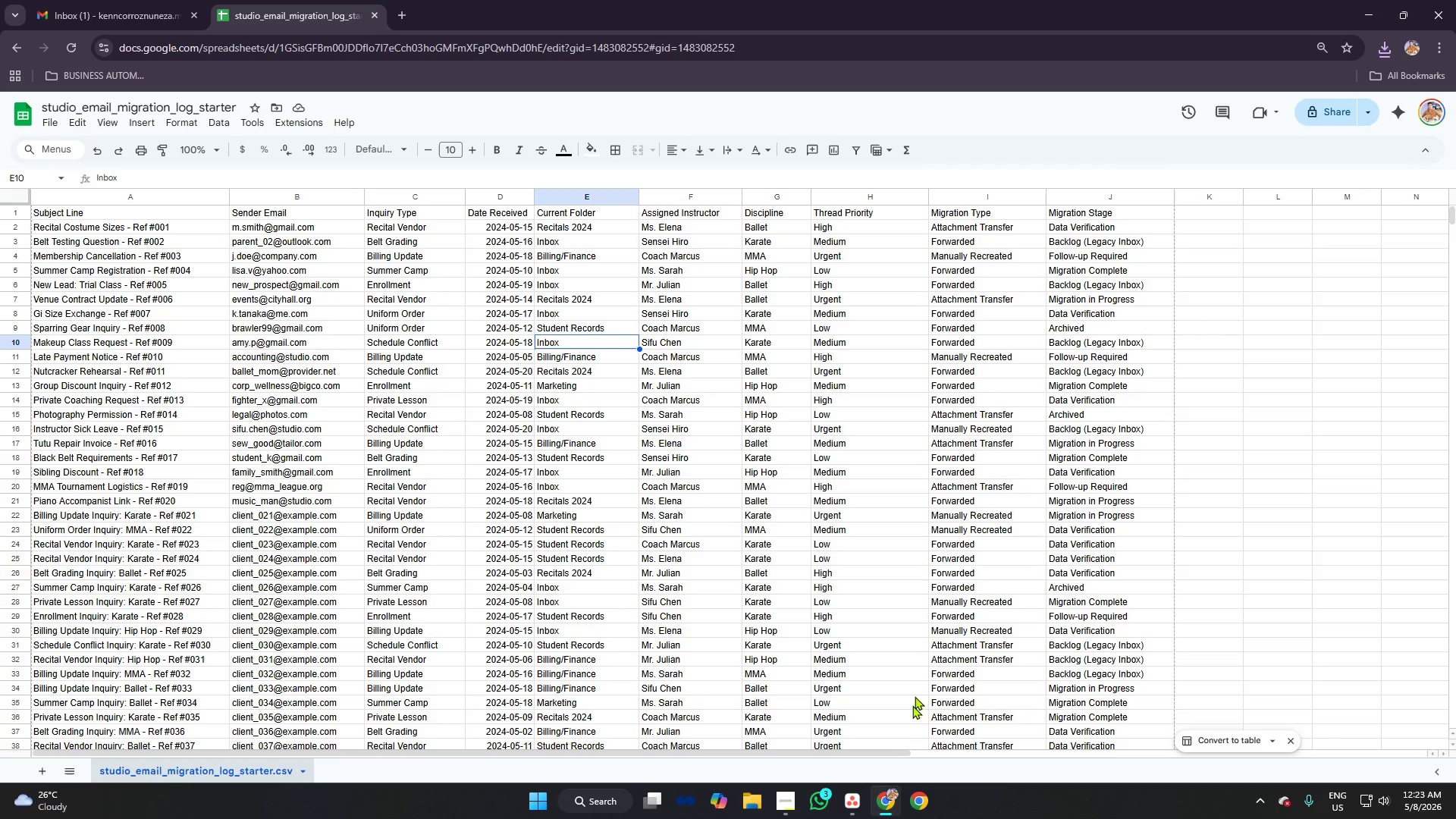 
mouse_move([864, 785])
 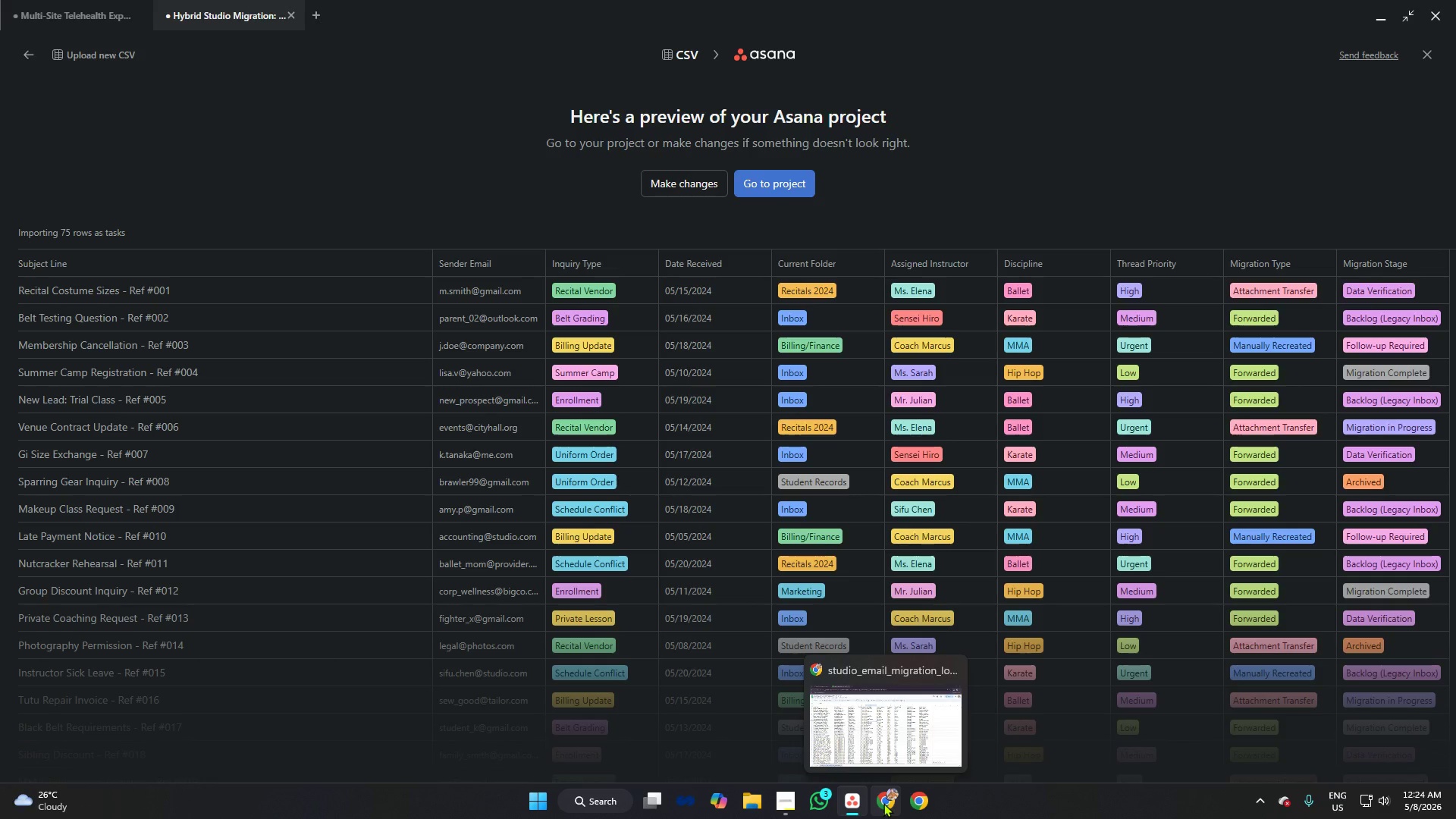 
wait(6.37)
 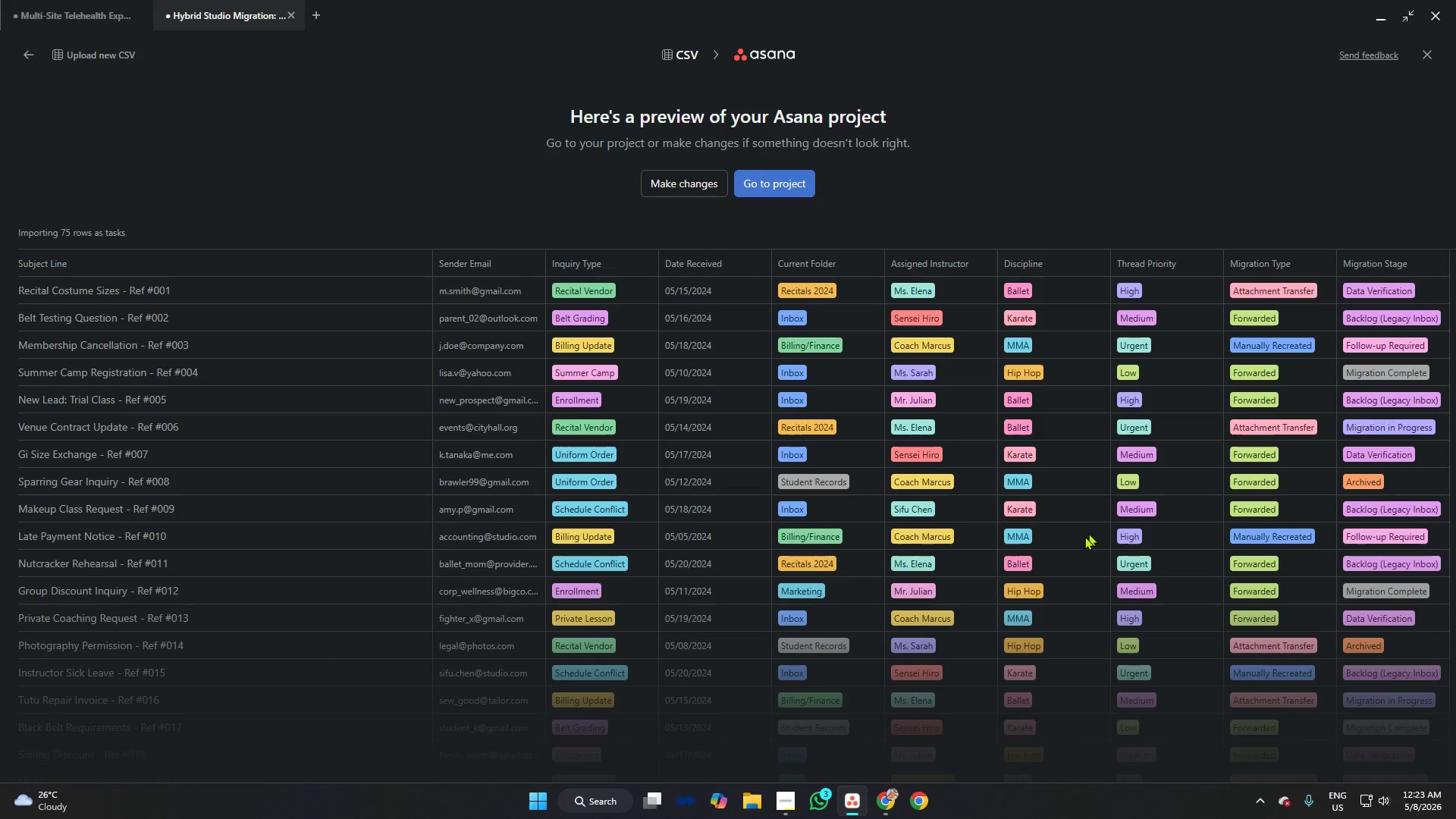 
left_click([883, 803])
 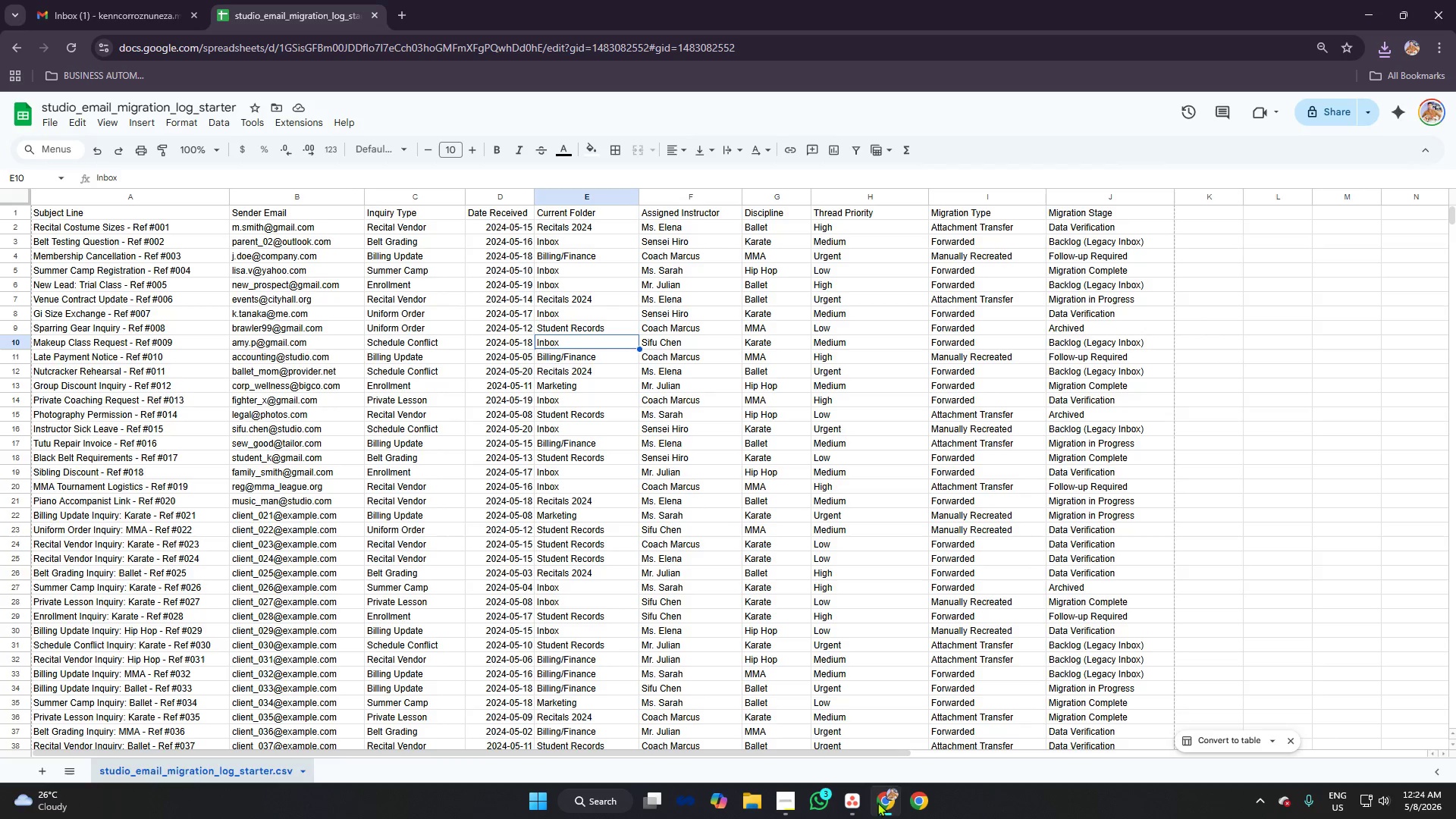 
left_click([852, 795])
 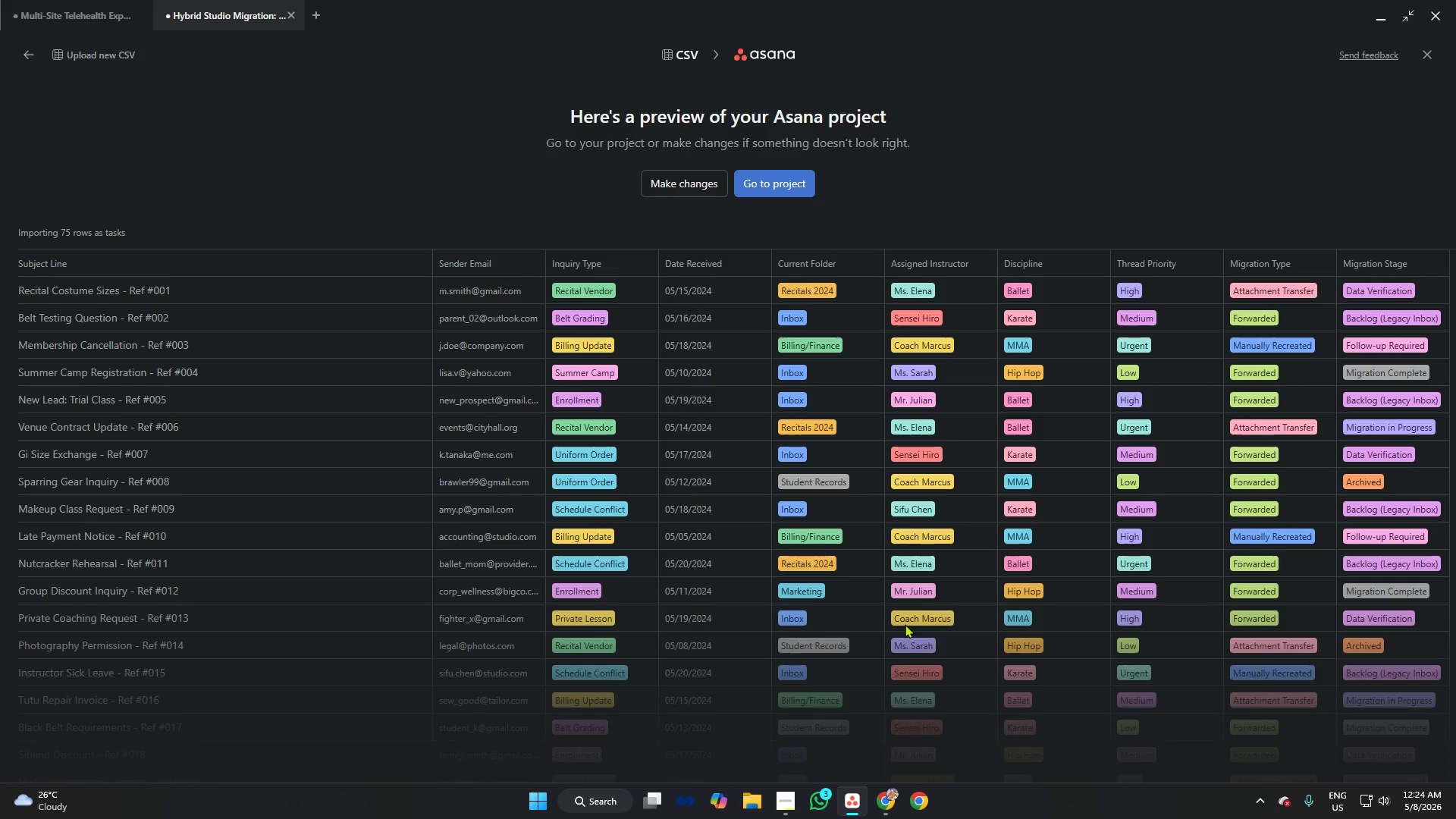 
mouse_move([695, 206])
 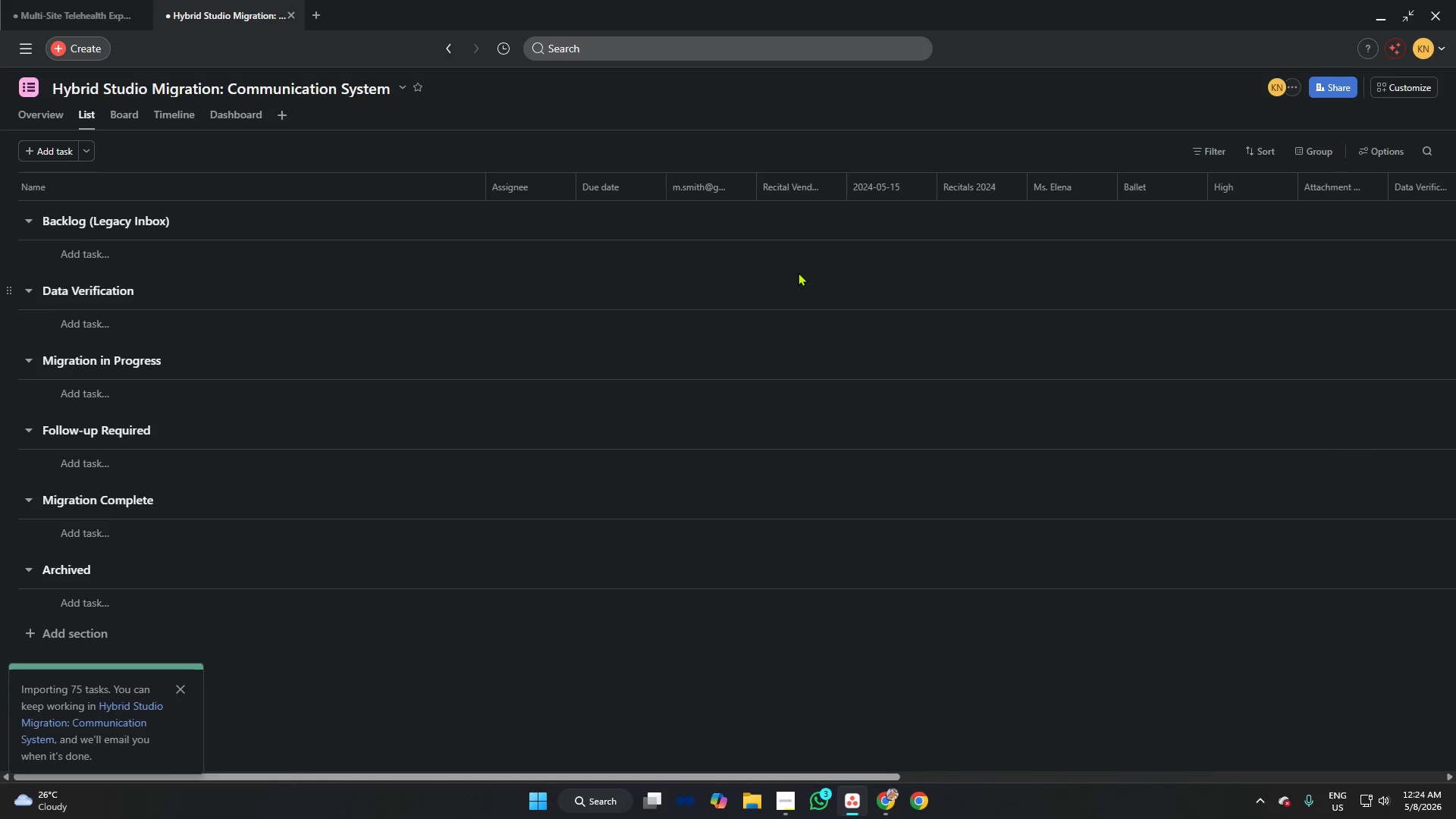 
wait(10.75)
 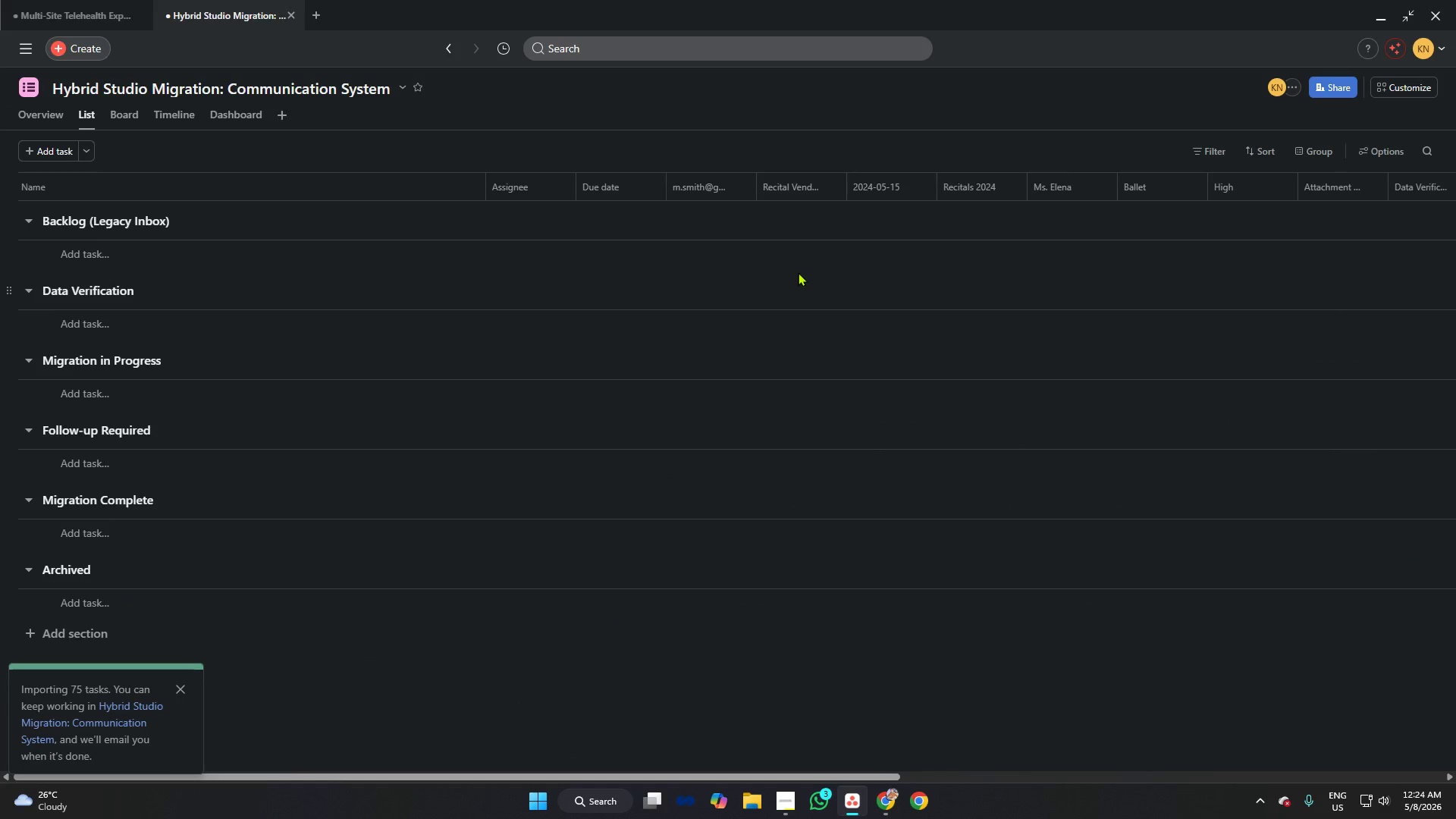 
left_click([133, 118])
 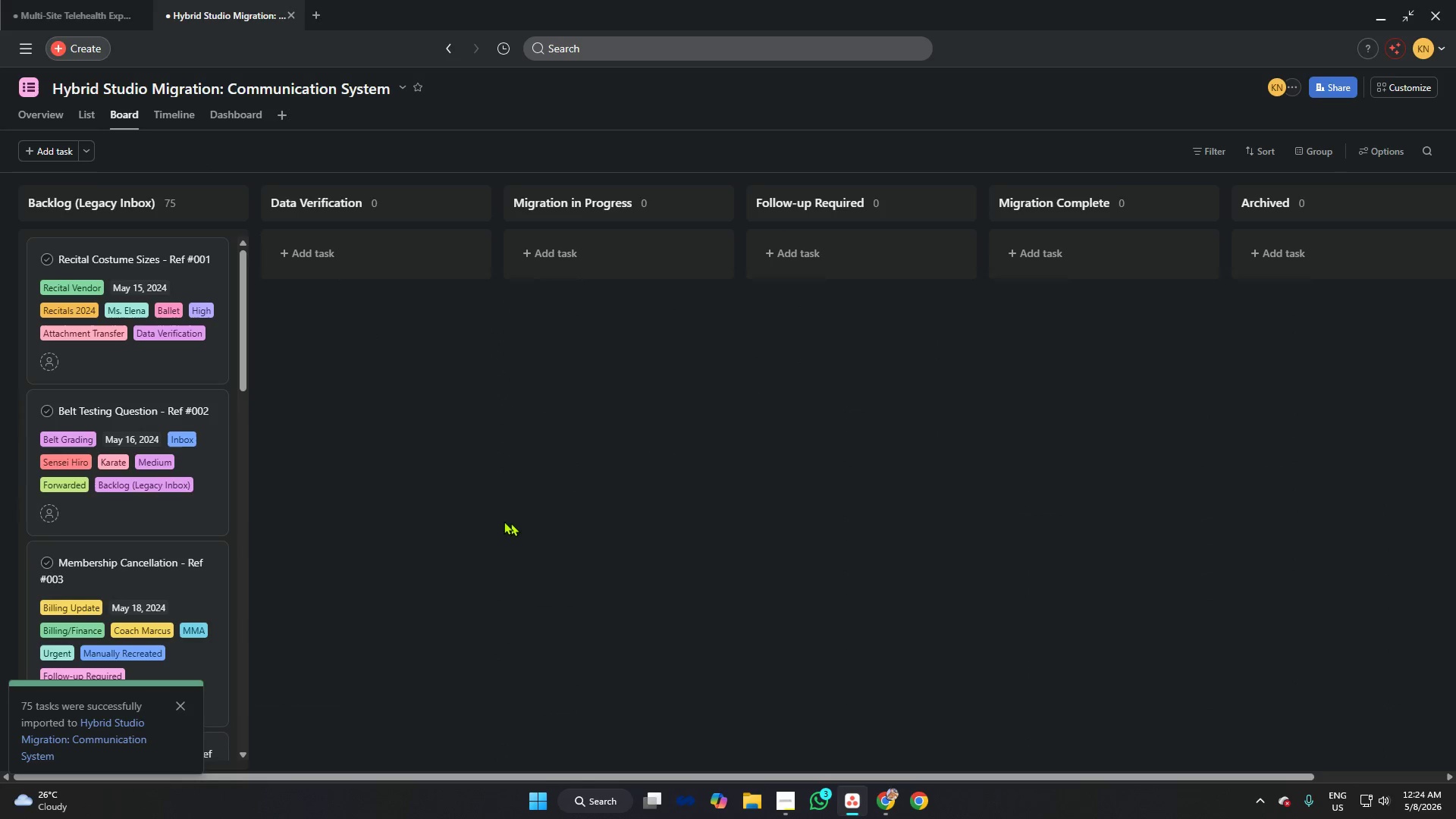 
wait(7.45)
 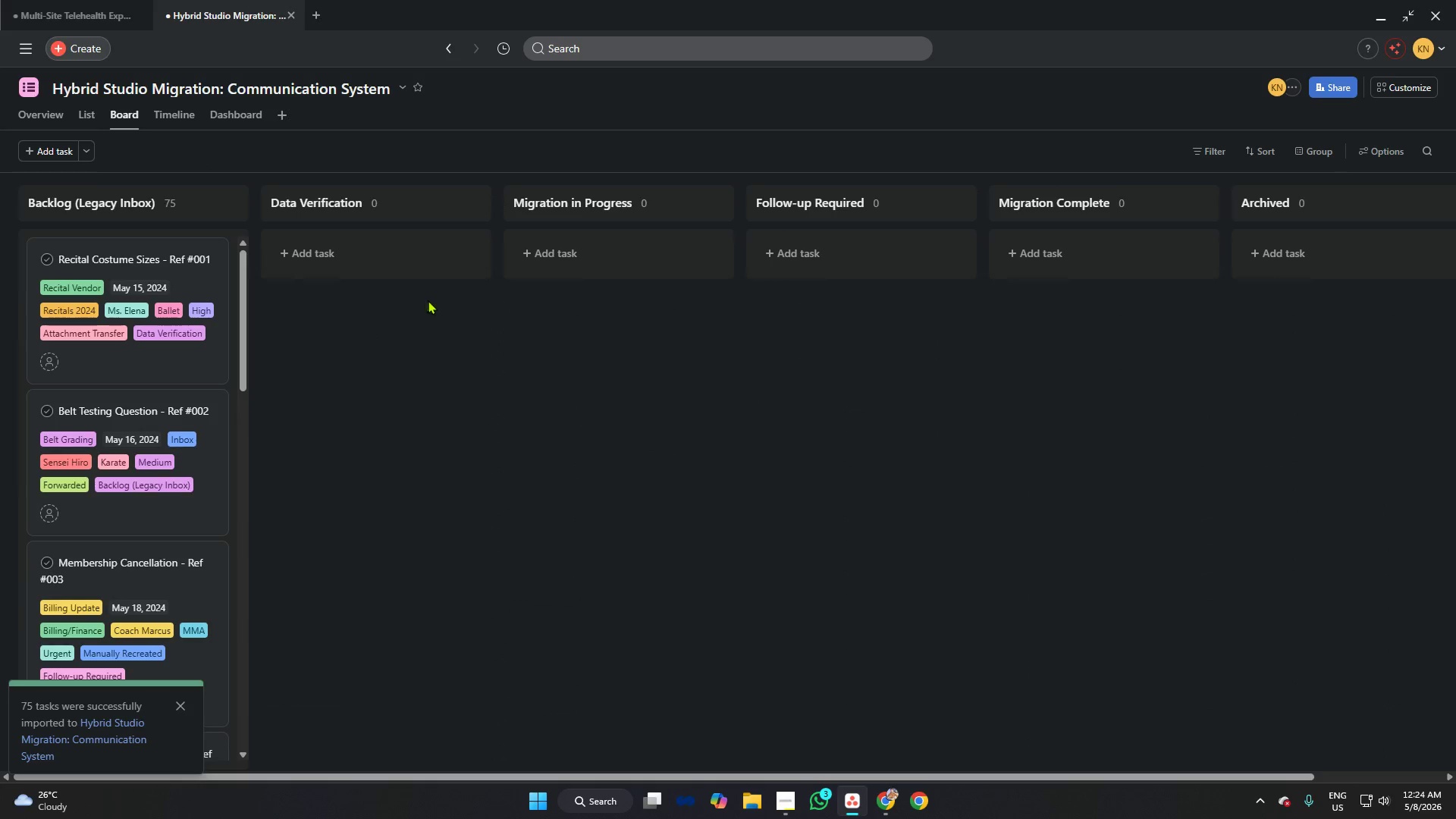 
left_click([1397, 87])
 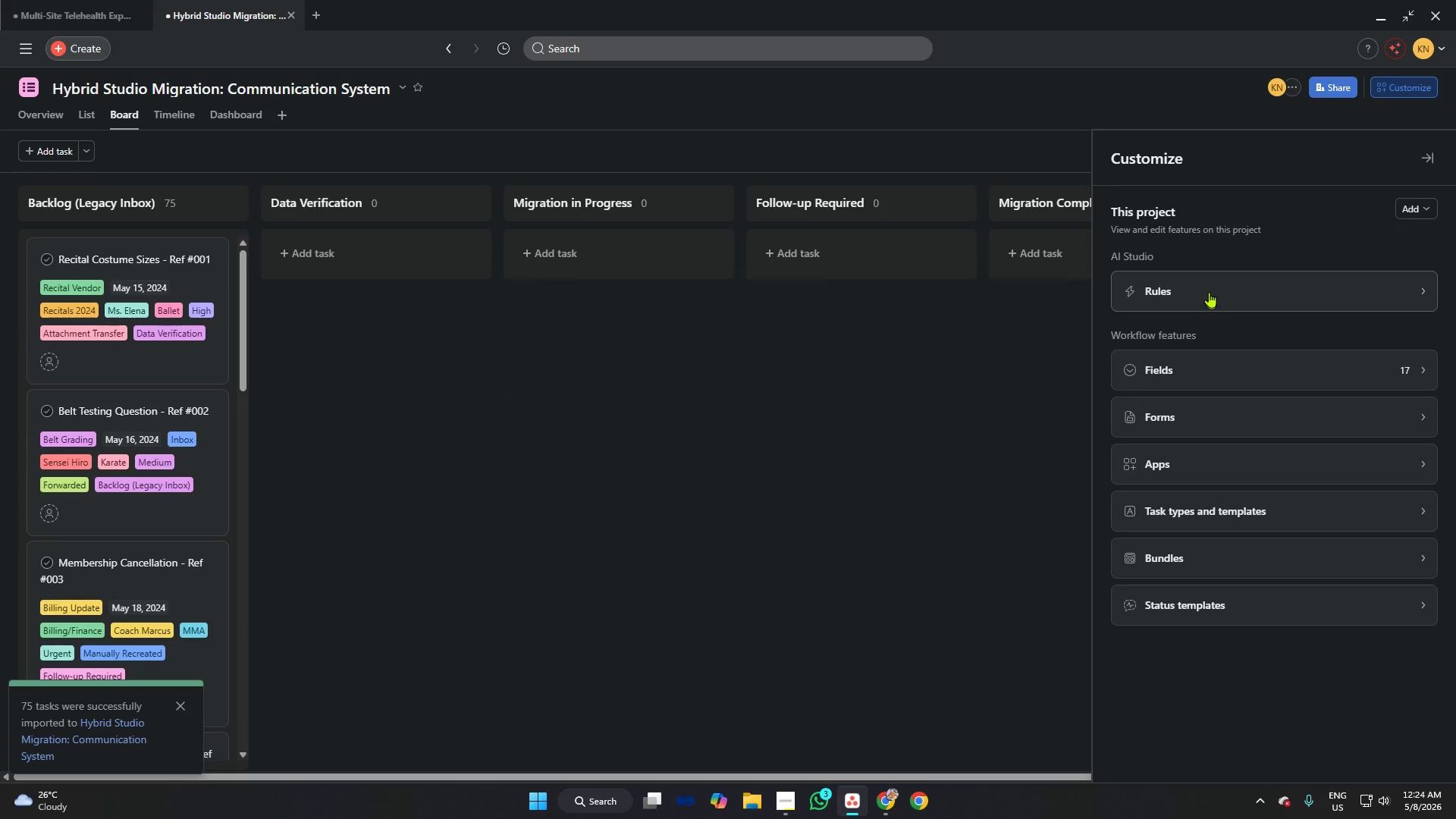 
left_click([1209, 288])
 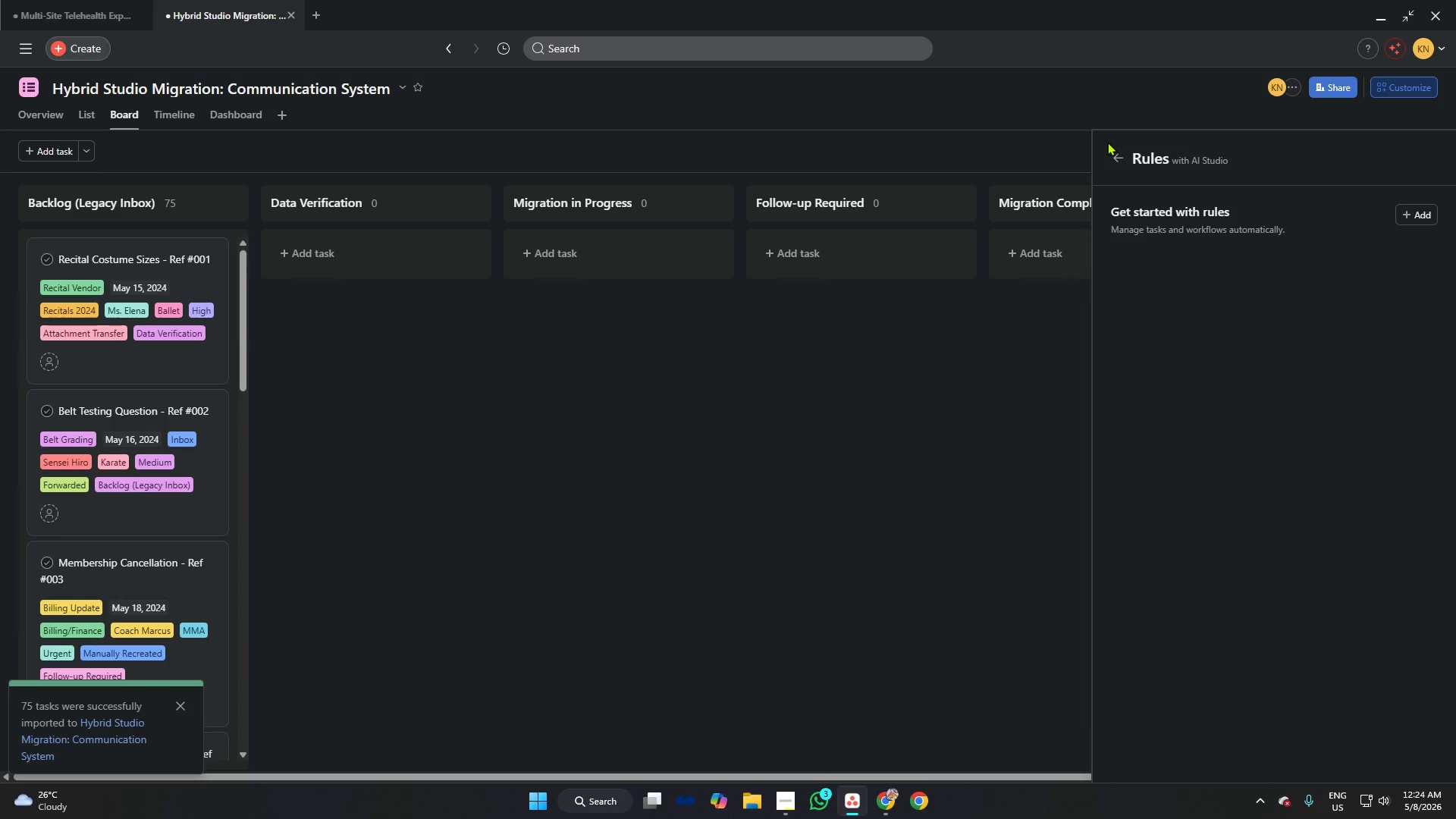 
left_click([1117, 150])
 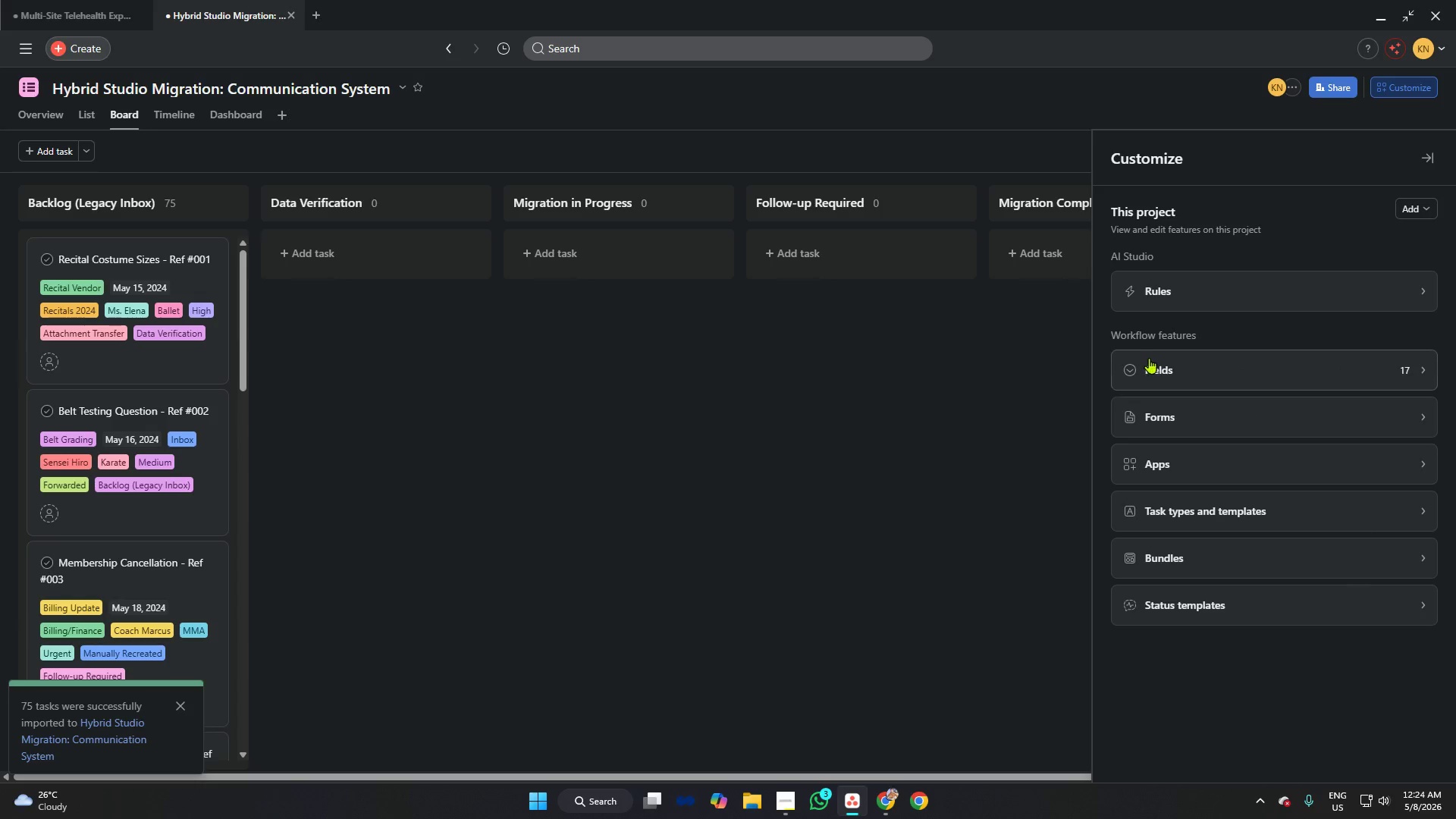 
left_click([1149, 358])
 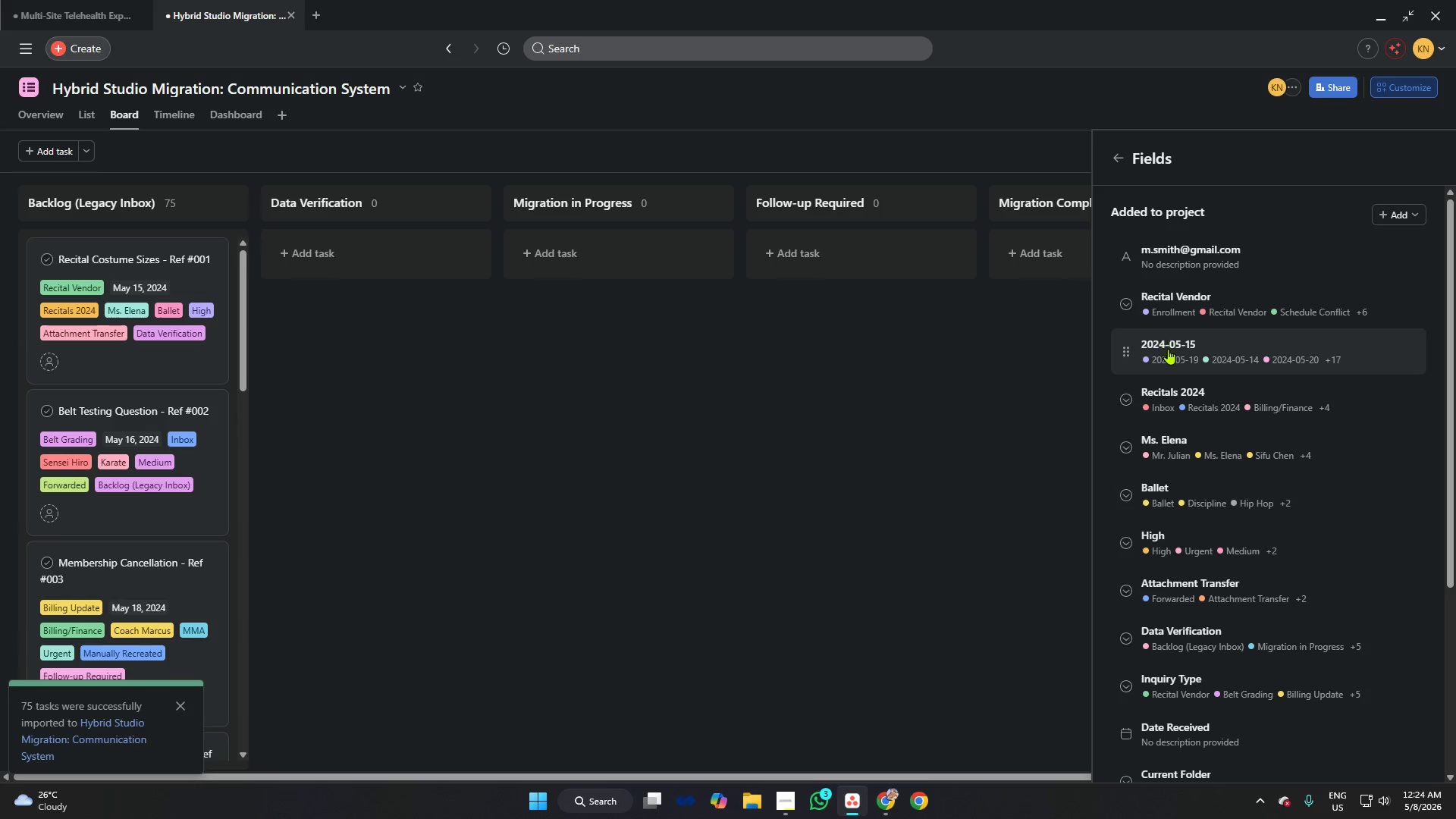 
scroll: coordinate [1185, 388], scroll_direction: down, amount: 3.0
 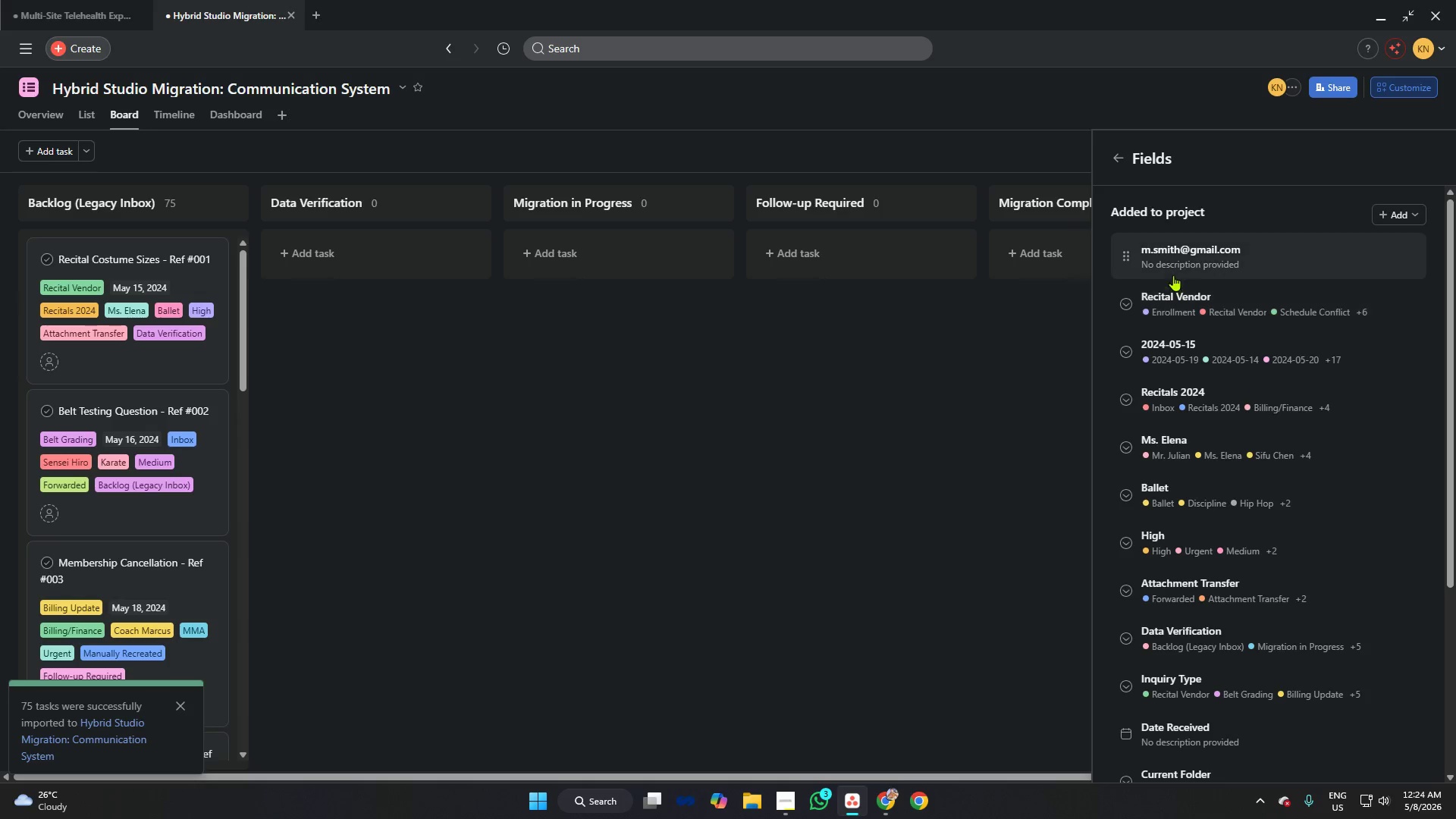 
left_click([1175, 270])
 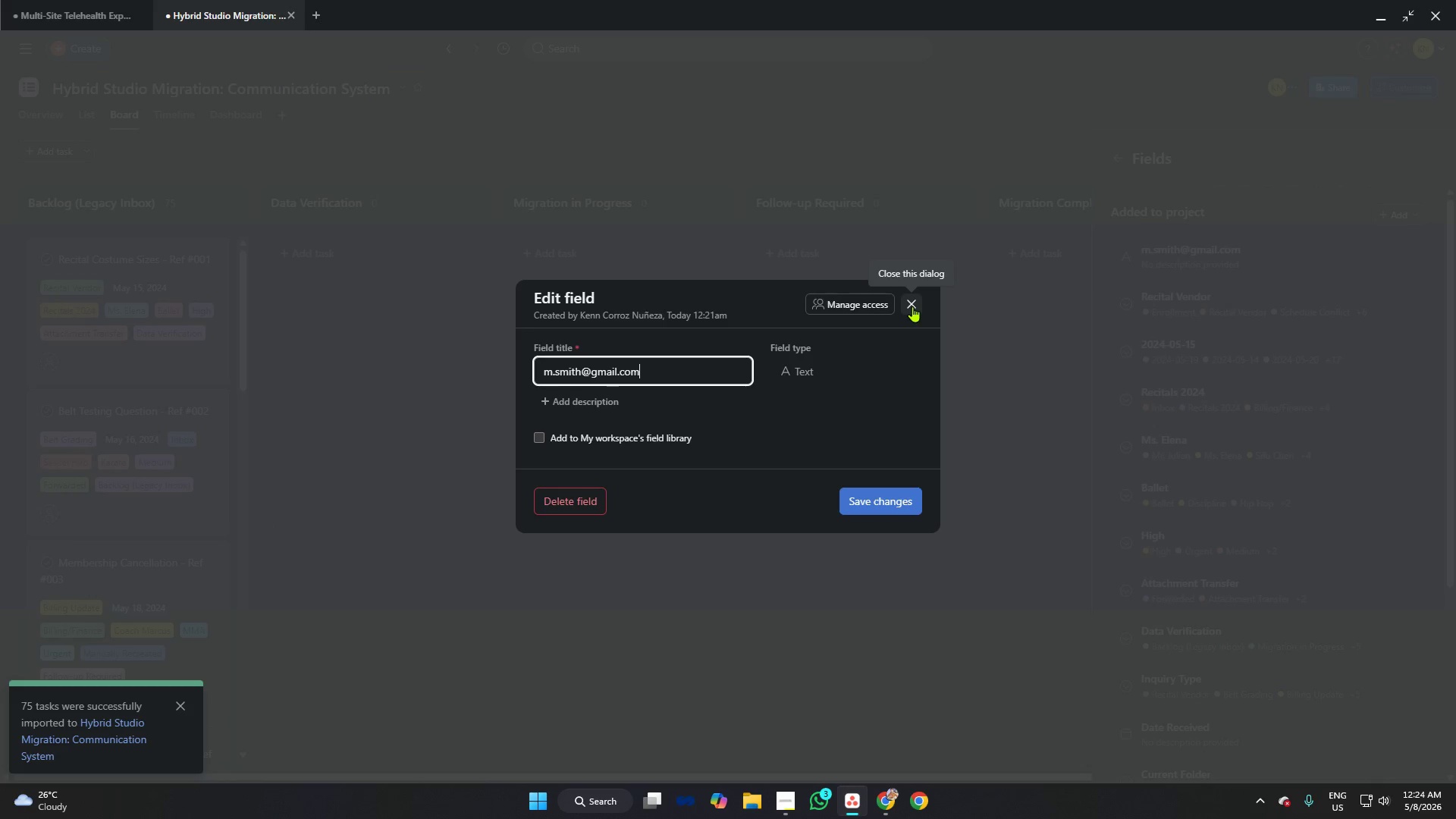 
left_click([912, 306])
 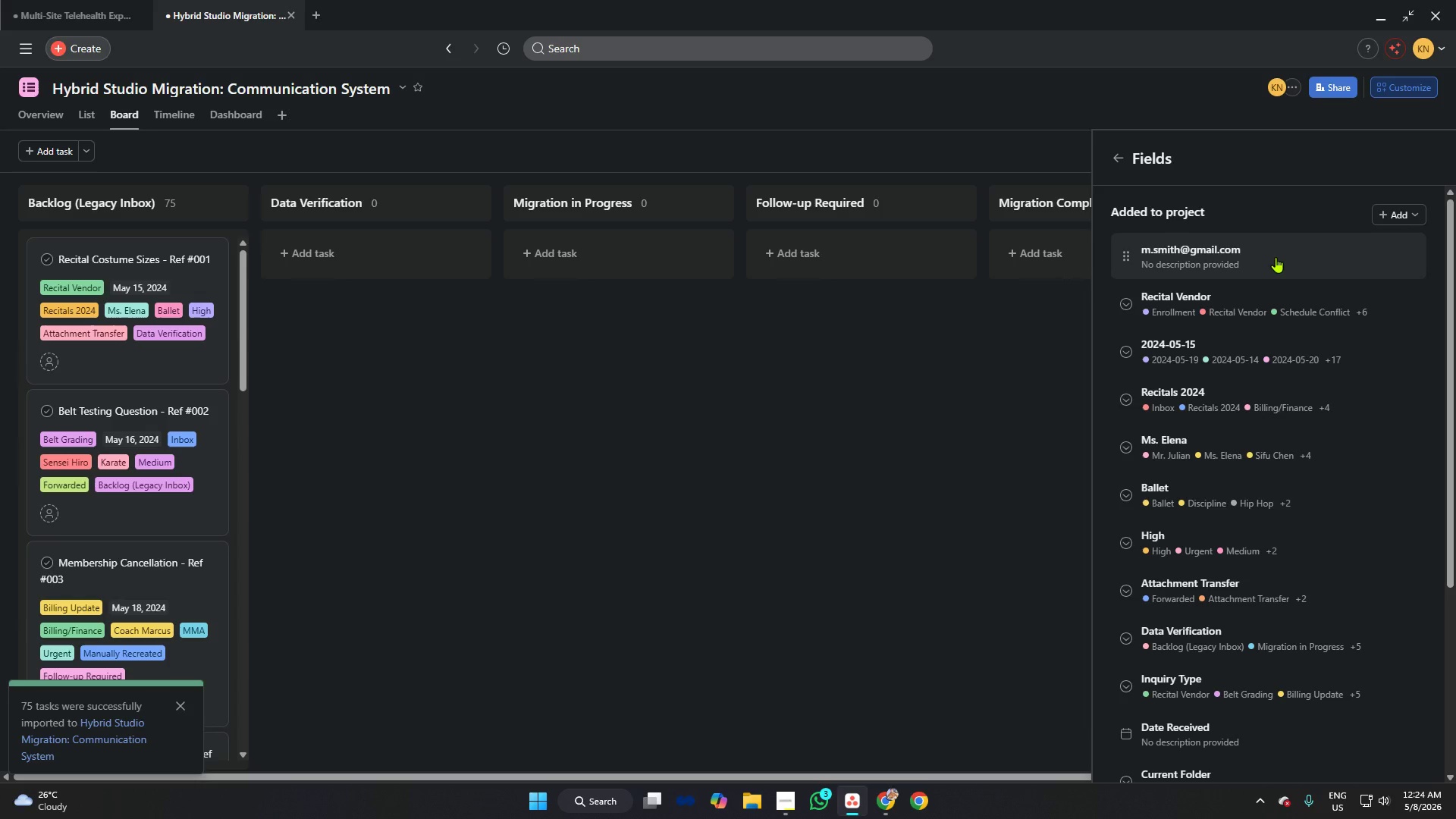 
scroll: coordinate [1276, 257], scroll_direction: down, amount: 10.0
 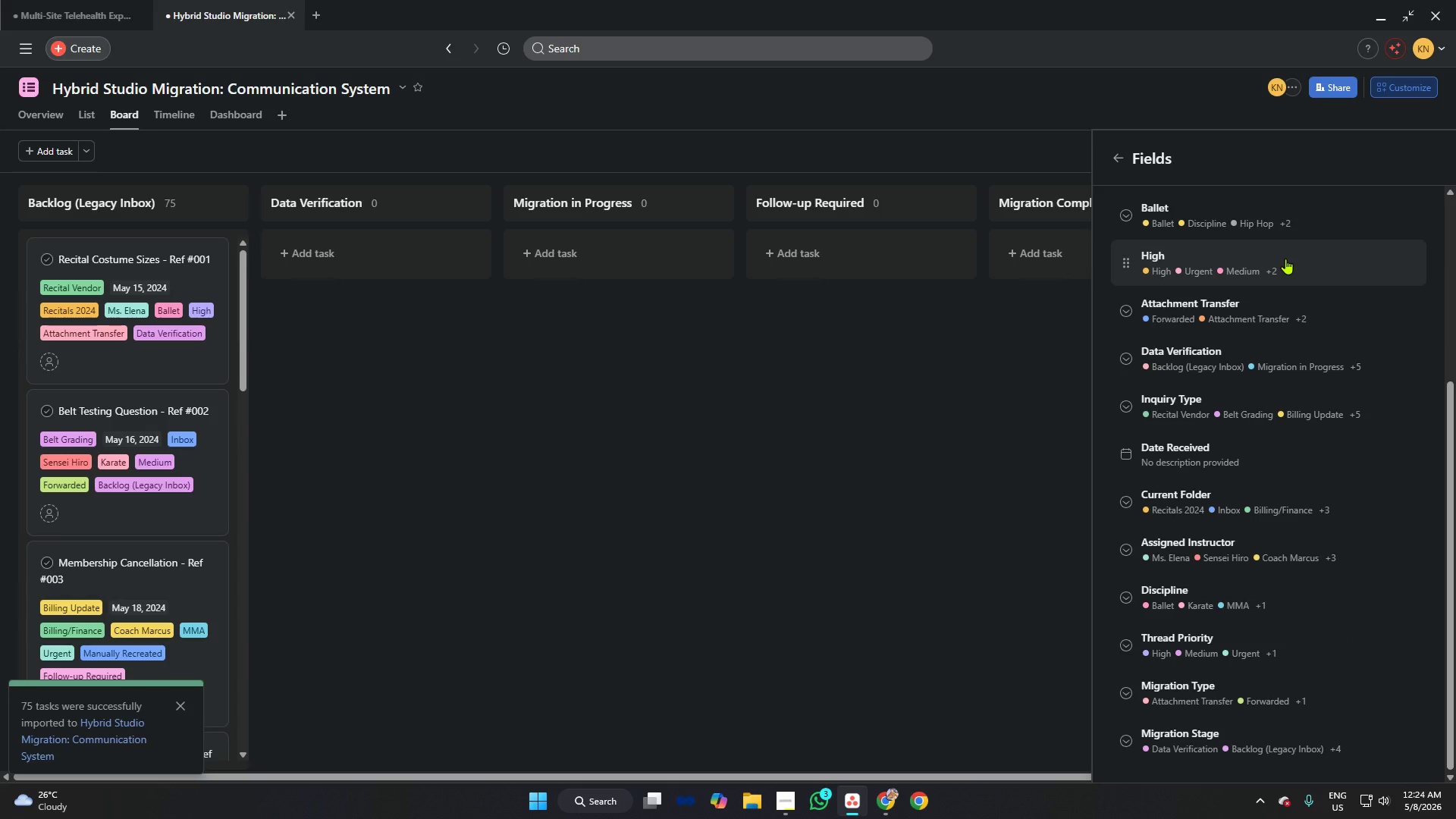 
scroll: coordinate [1285, 259], scroll_direction: up, amount: 4.0
 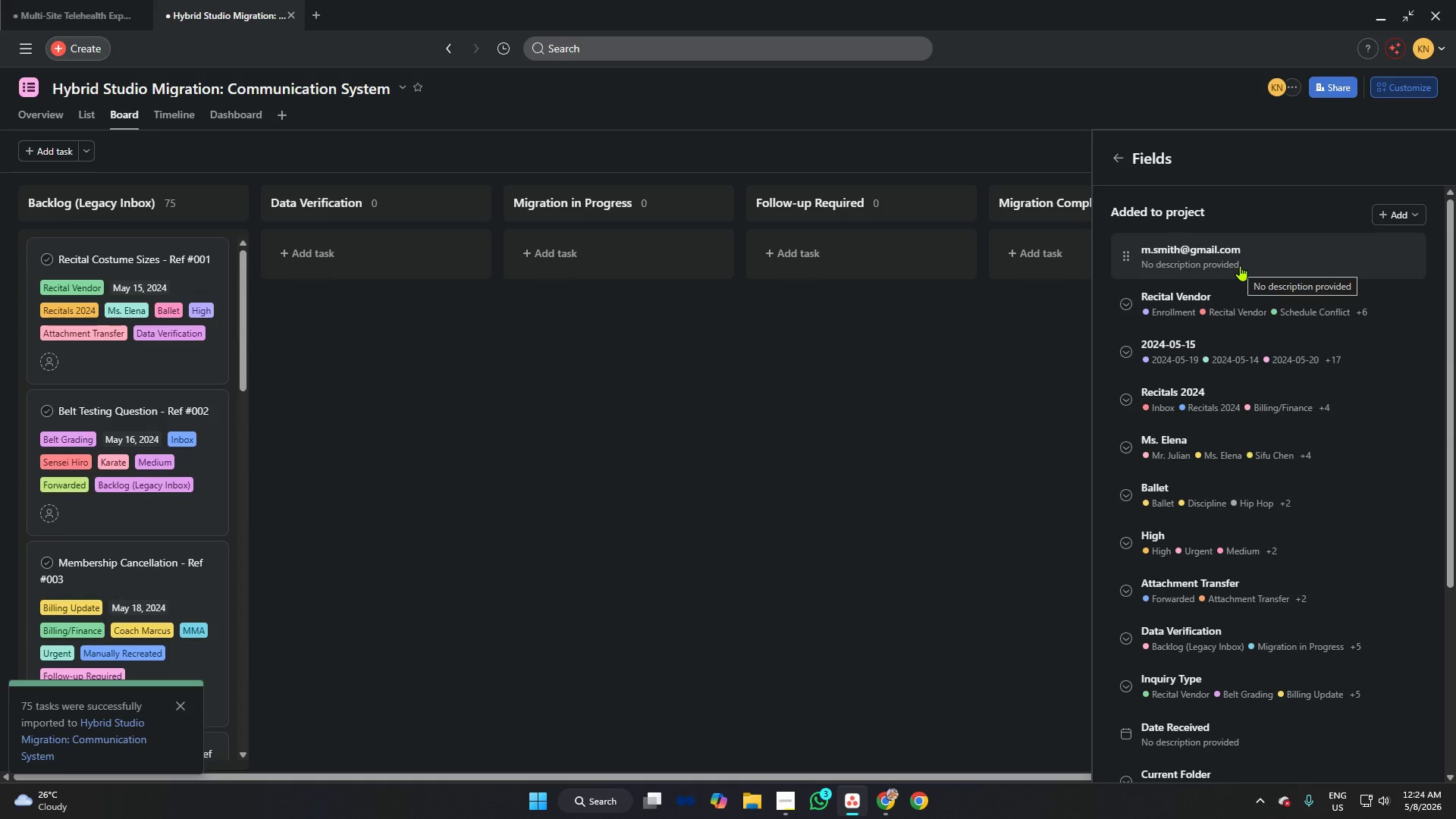 
wait(5.58)
 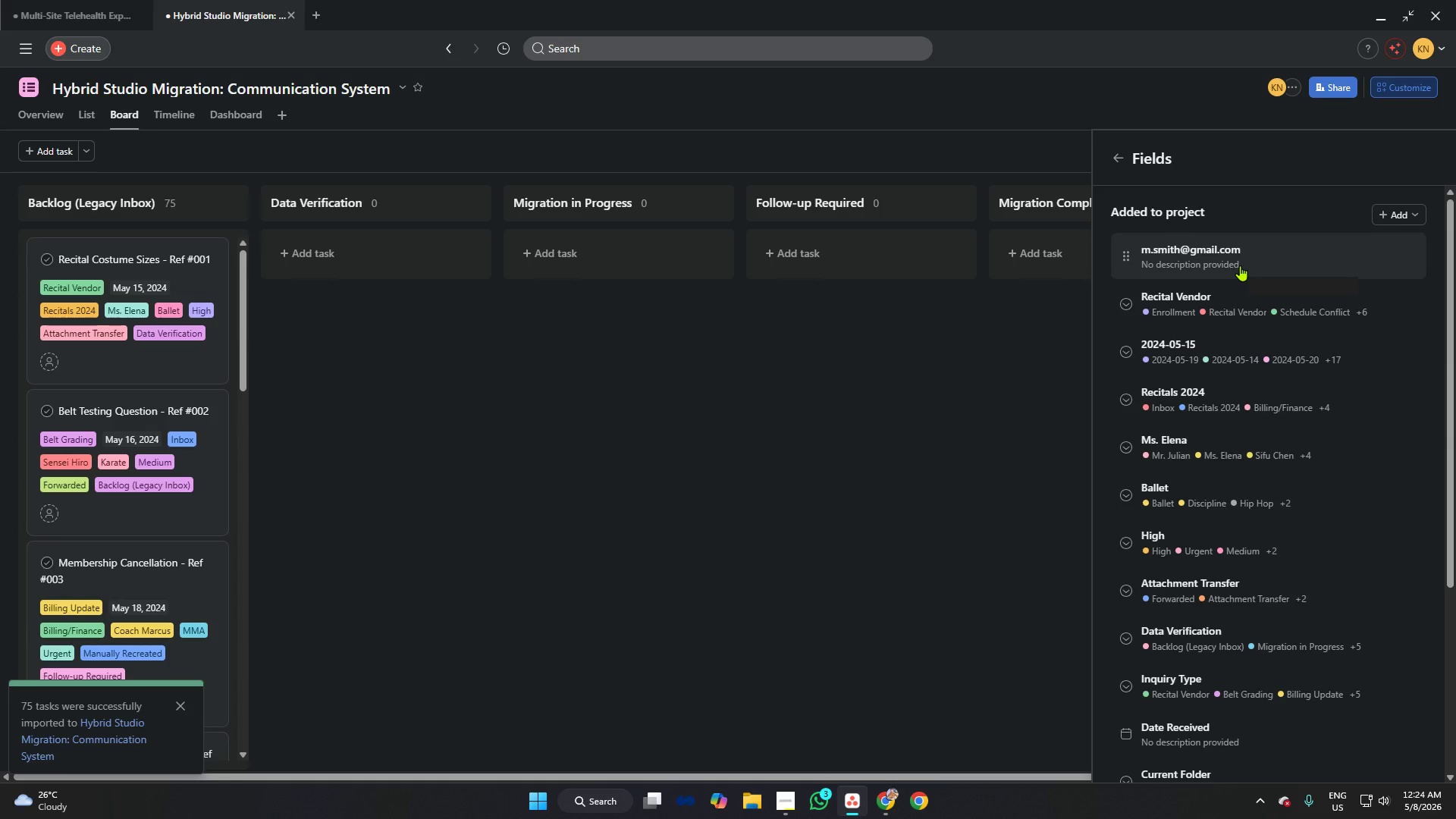 
right_click([1240, 265])
 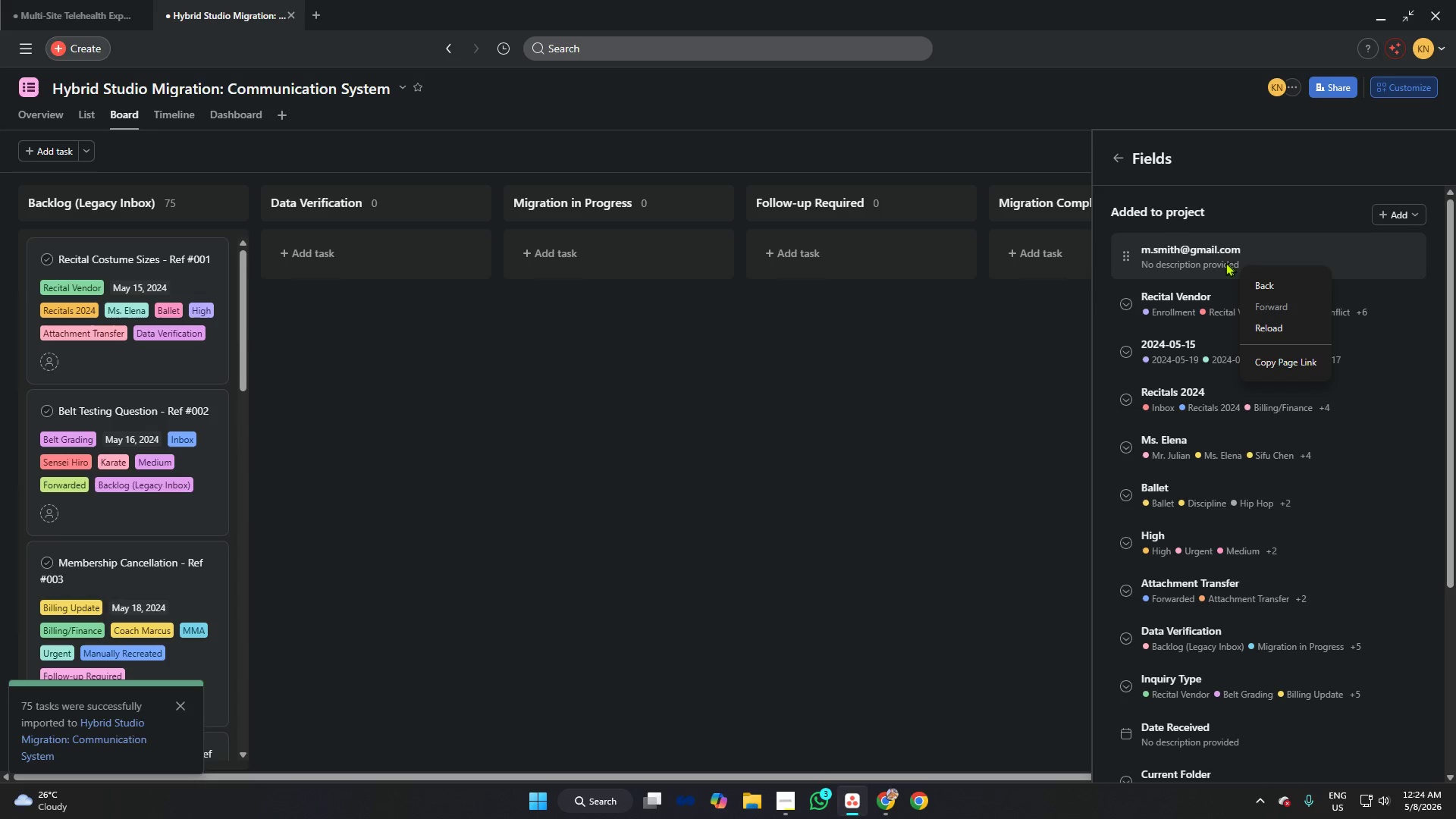 
left_click([1222, 262])
 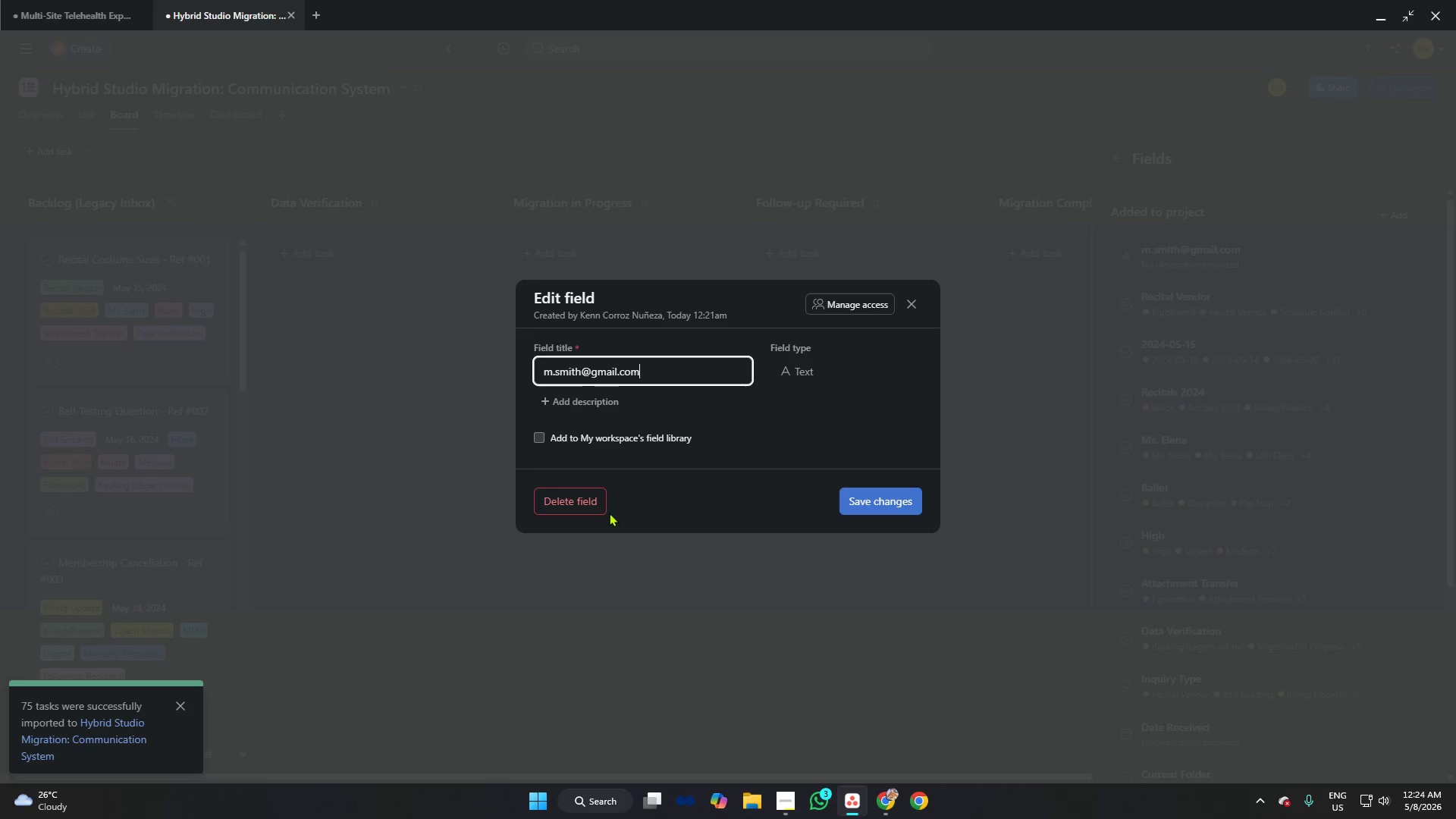 
left_click([579, 507])
 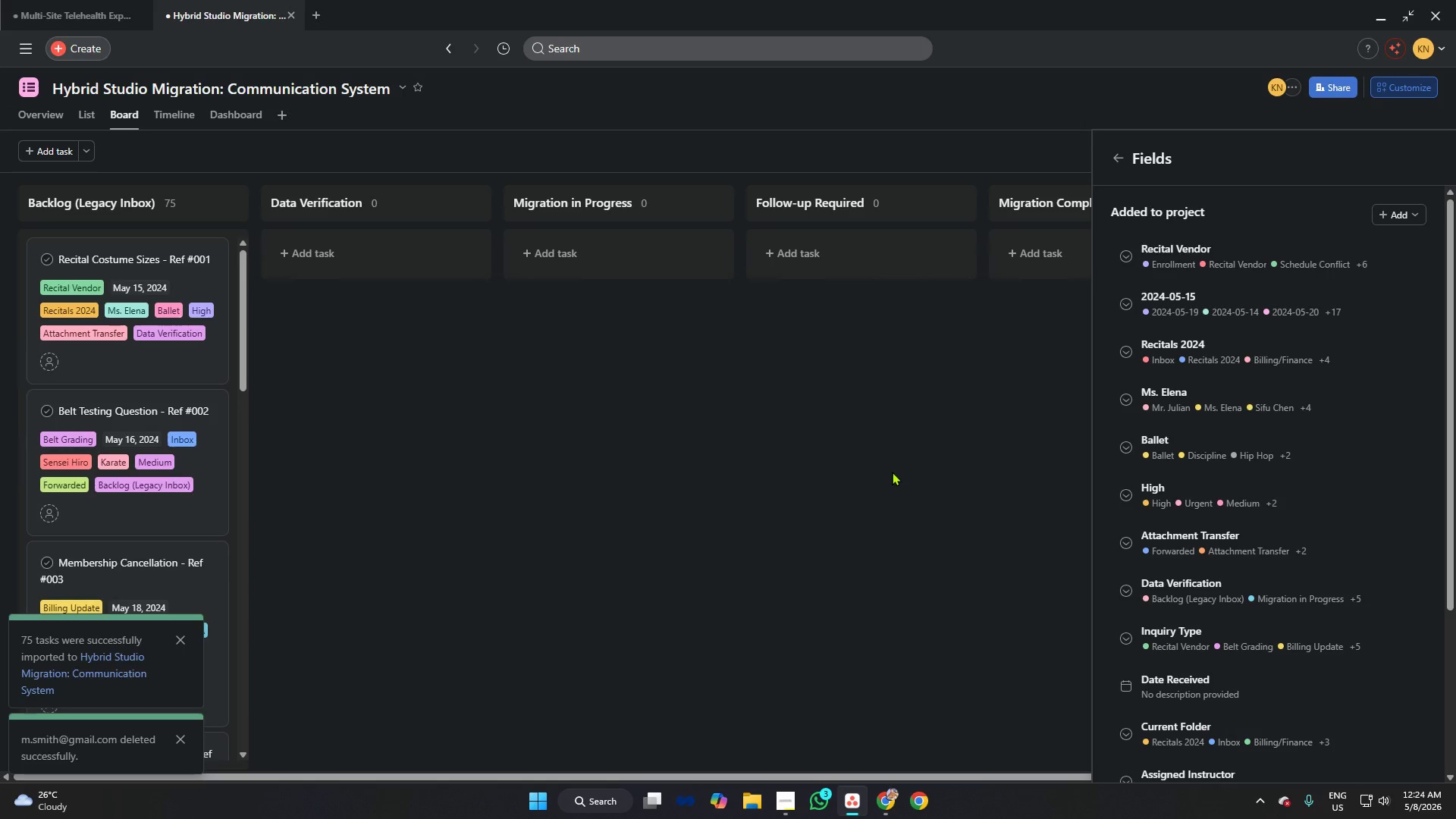 
left_click([1210, 273])
 